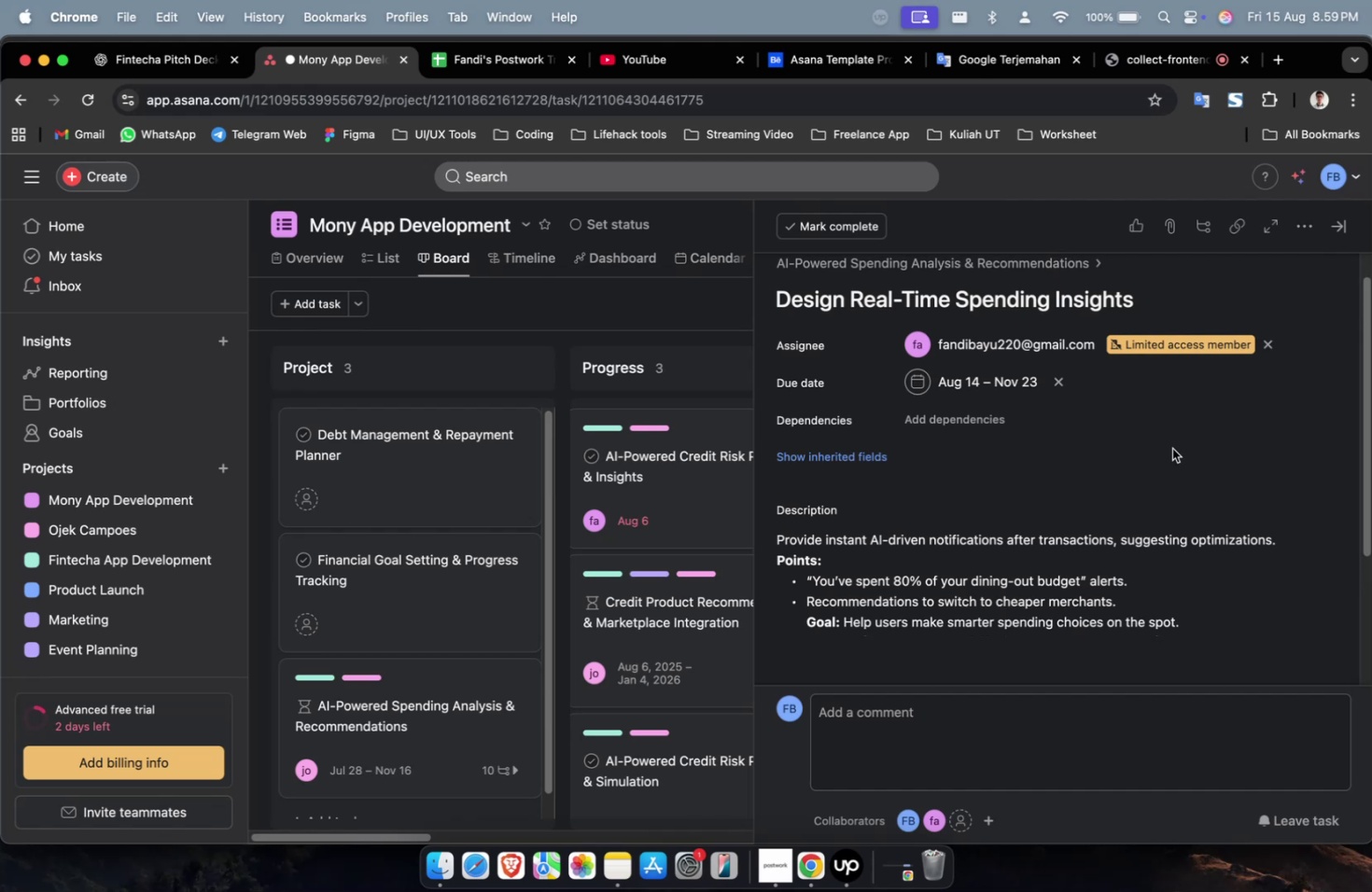 
wait(5.31)
 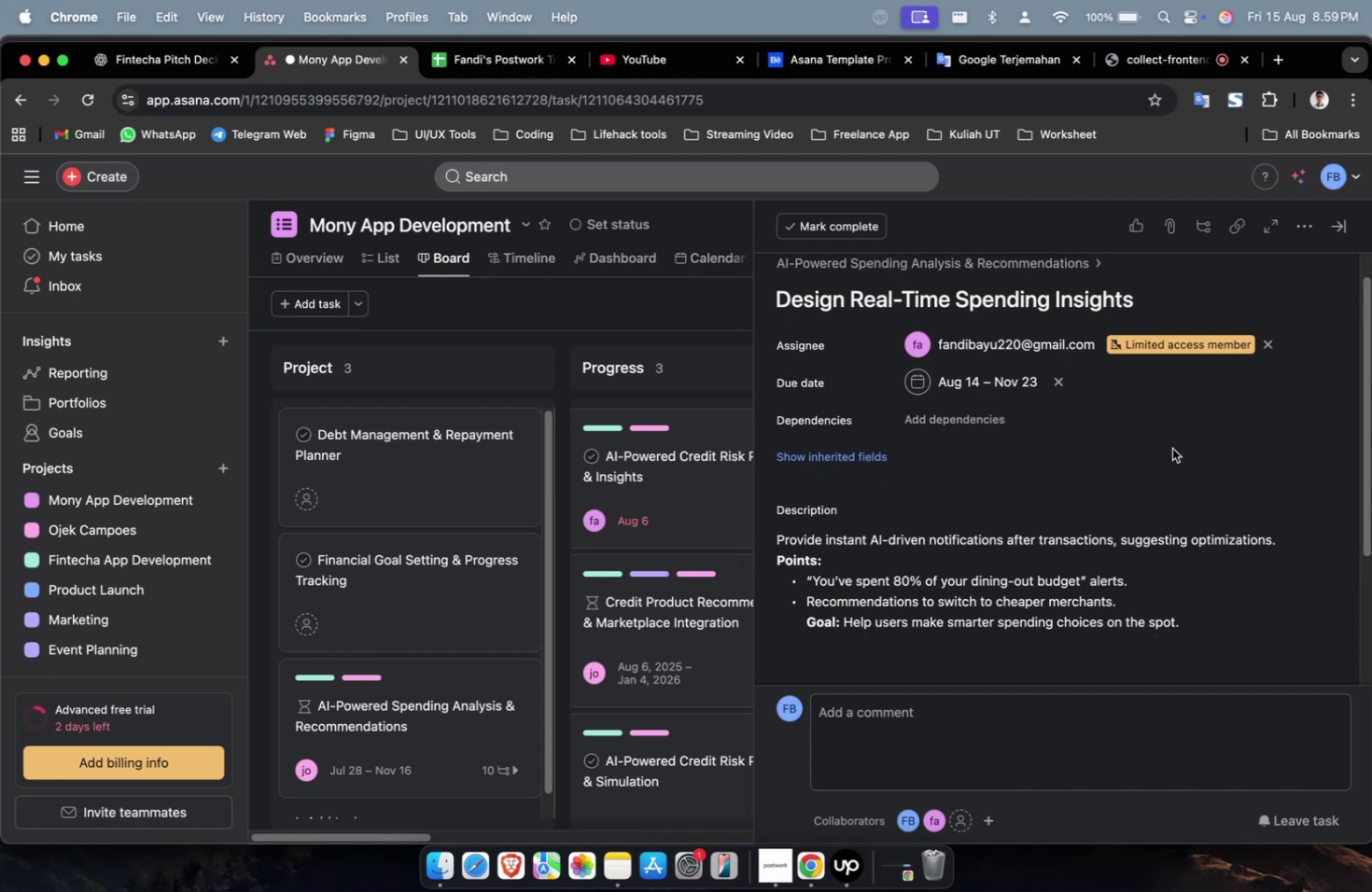 
scroll: coordinate [1171, 448], scroll_direction: down, amount: 6.0
 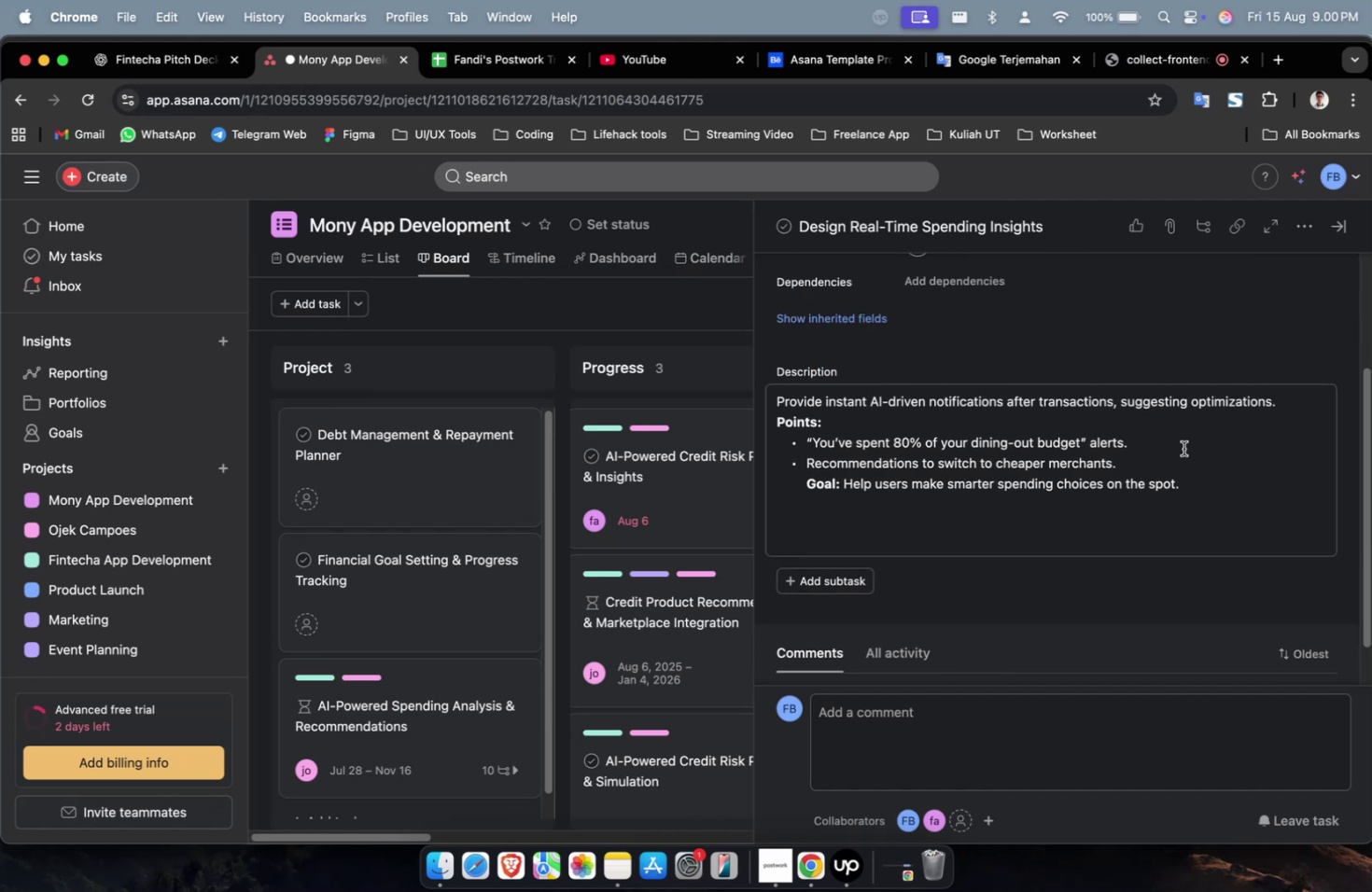 
scroll: coordinate [1173, 451], scroll_direction: up, amount: 7.0
 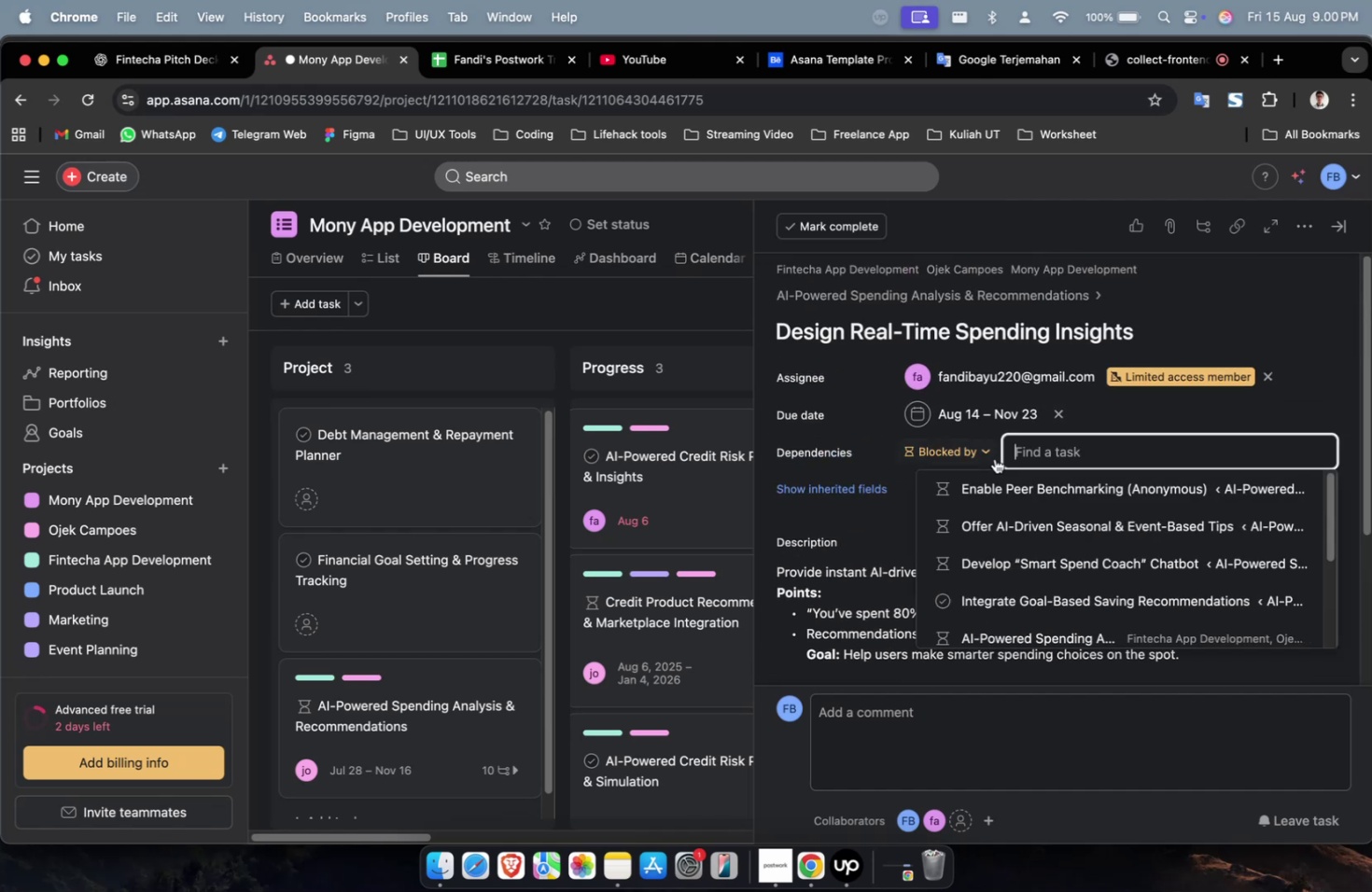 
double_click([991, 481])
 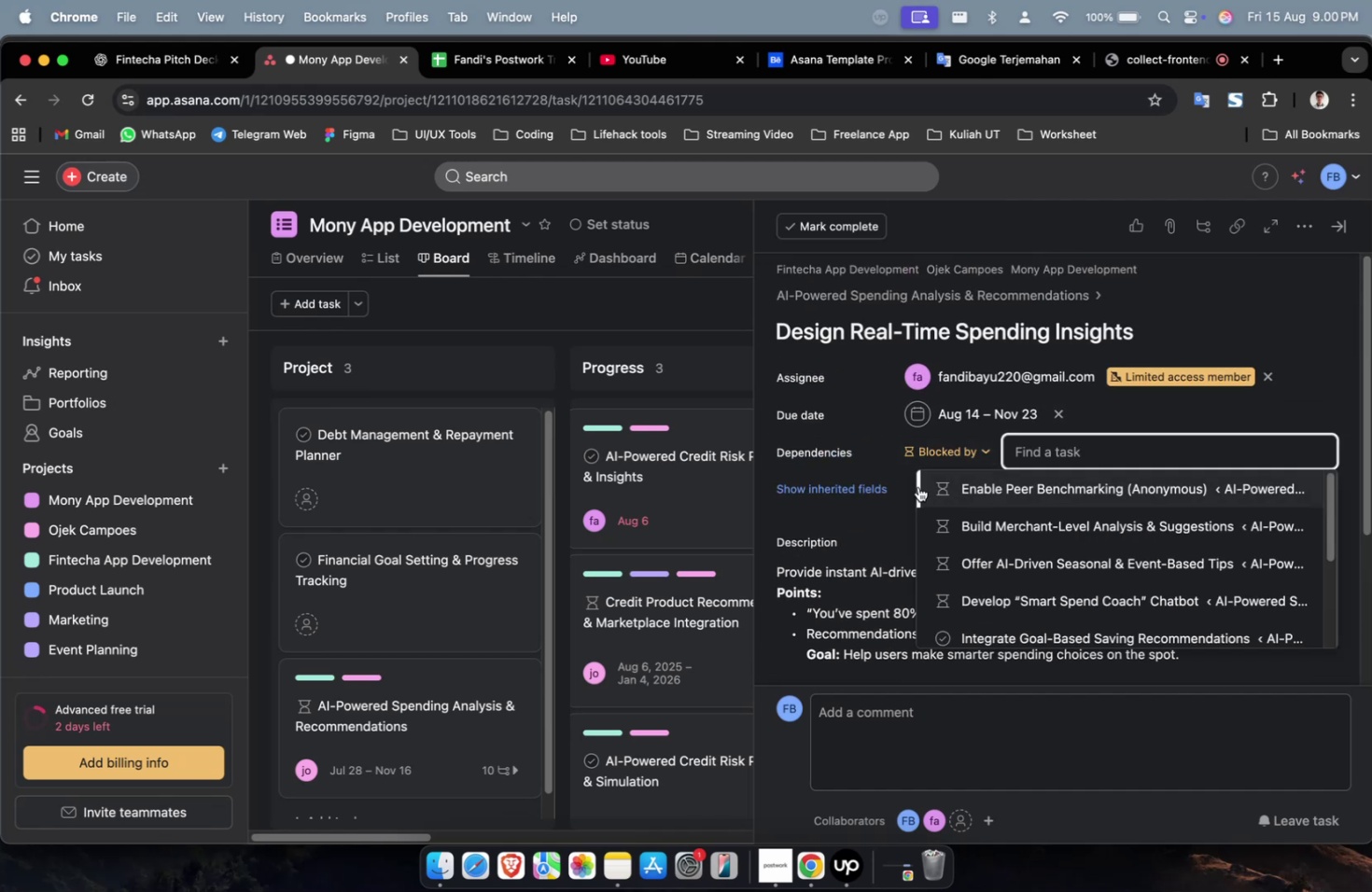 
triple_click([936, 485])
 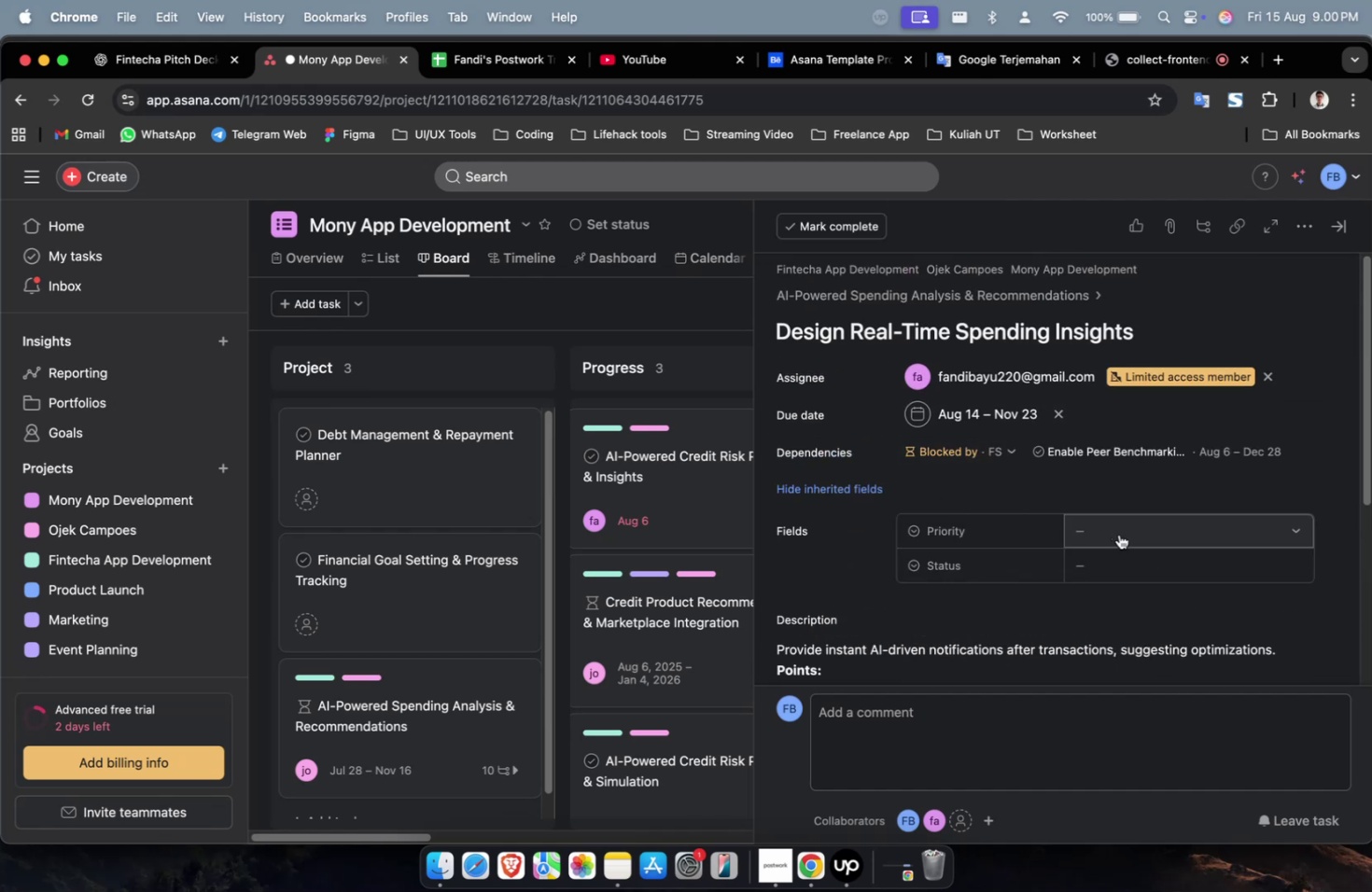 
double_click([1175, 631])
 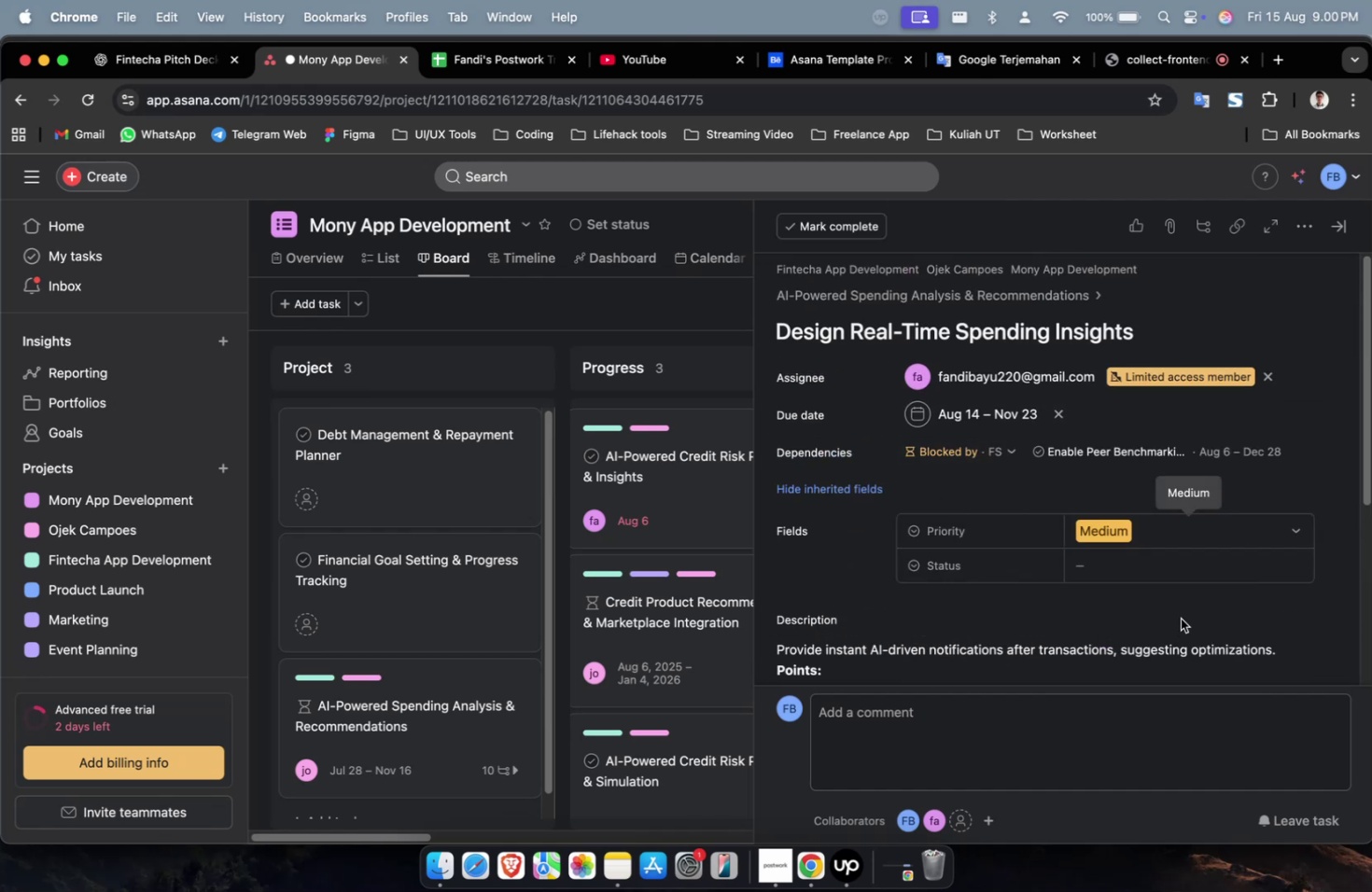 
left_click([1180, 618])
 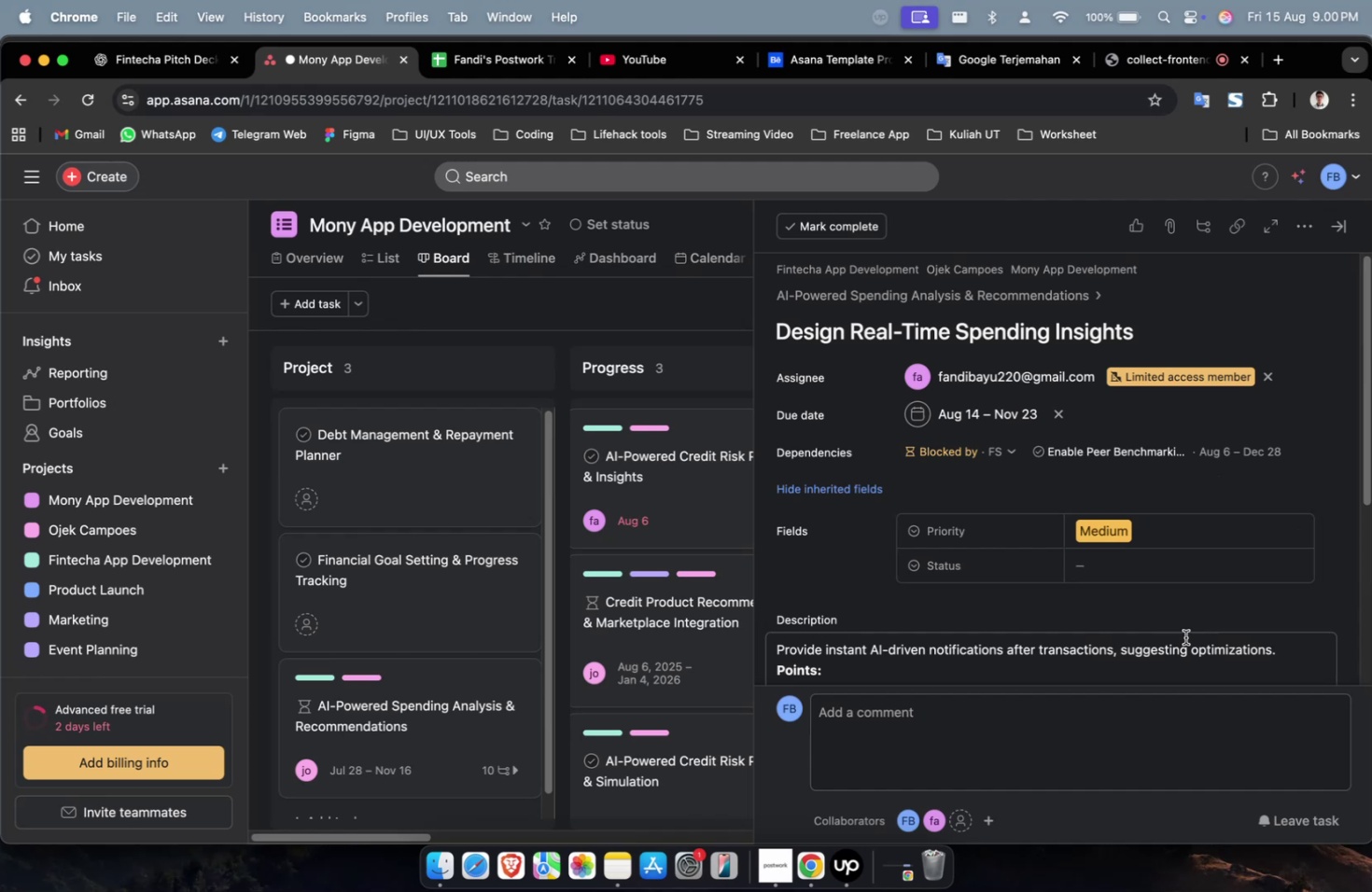 
double_click([1174, 577])
 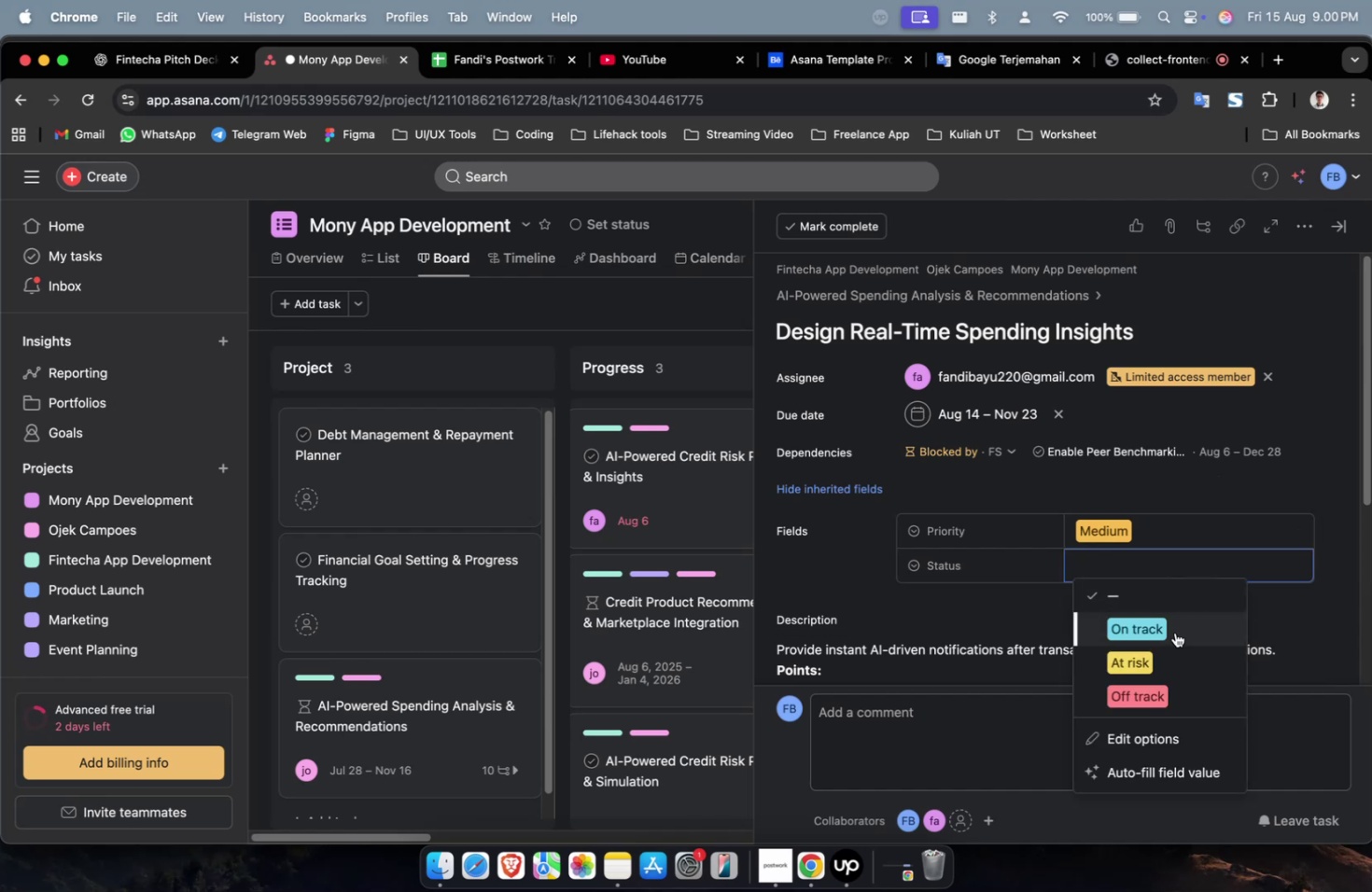 
left_click([1173, 635])
 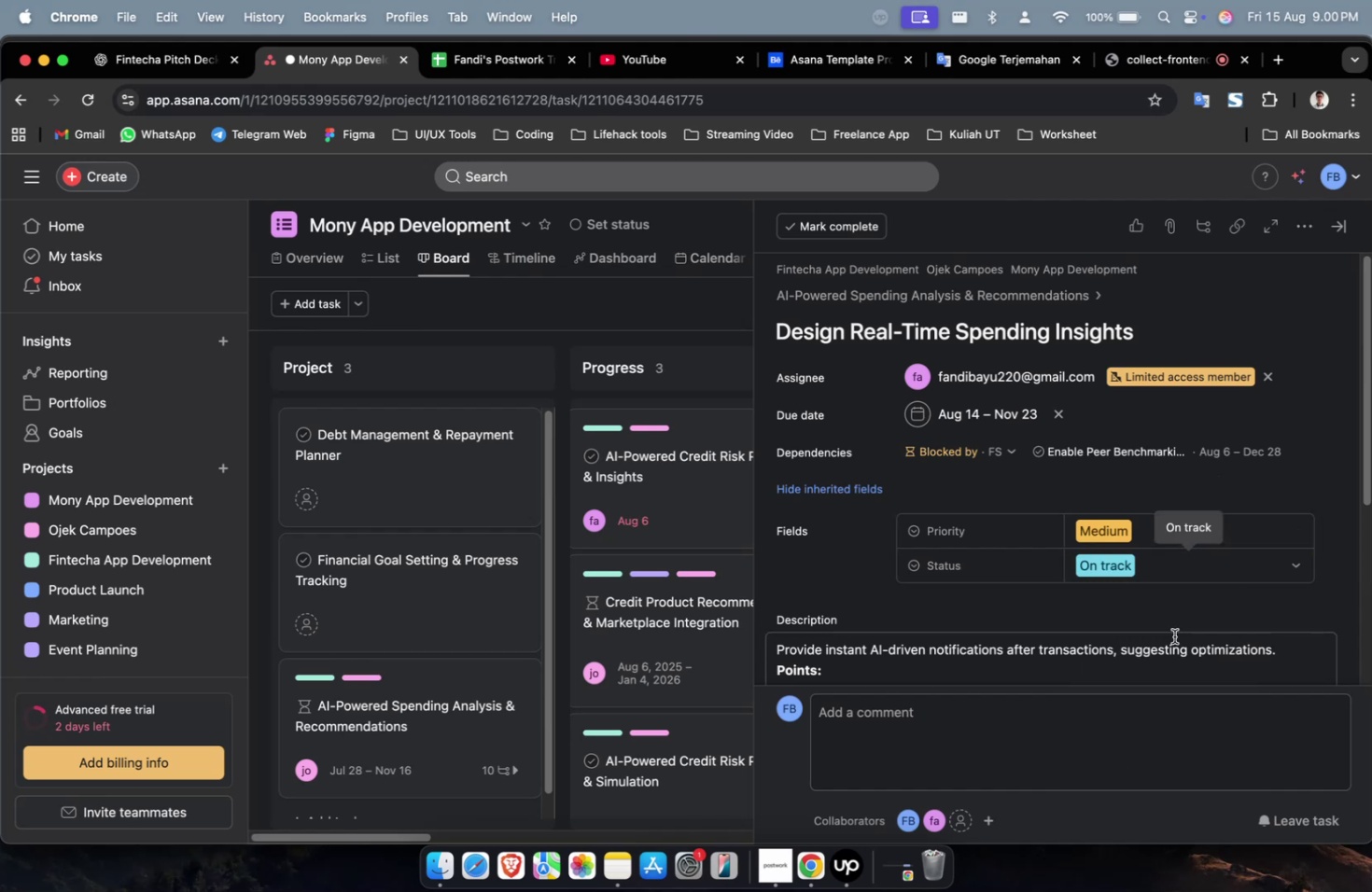 
scroll: coordinate [1099, 562], scroll_direction: down, amount: 38.0
 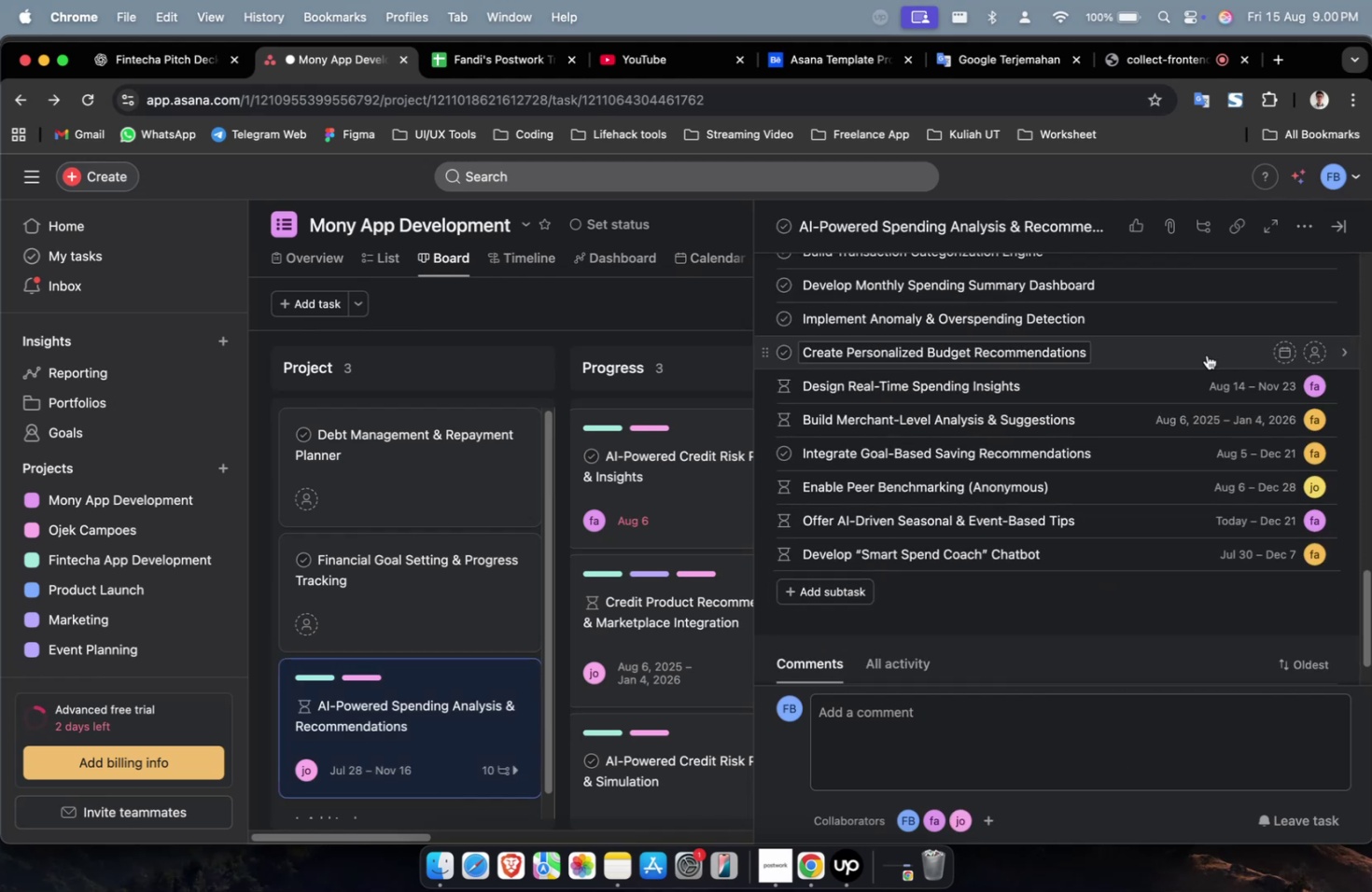 
left_click([1206, 352])
 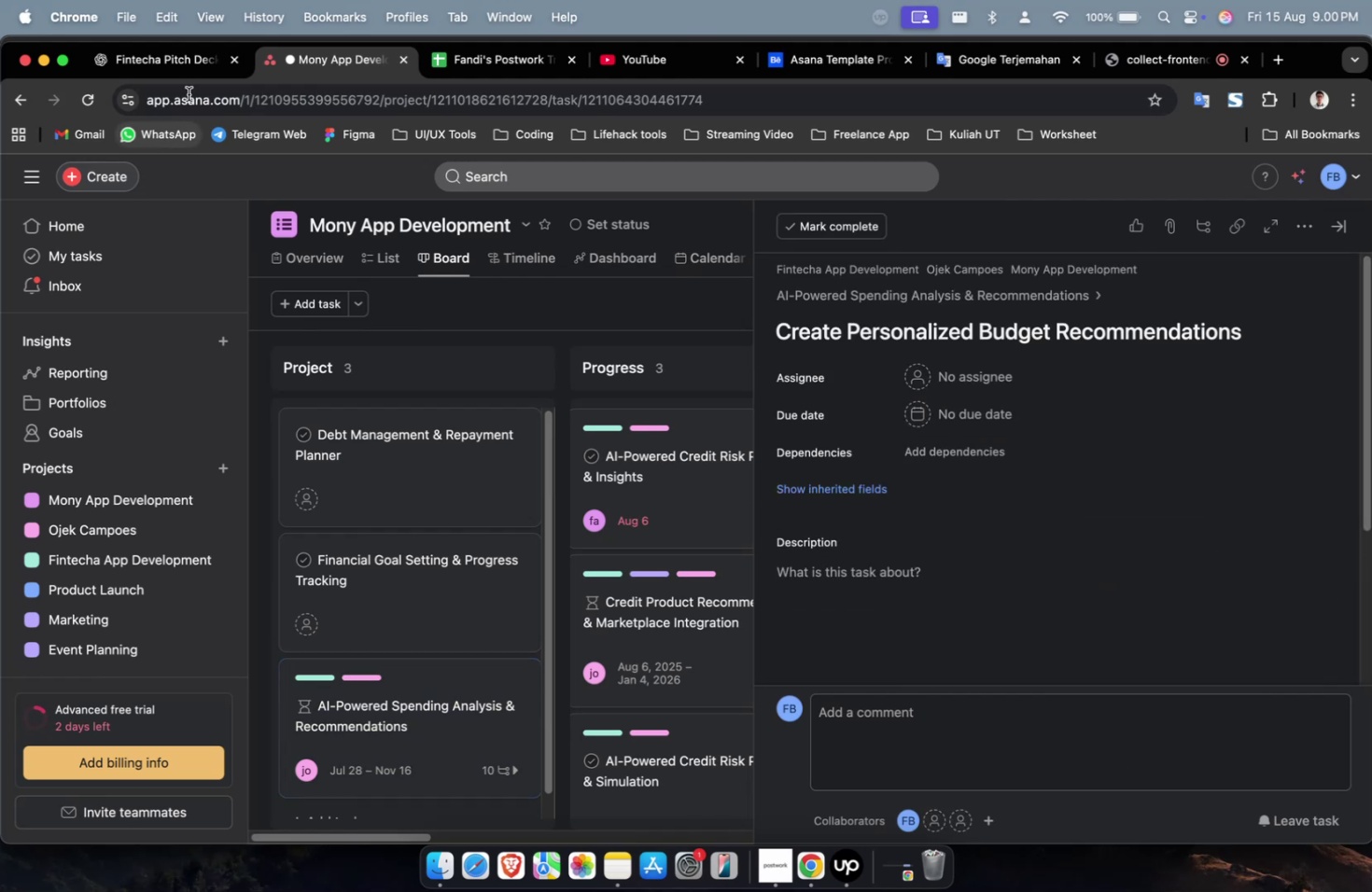 
left_click([163, 49])
 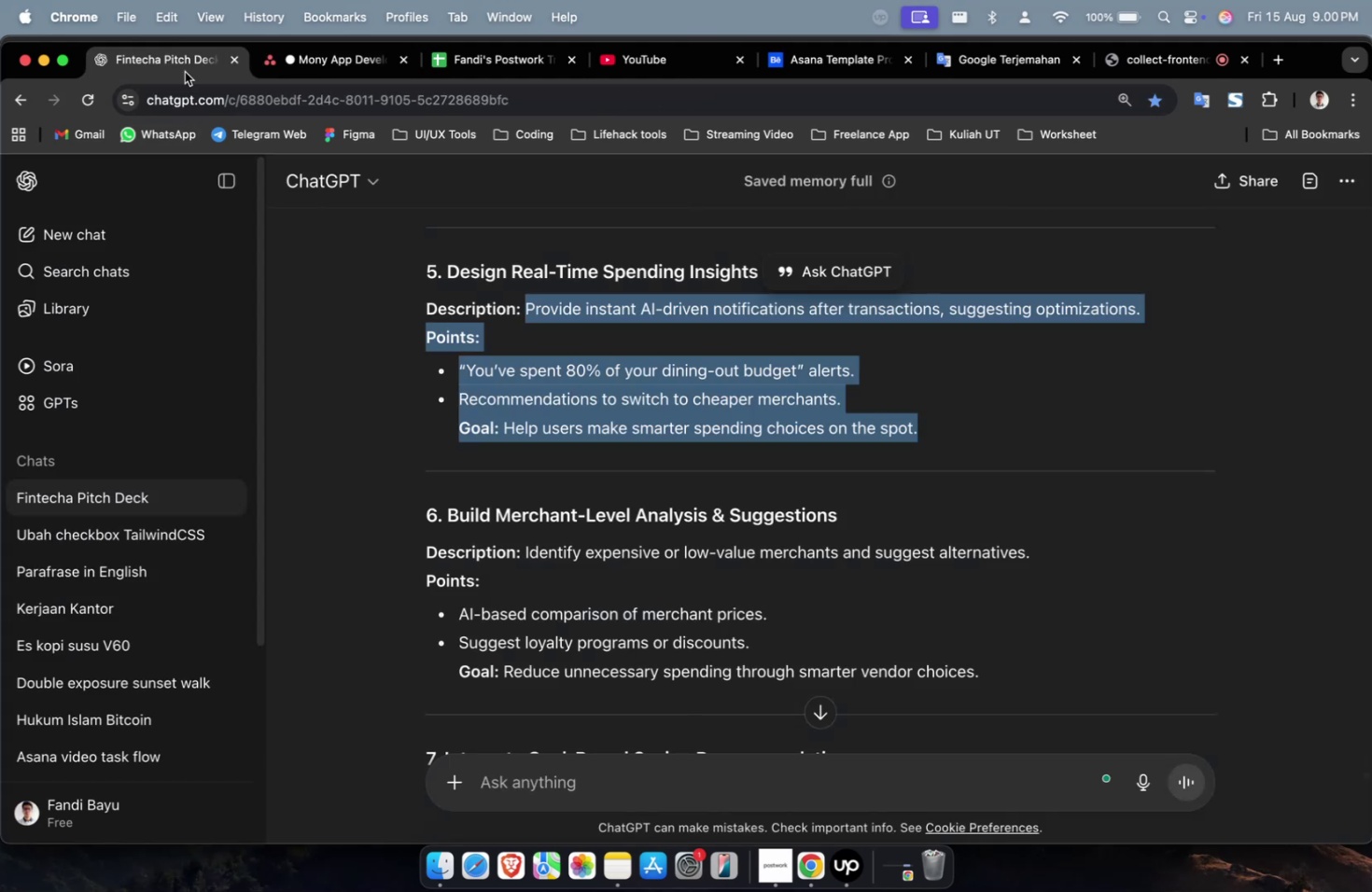 
scroll: coordinate [845, 454], scroll_direction: up, amount: 11.0
 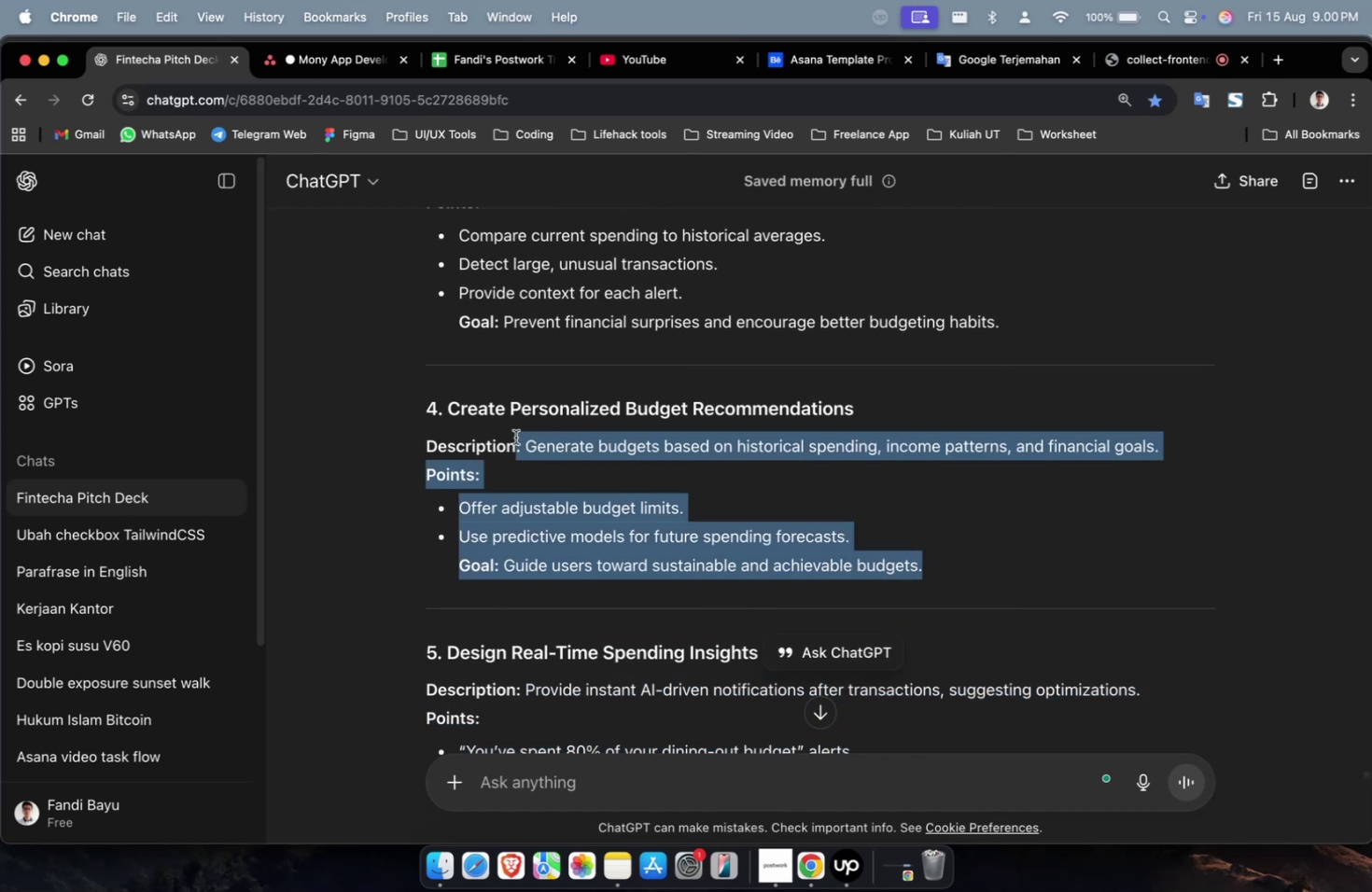 
key(Meta+CommandLeft)
 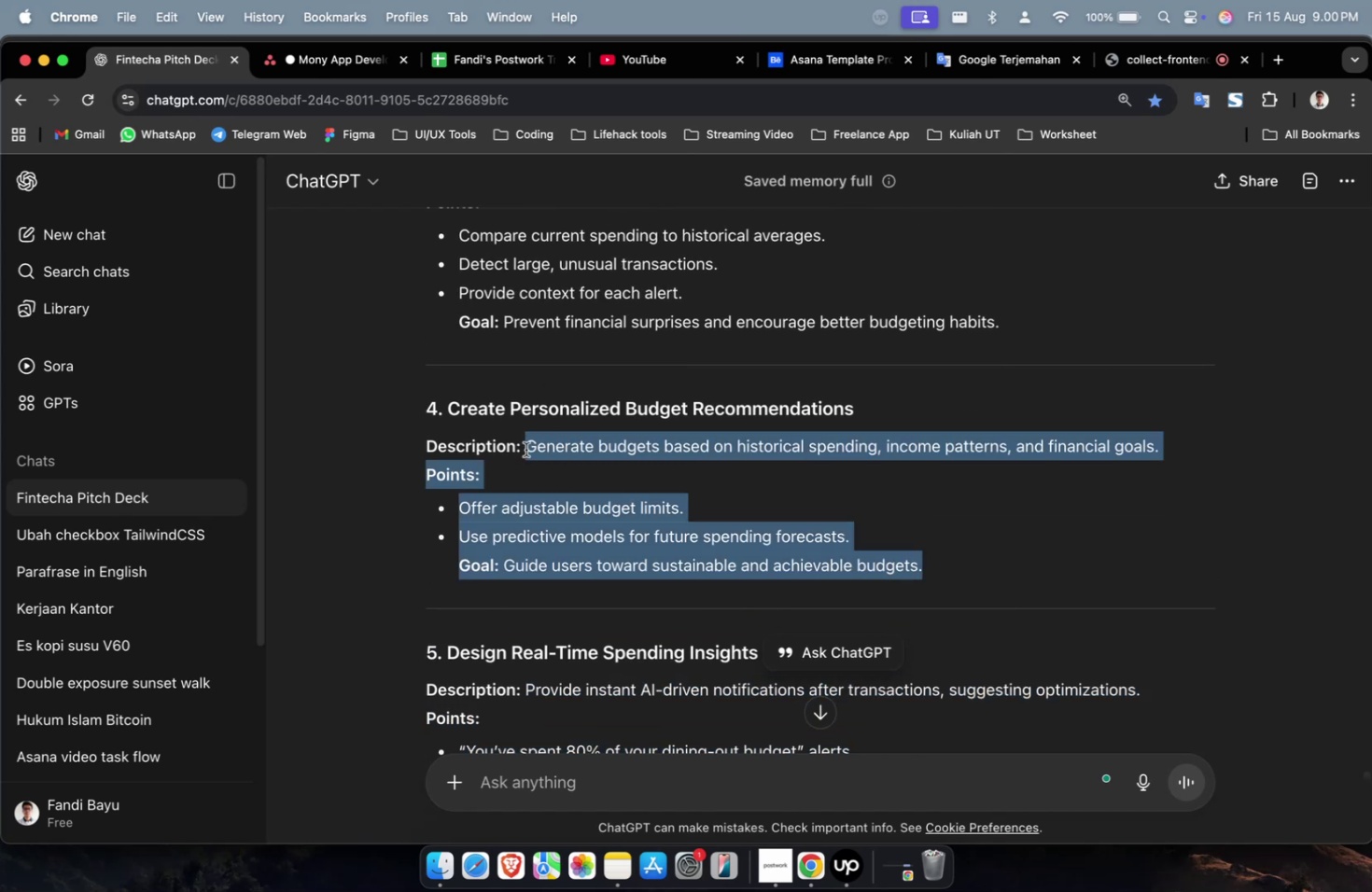 
key(Meta+C)
 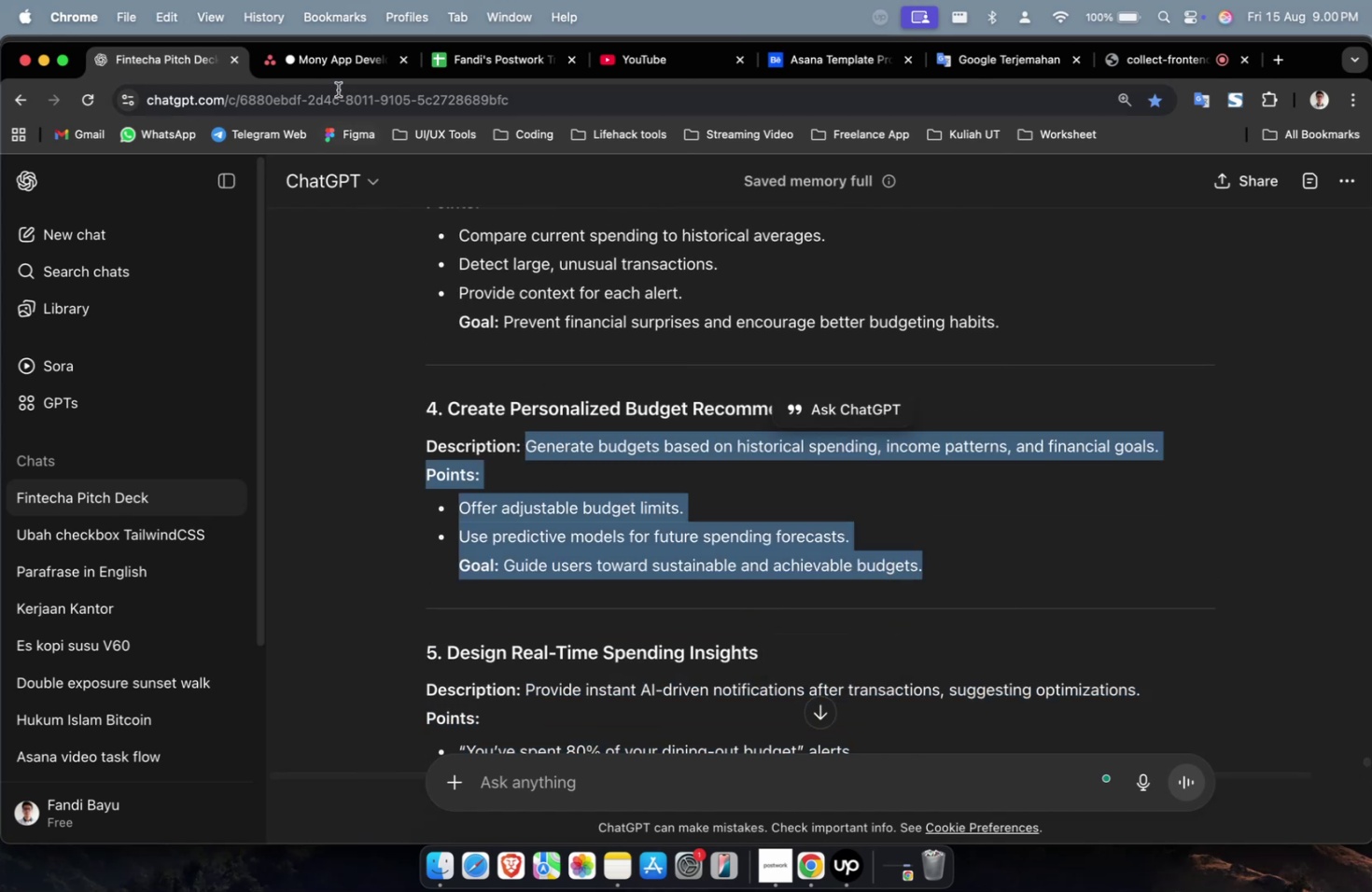 
left_click([348, 72])
 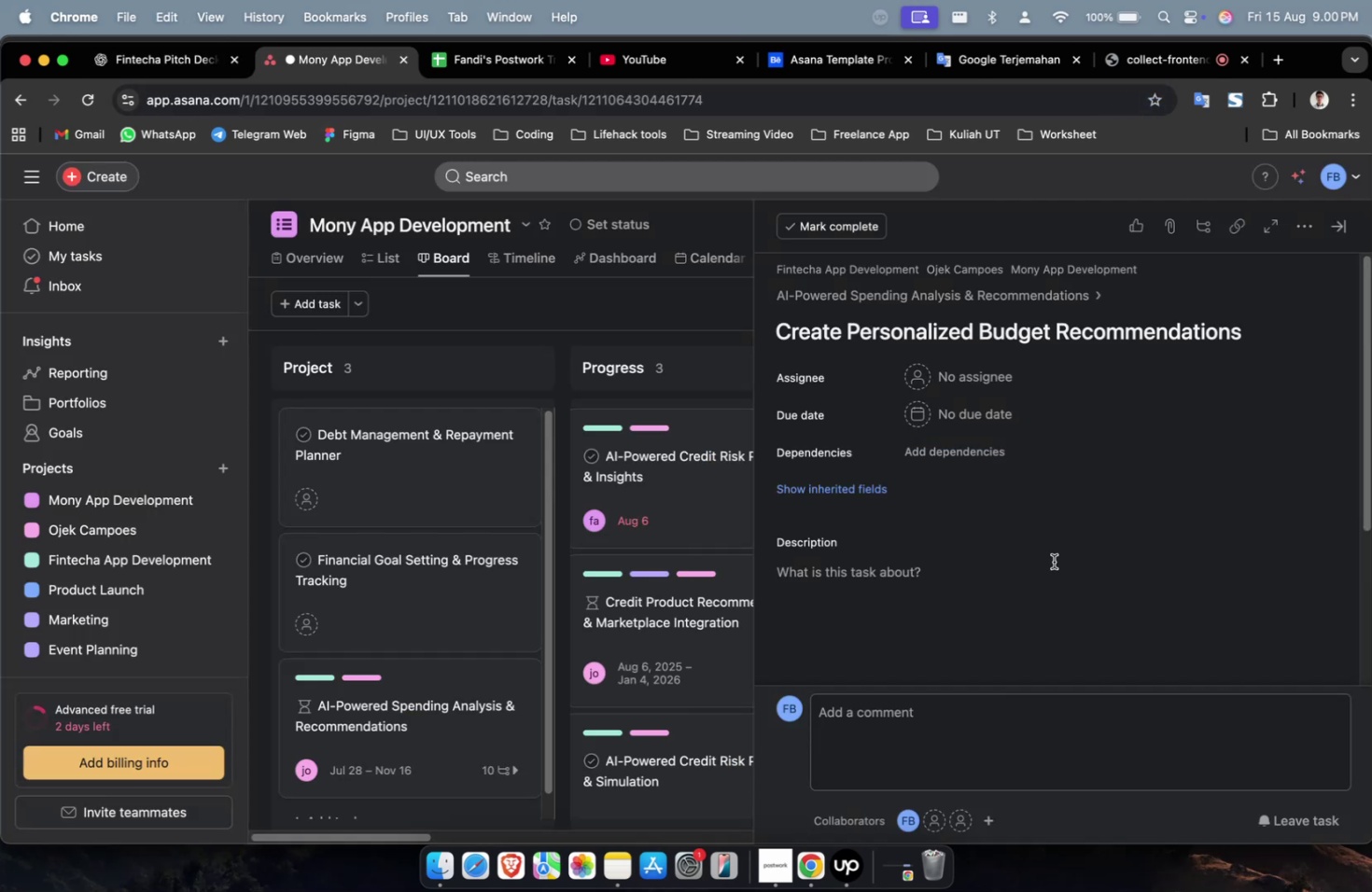 
double_click([1034, 631])
 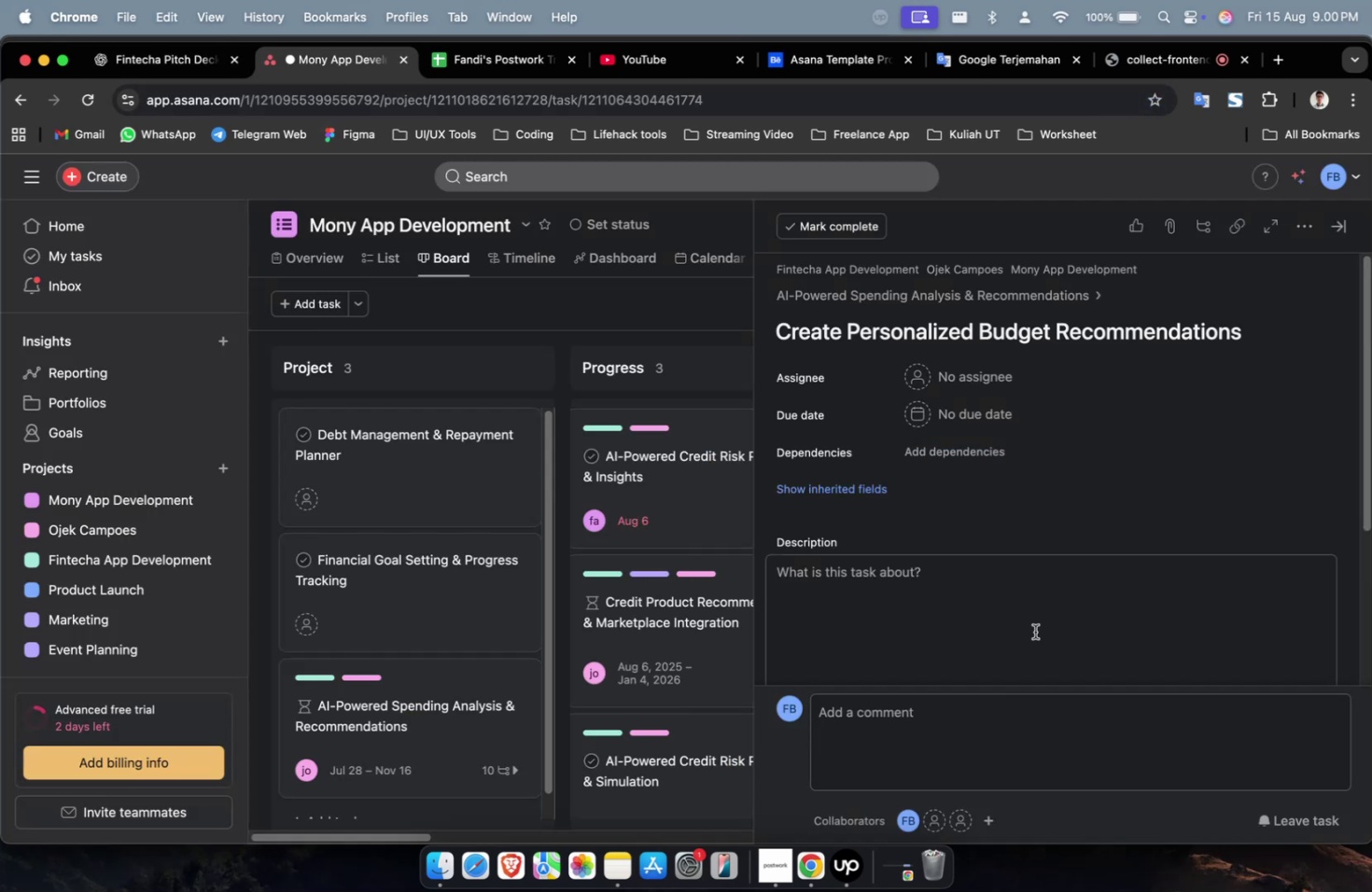 
key(Meta+V)
 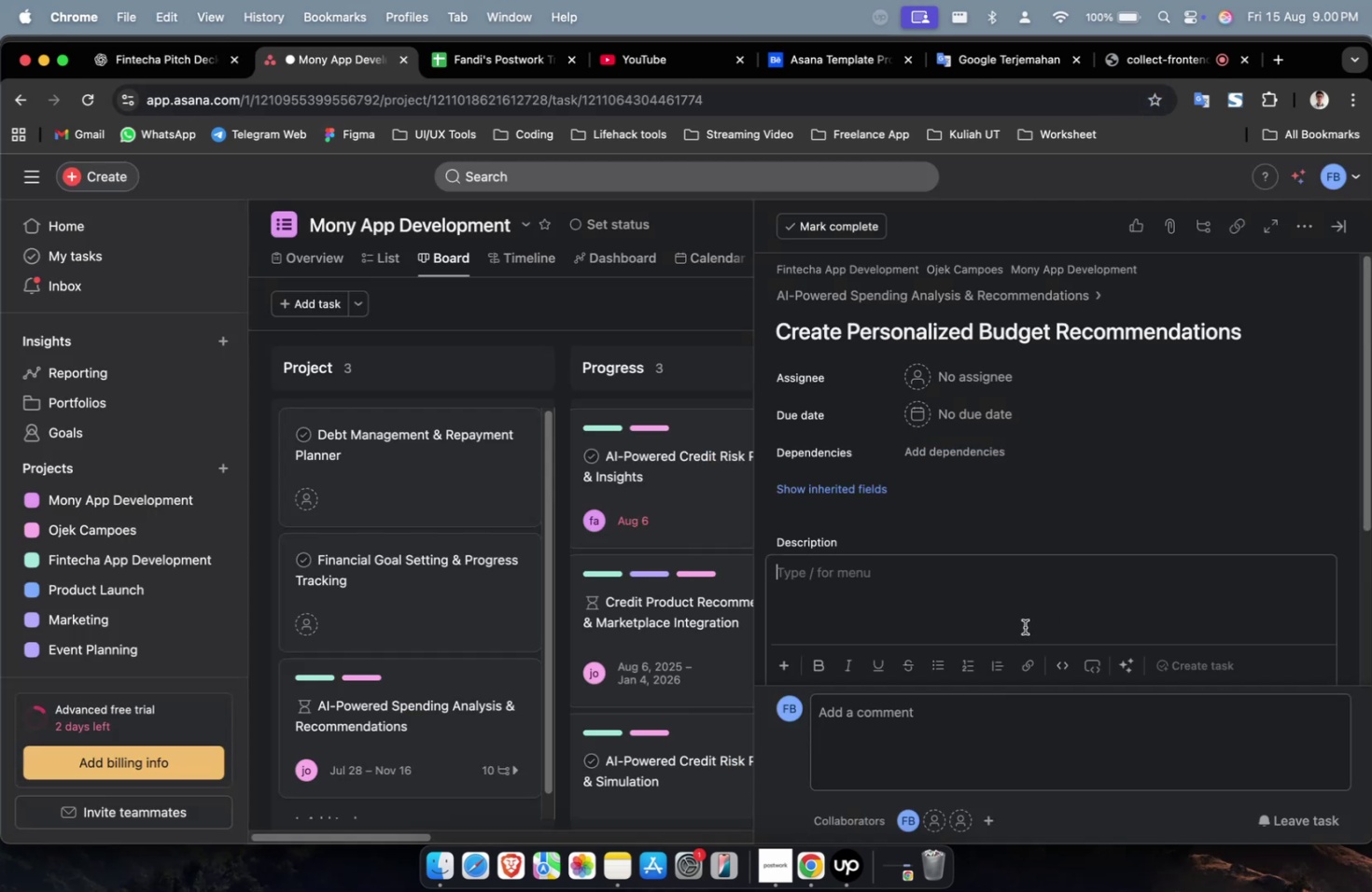 
scroll: coordinate [1021, 624], scroll_direction: up, amount: 17.0
 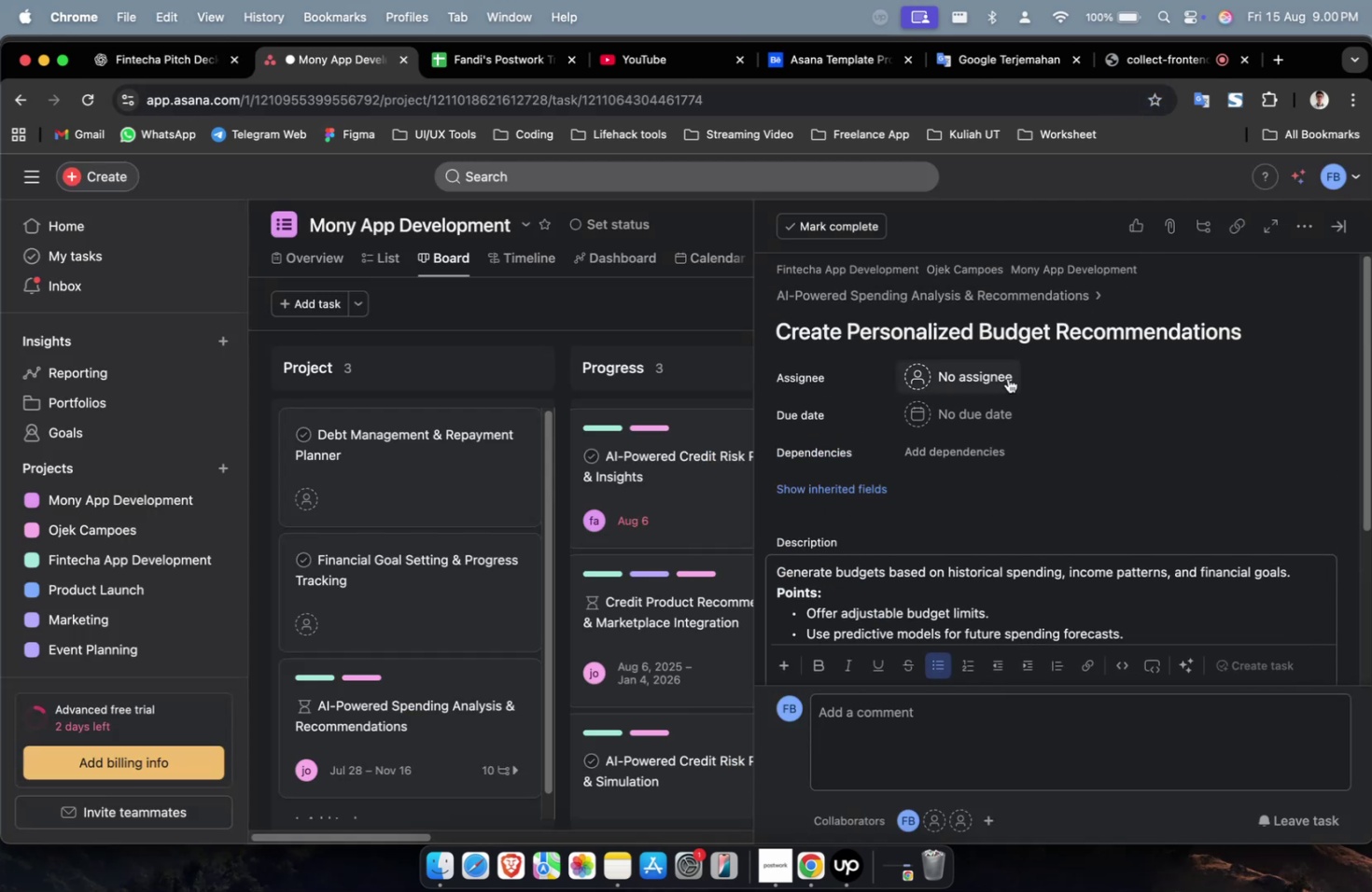 
left_click([1007, 378])
 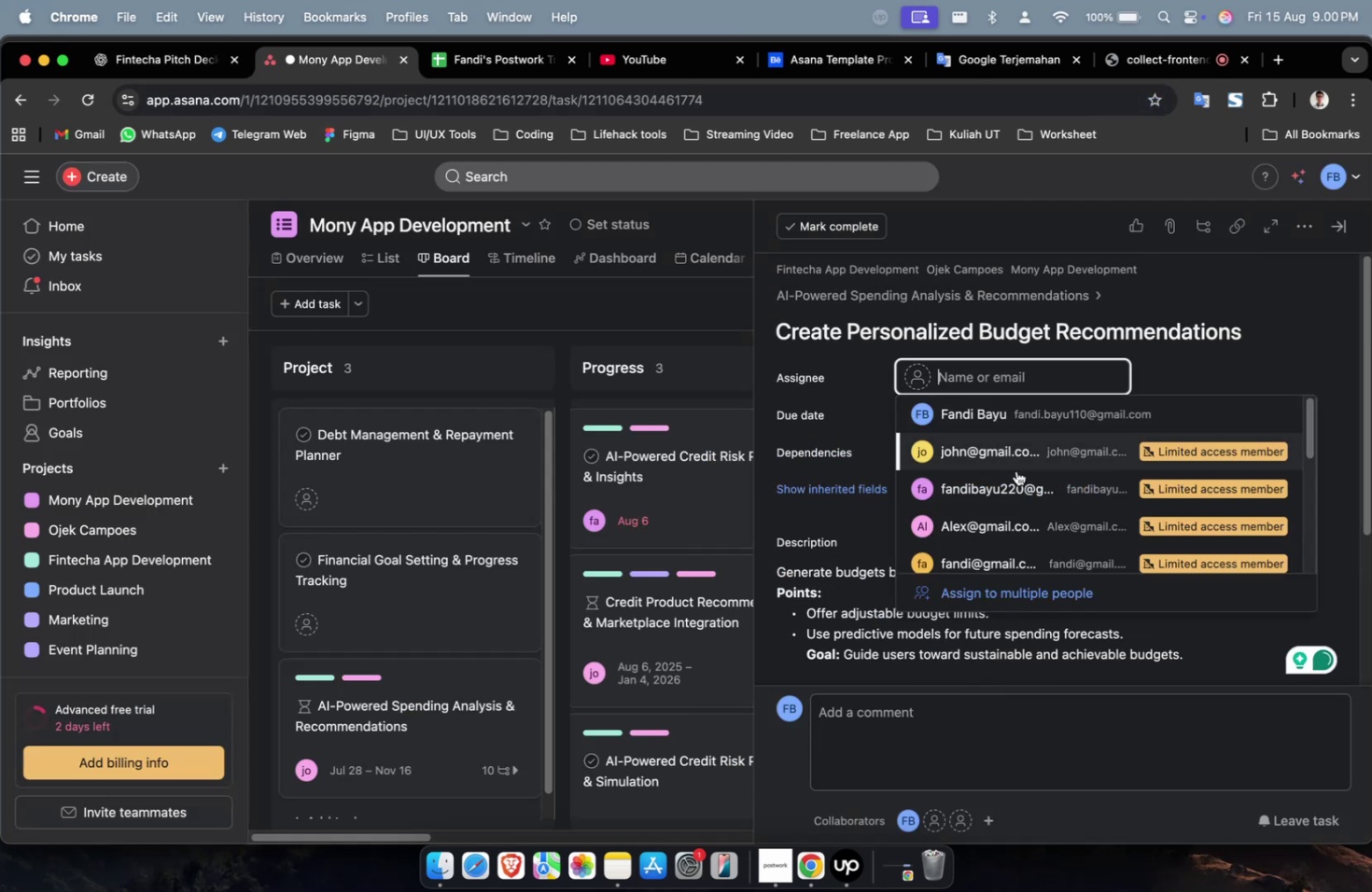 
double_click([1017, 491])
 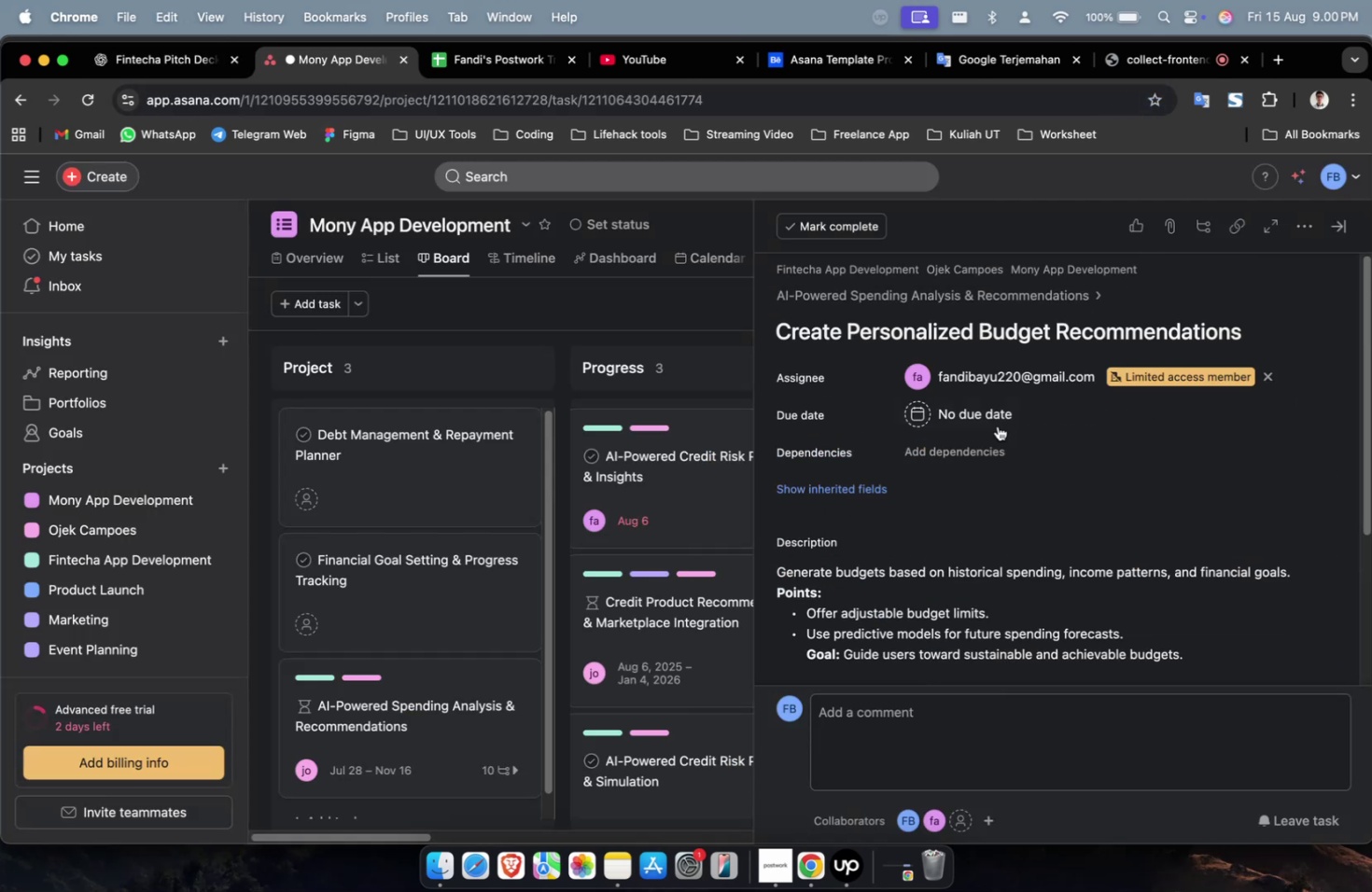 
triple_click([996, 425])
 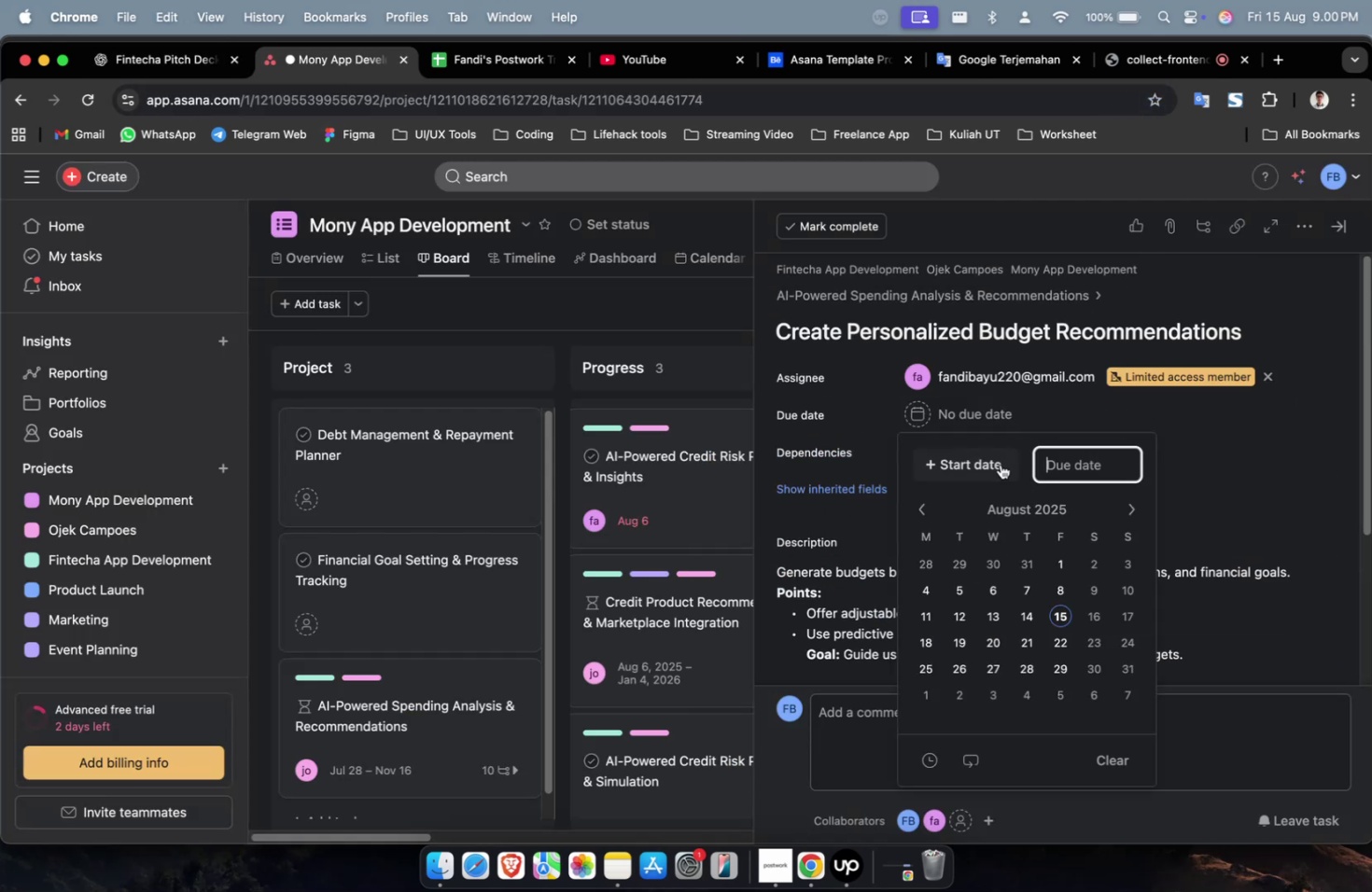 
triple_click([1000, 465])
 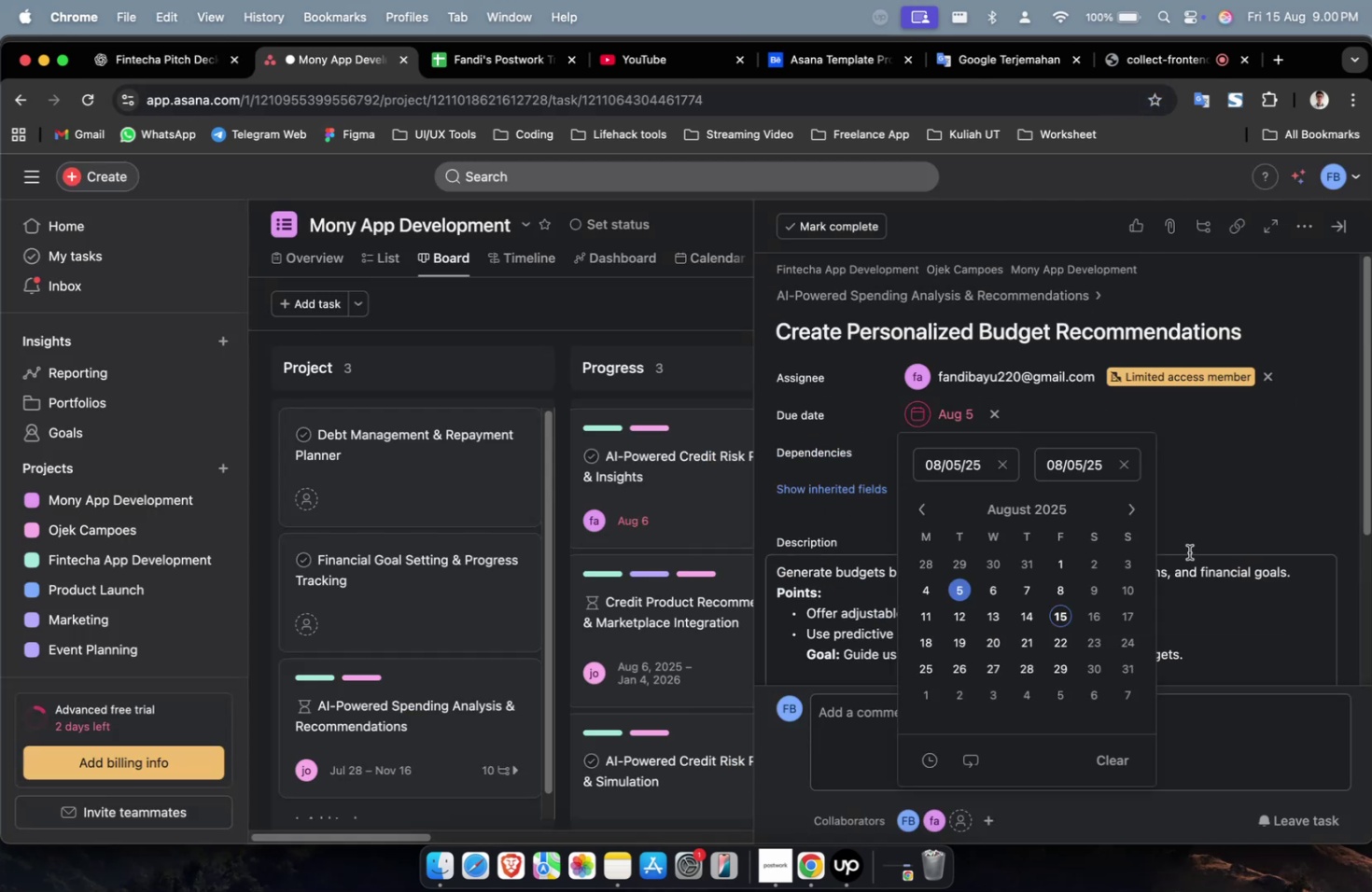 
triple_click([1133, 521])
 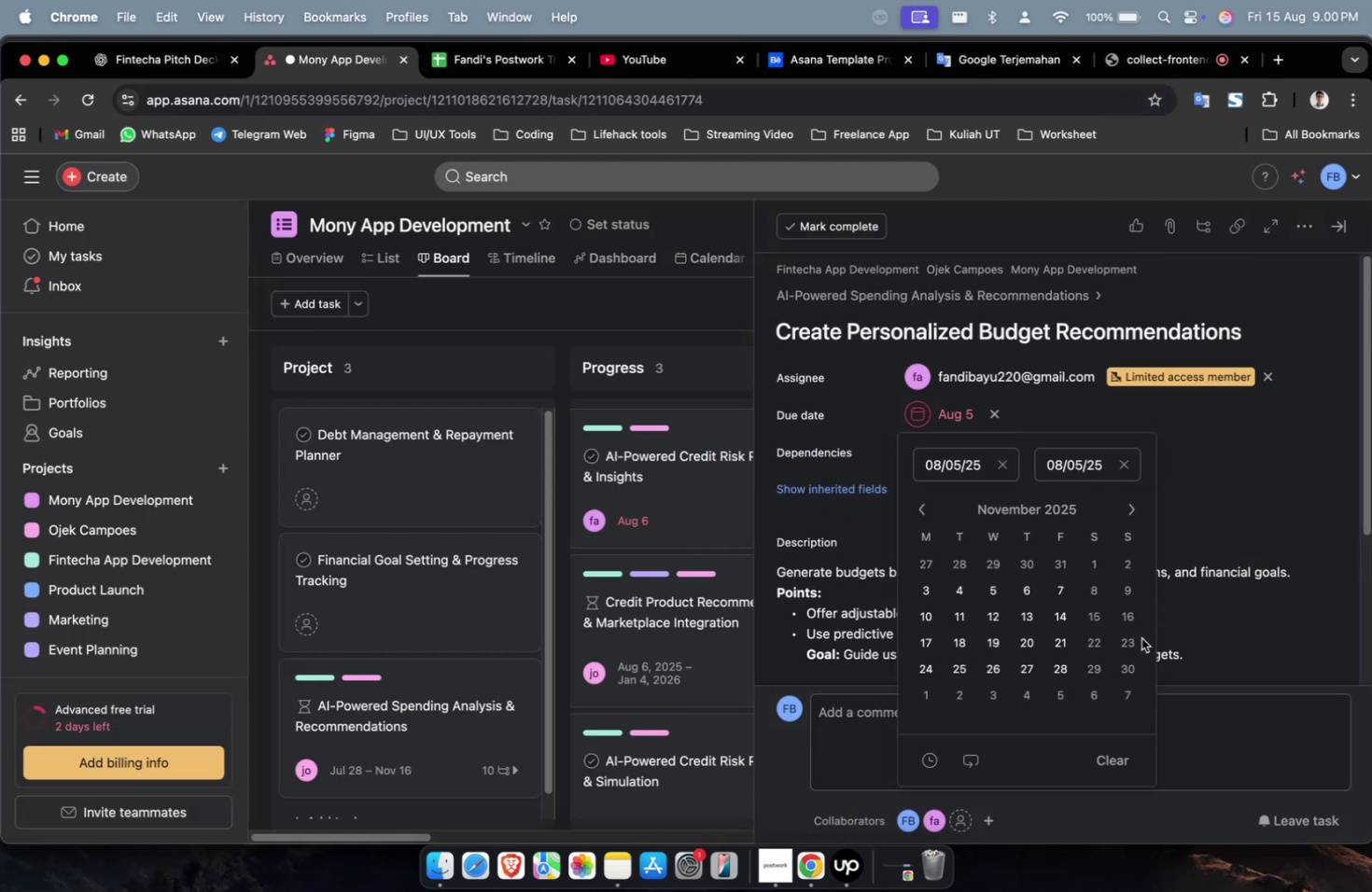 
triple_click([1127, 633])
 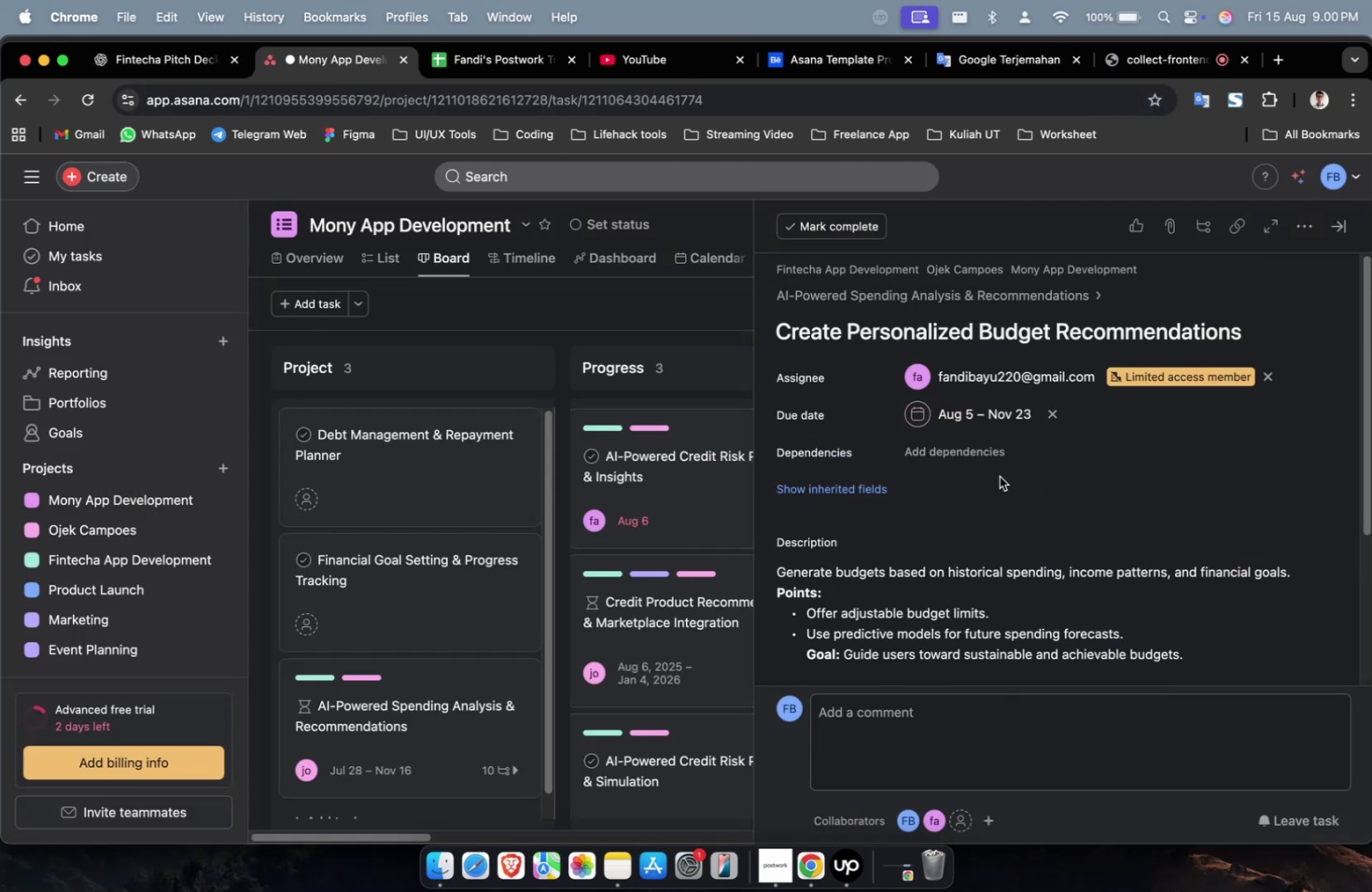 
triple_click([982, 453])
 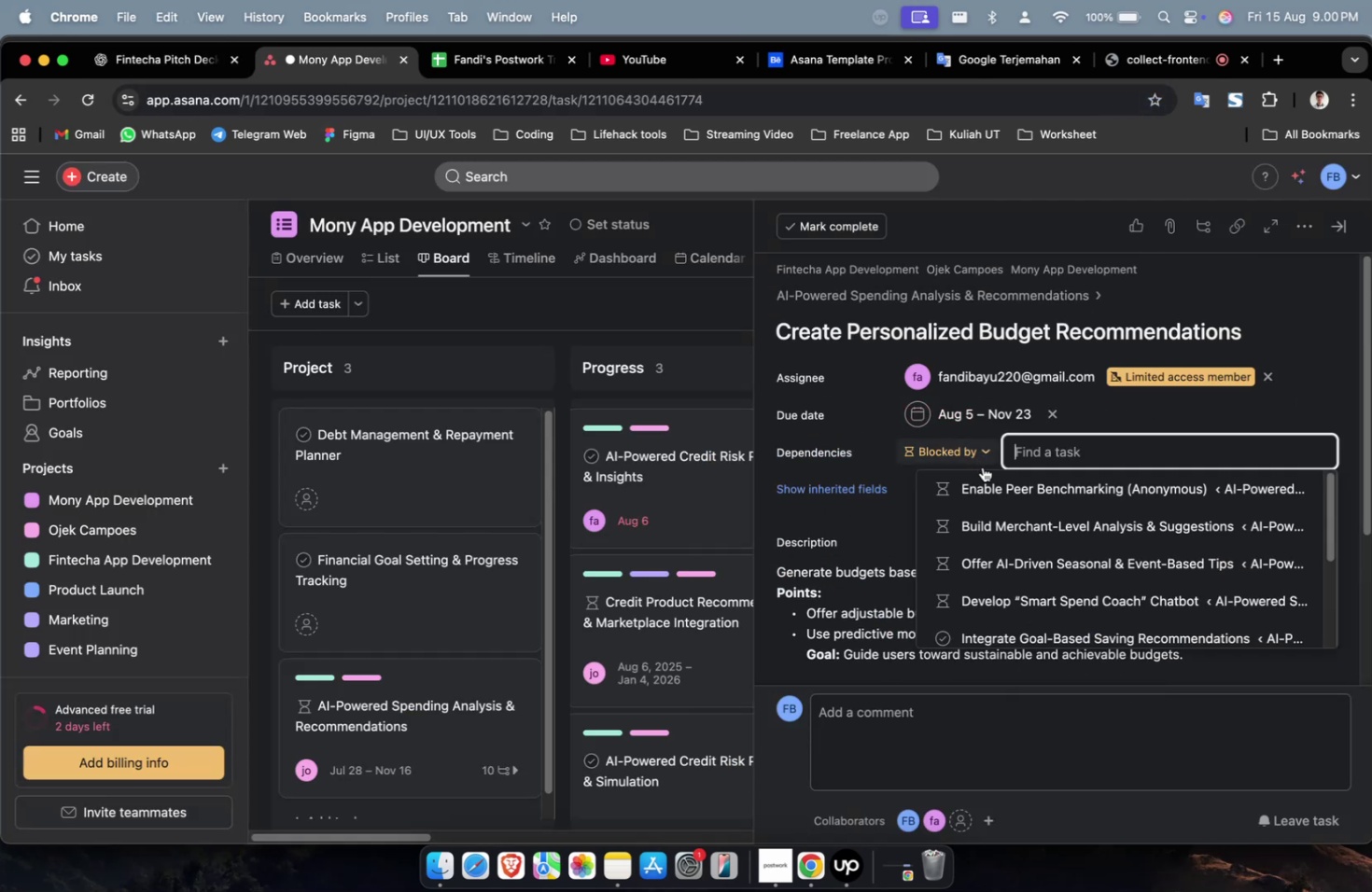 
mouse_move([972, 494])
 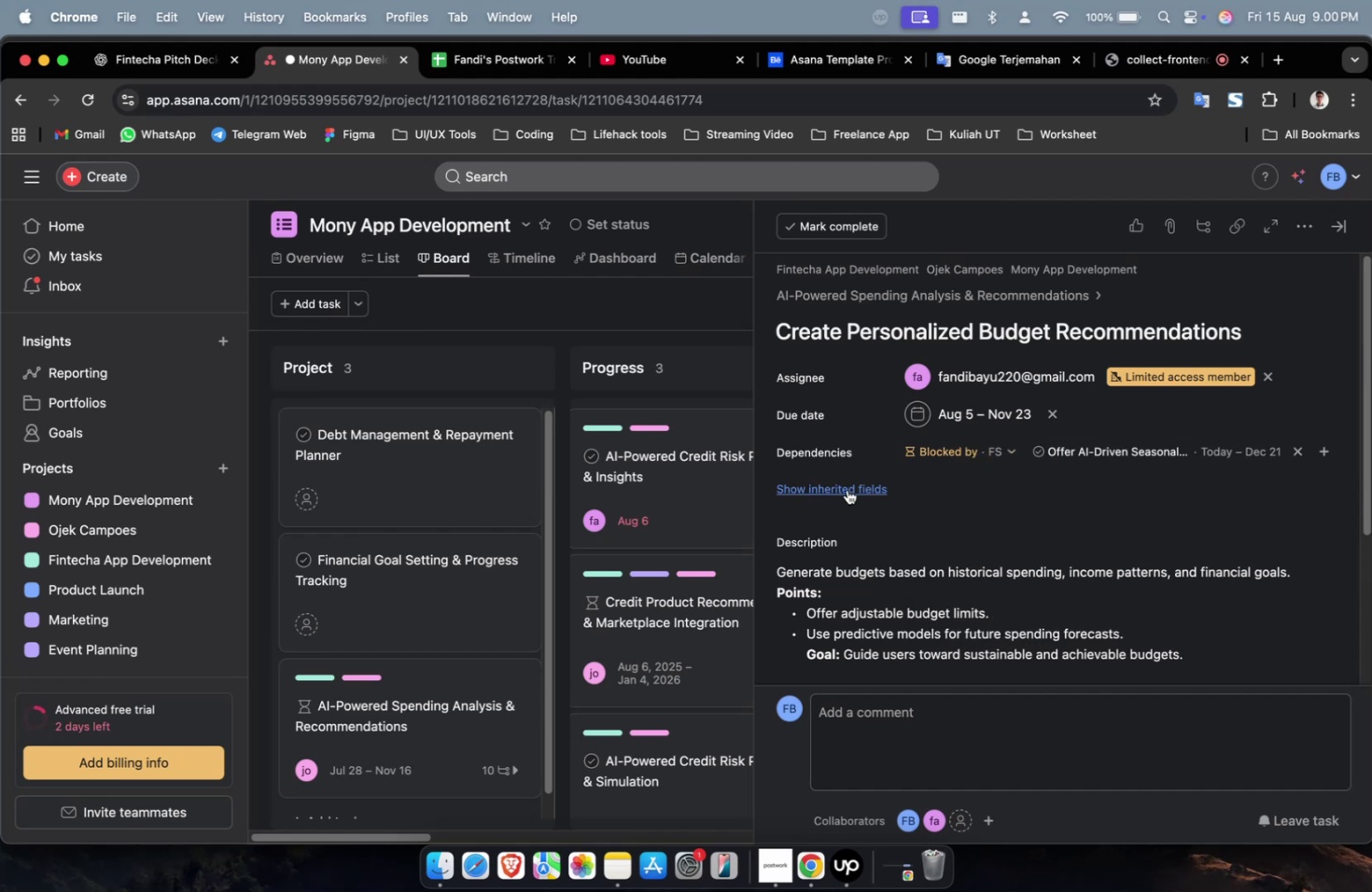 
left_click([832, 490])
 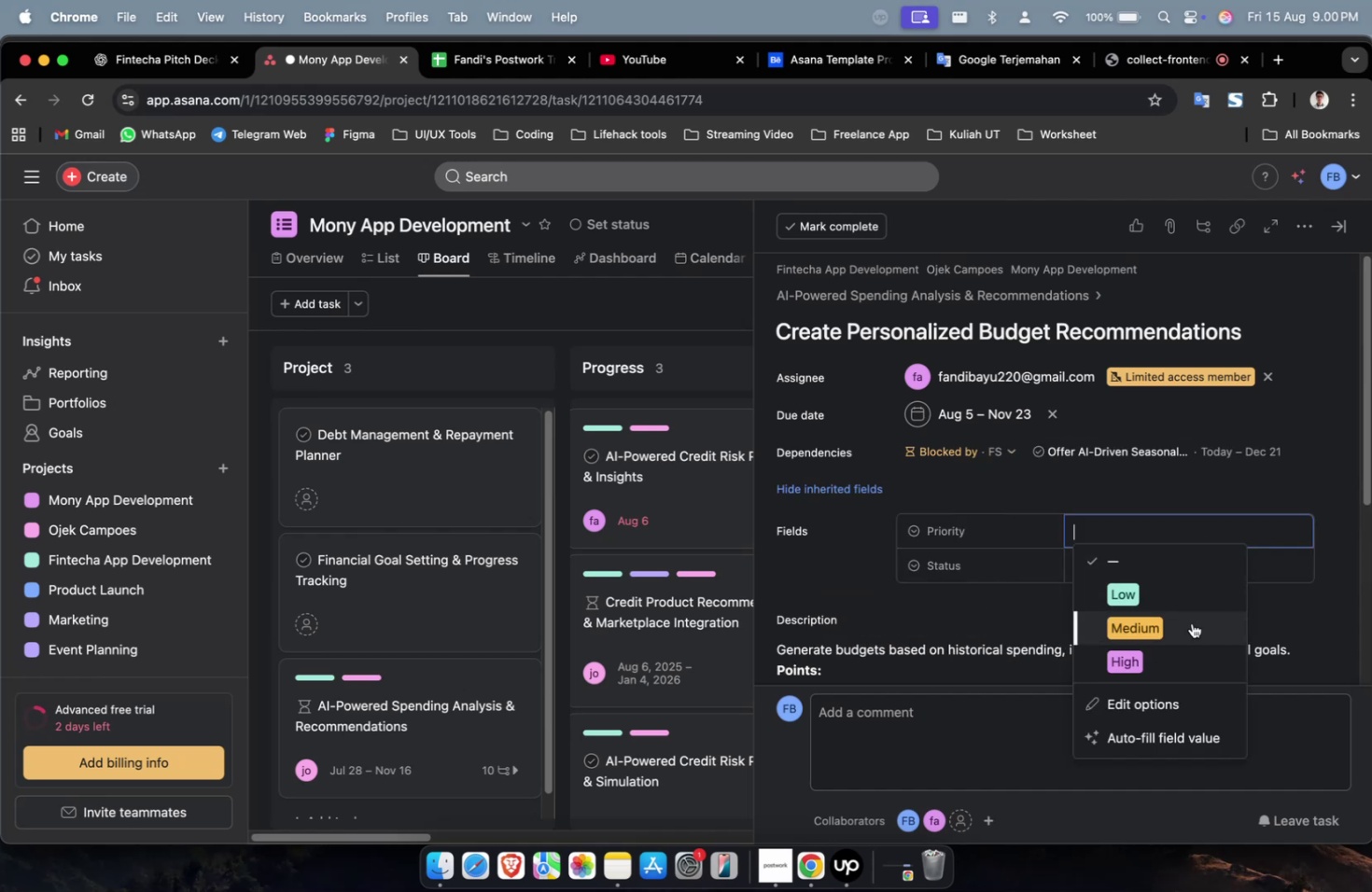 
triple_click([1170, 564])
 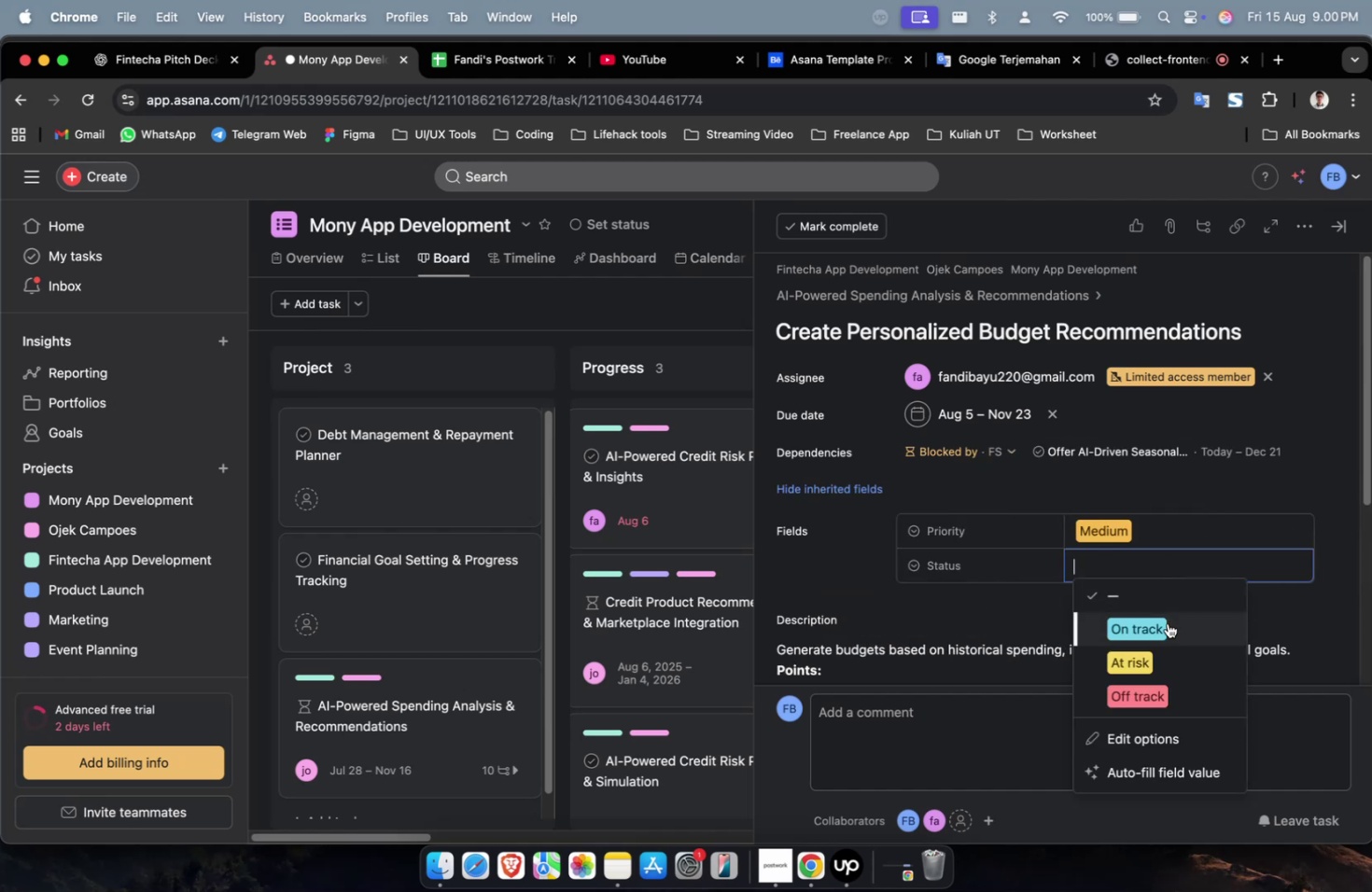 
triple_click([1166, 623])
 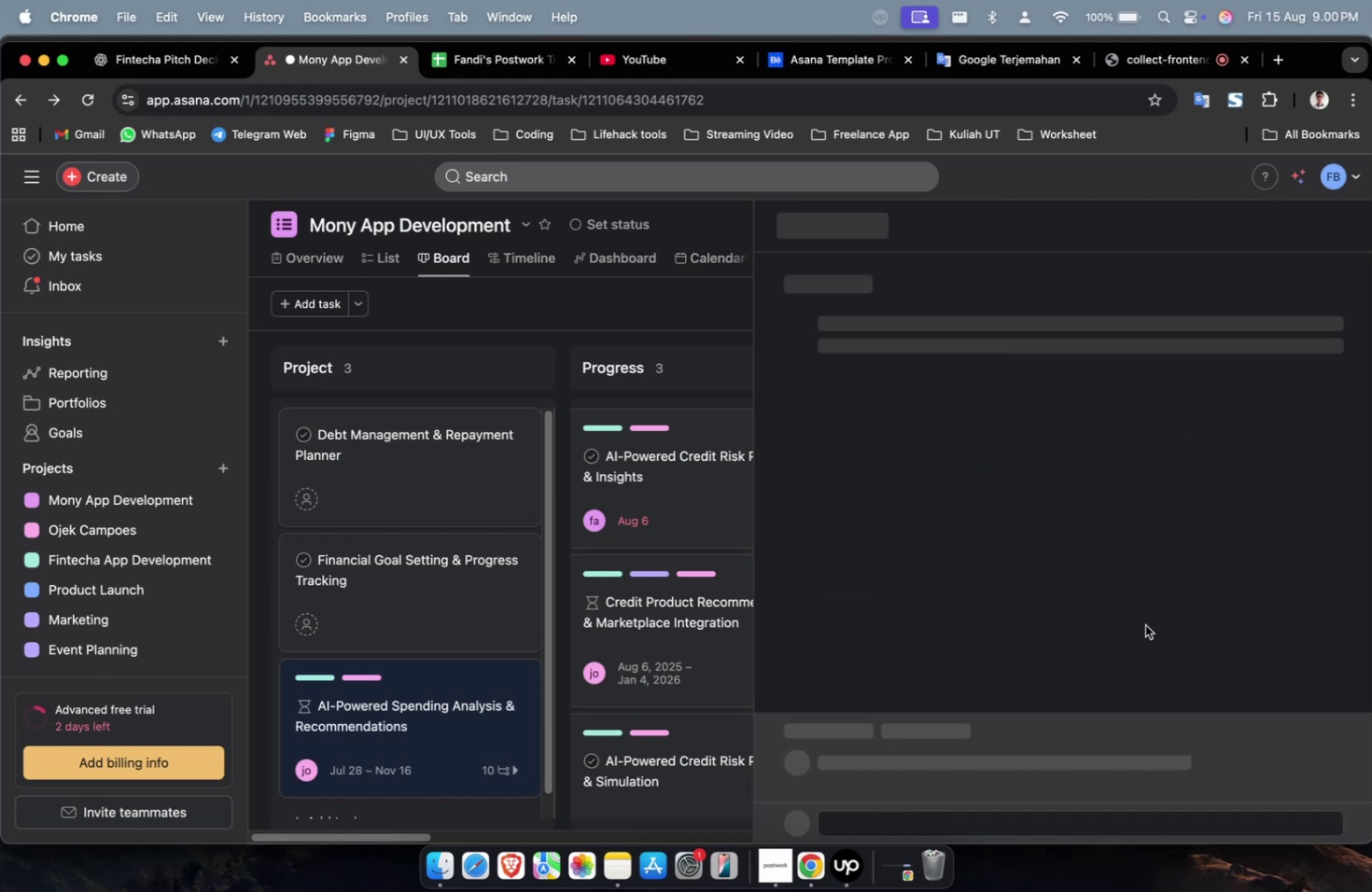 
scroll: coordinate [1144, 624], scroll_direction: down, amount: 27.0
 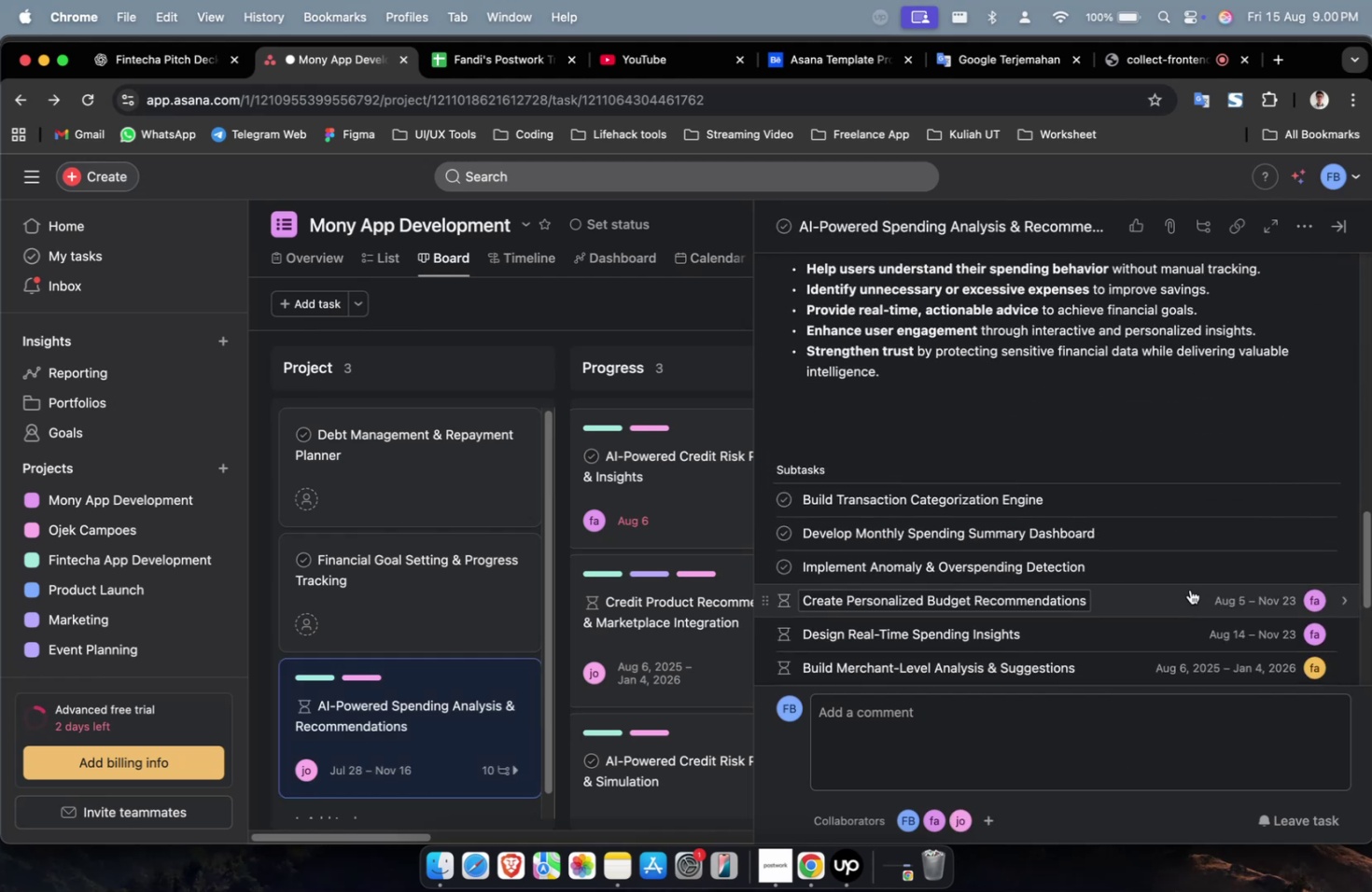 
left_click([1197, 571])
 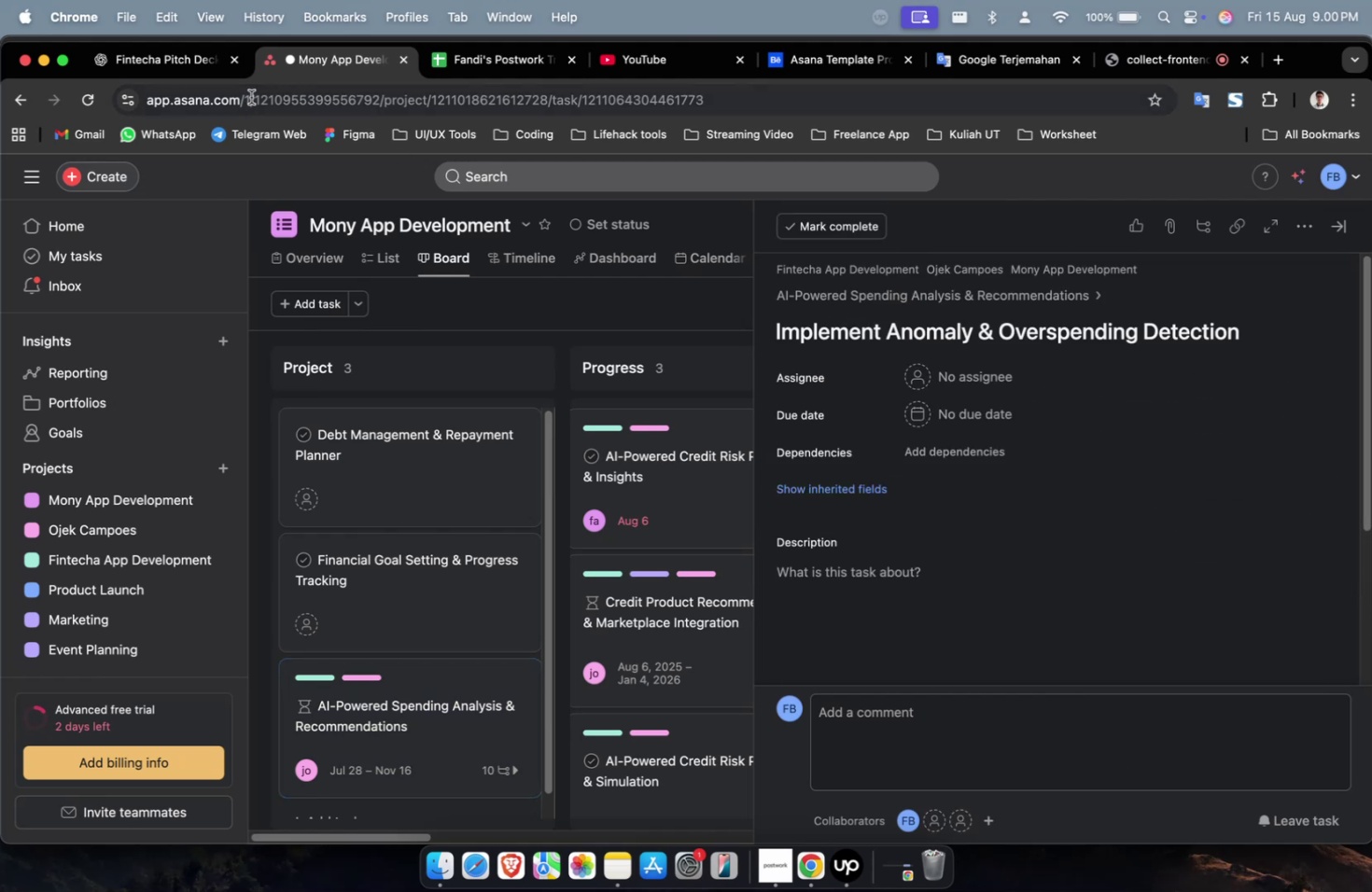 
left_click([172, 65])
 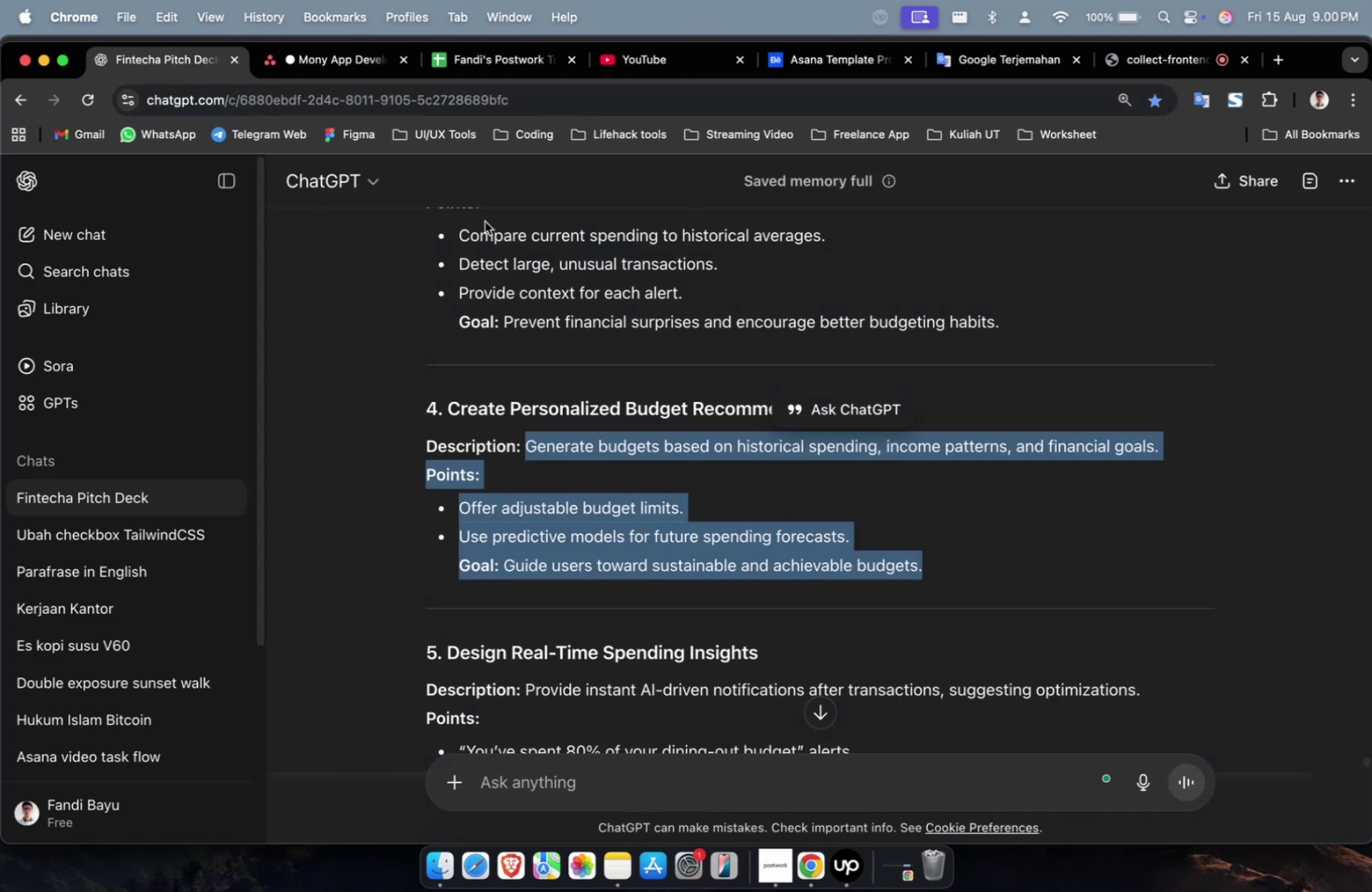 
scroll: coordinate [1027, 584], scroll_direction: up, amount: 12.0
 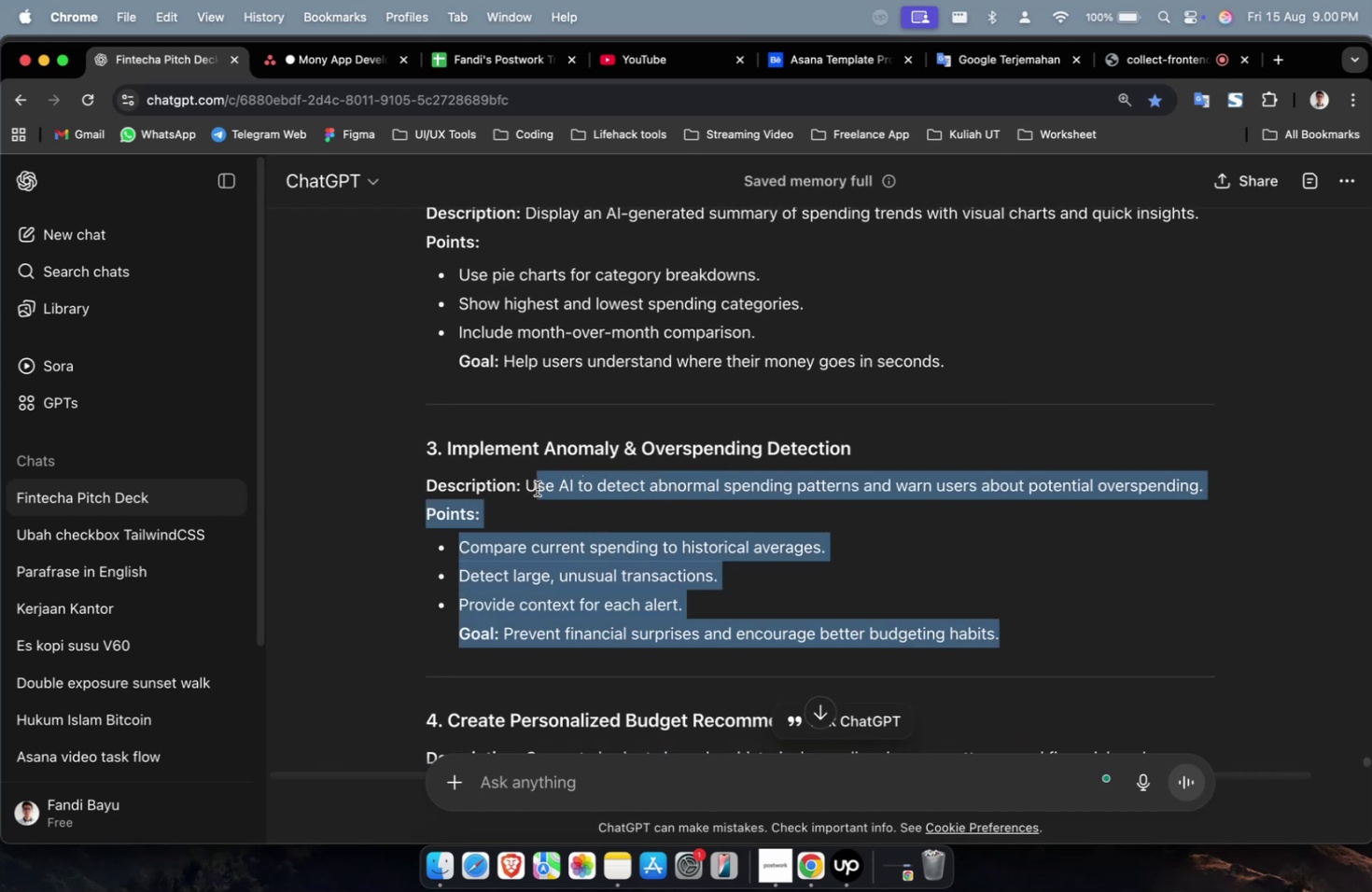 
key(Meta+C)
 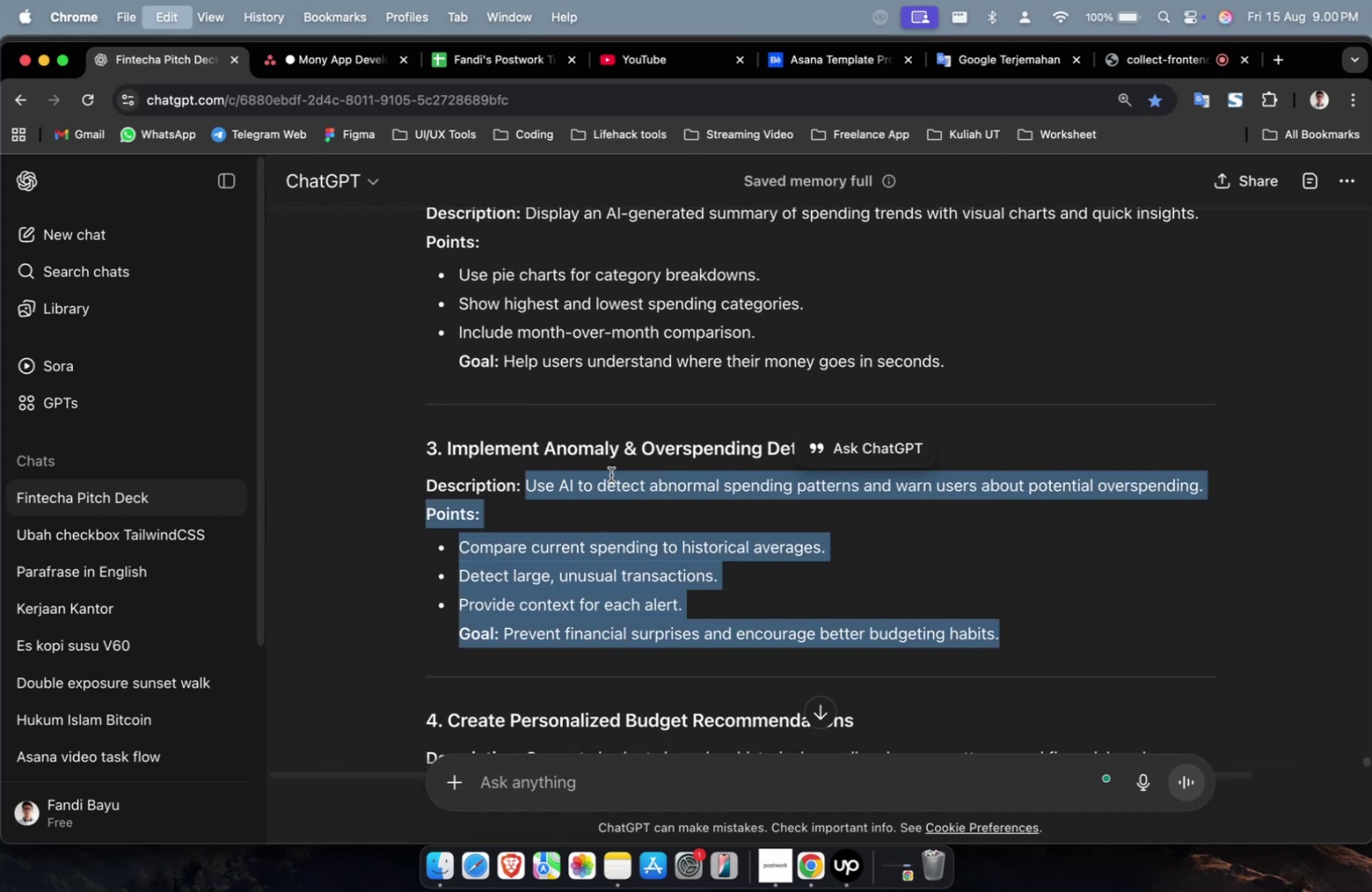 
key(Meta+C)
 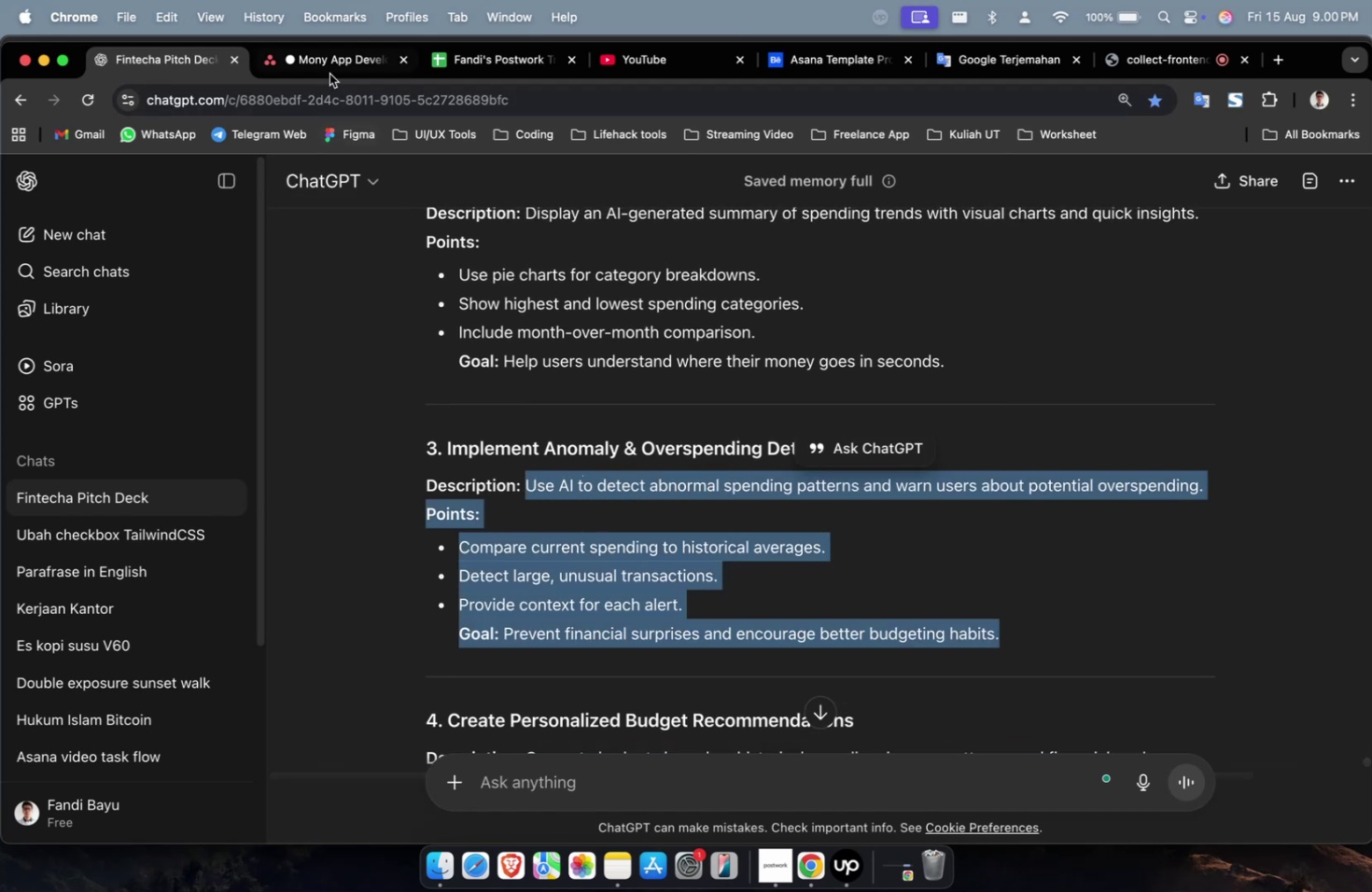 
left_click([327, 64])
 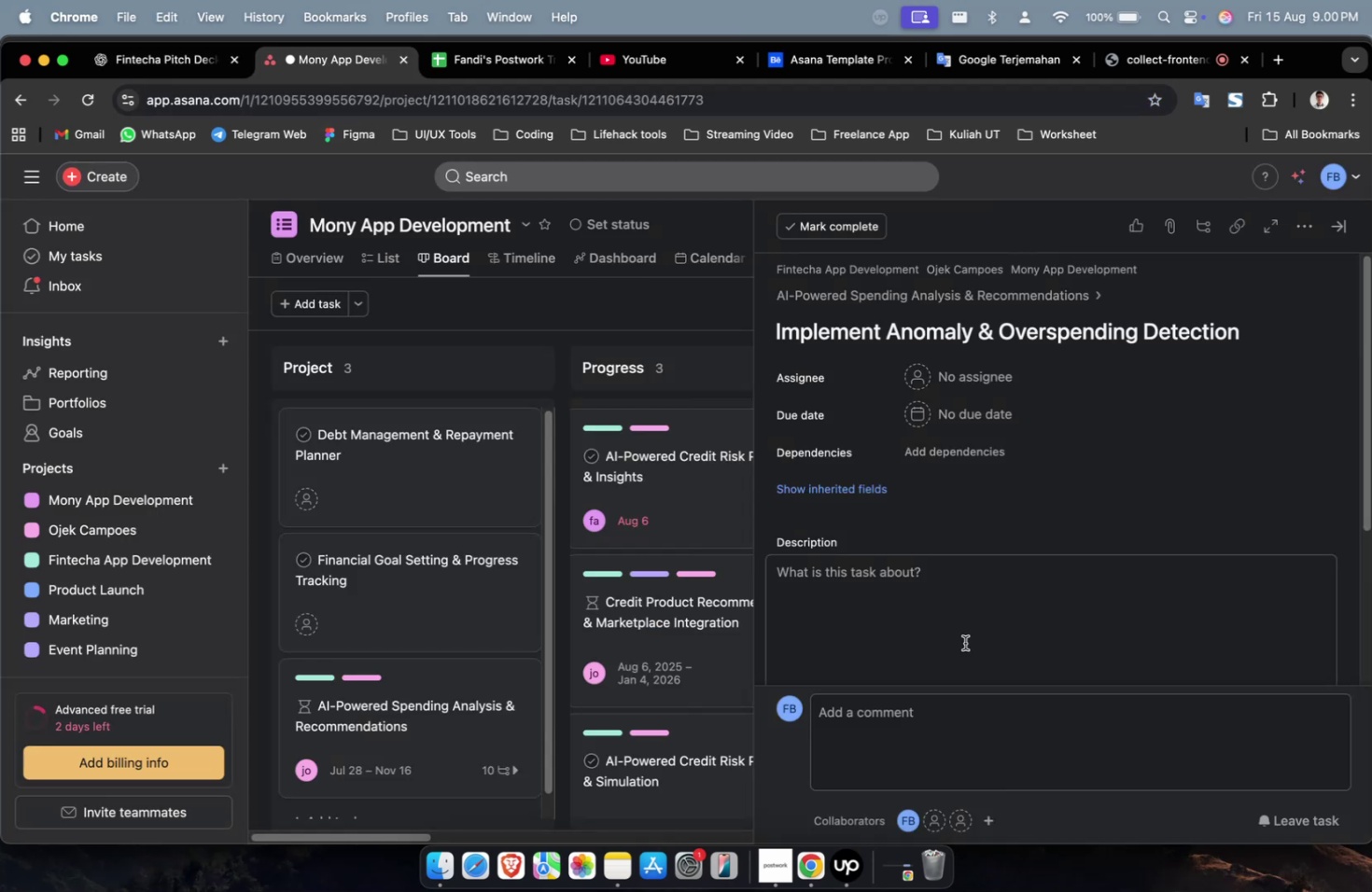 
double_click([964, 640])
 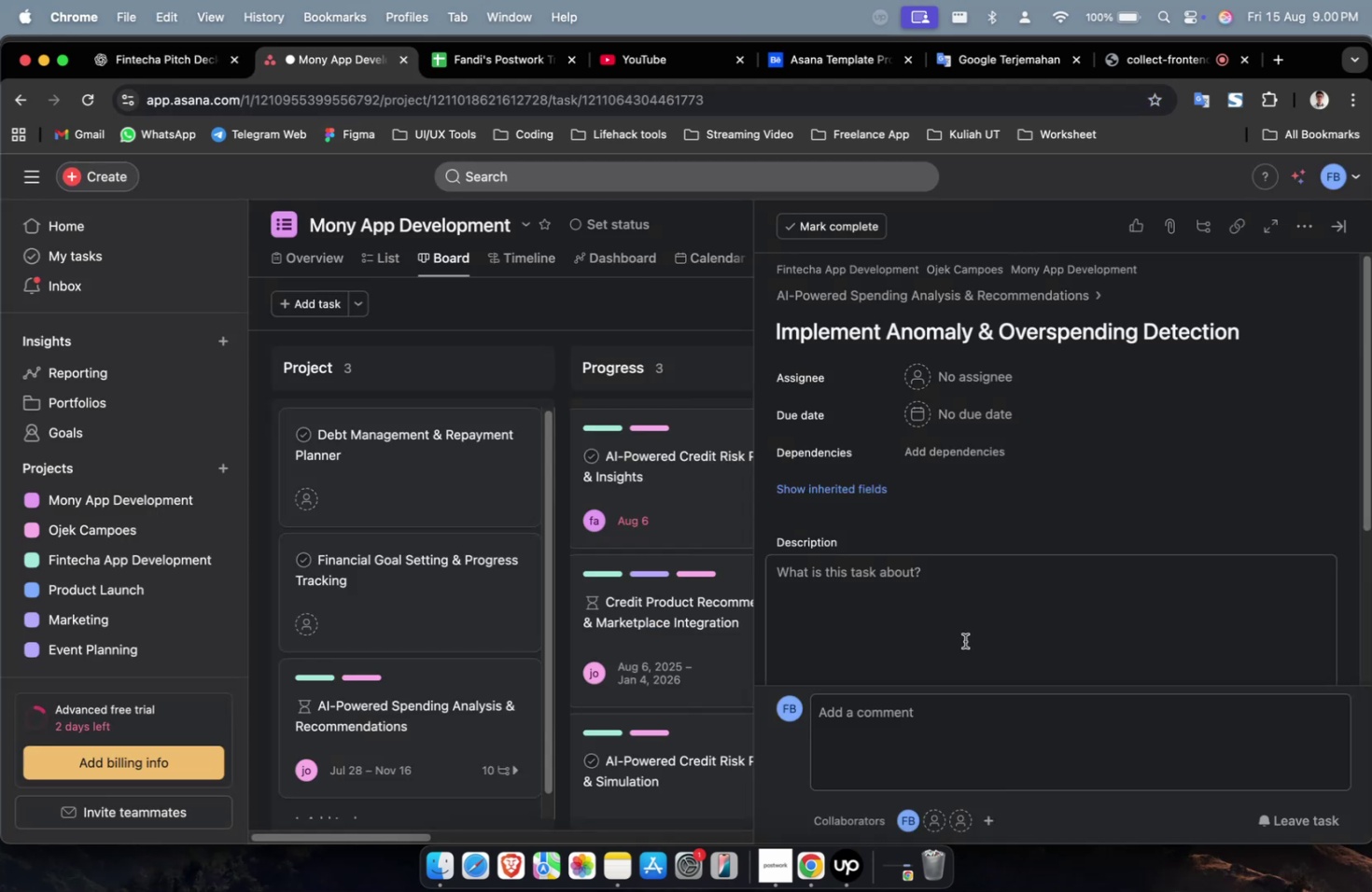 
key(Meta+V)
 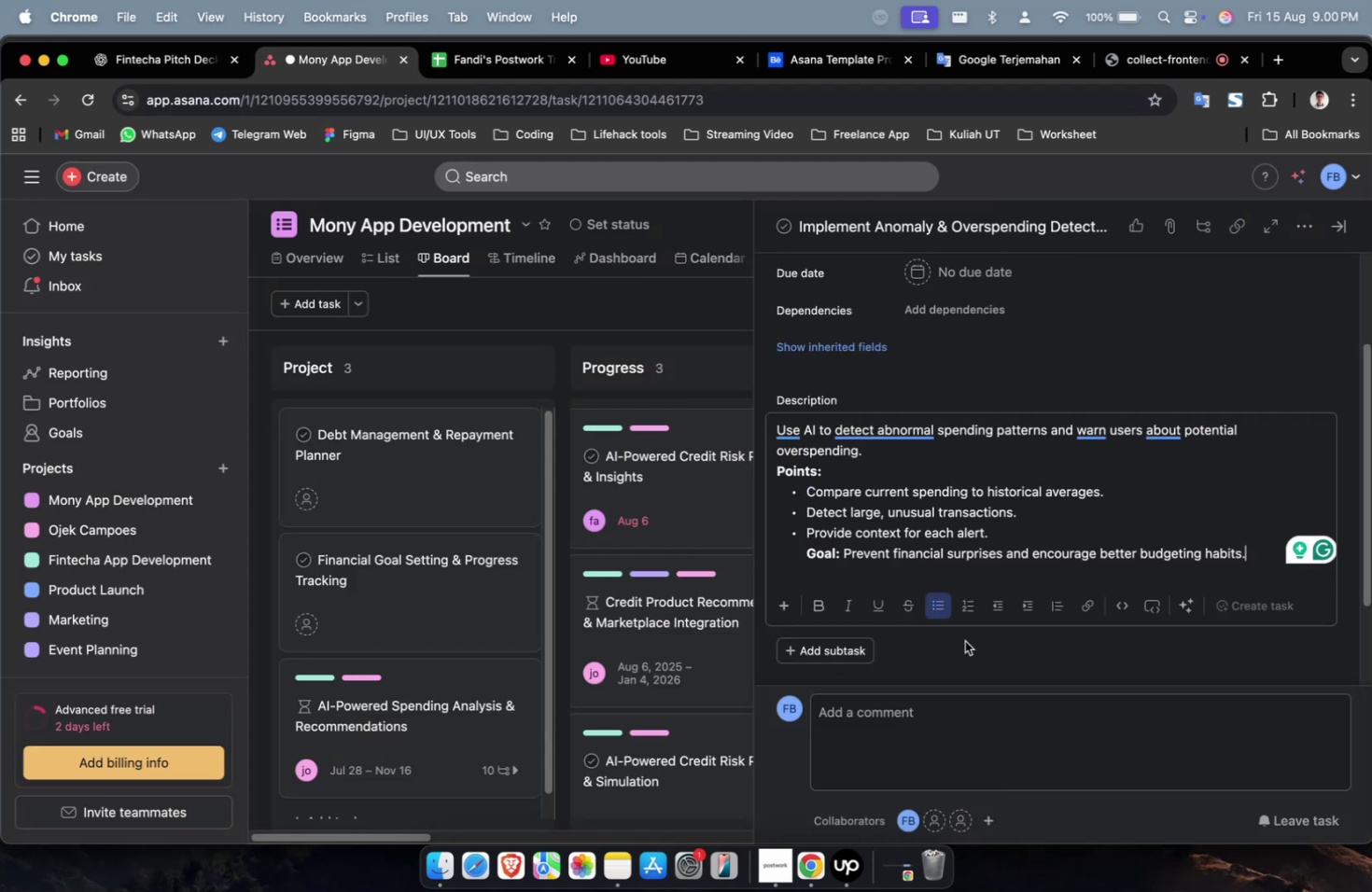 
wait(10.18)
 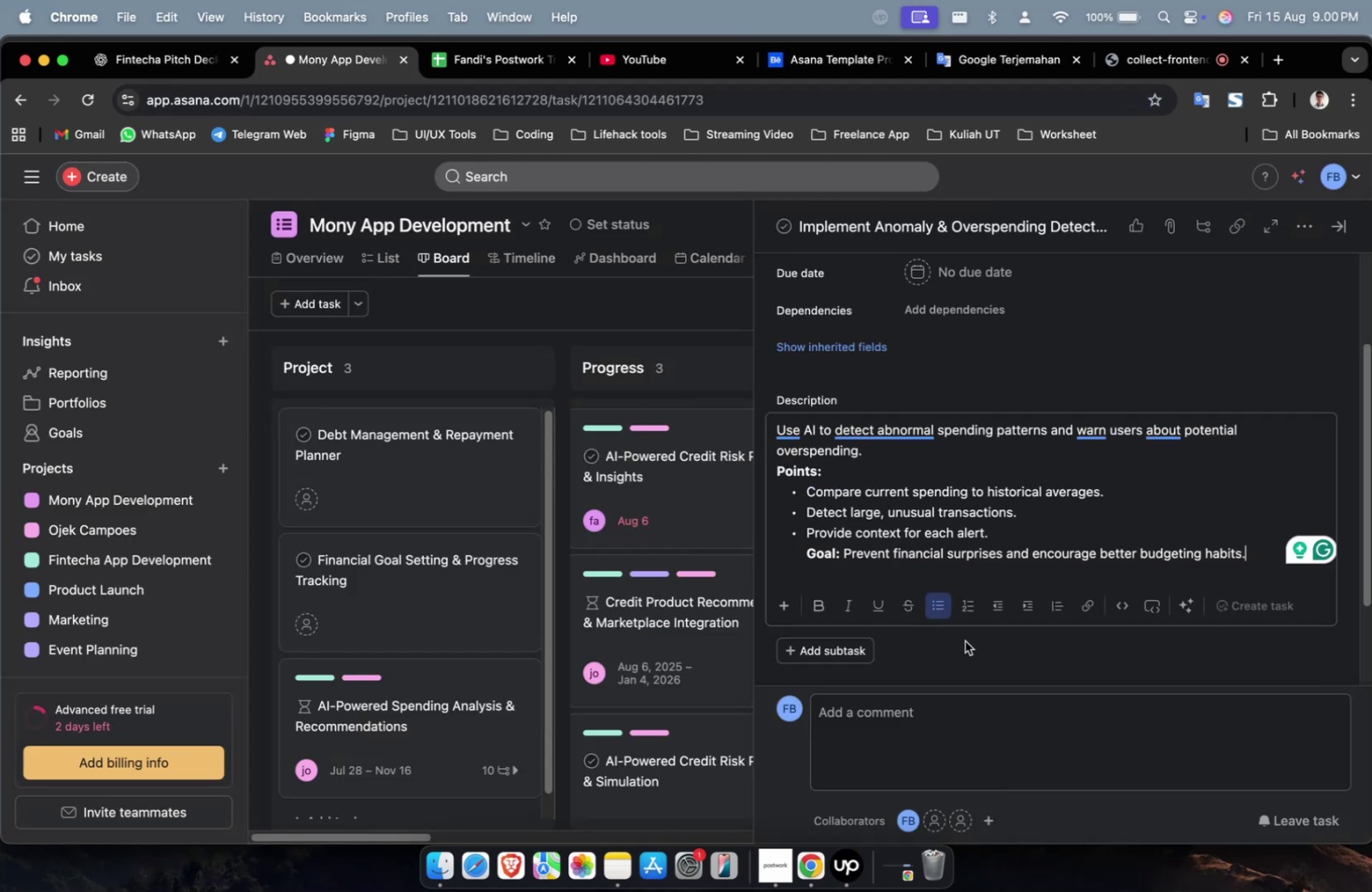 
scroll: coordinate [1074, 469], scroll_direction: up, amount: 11.0
 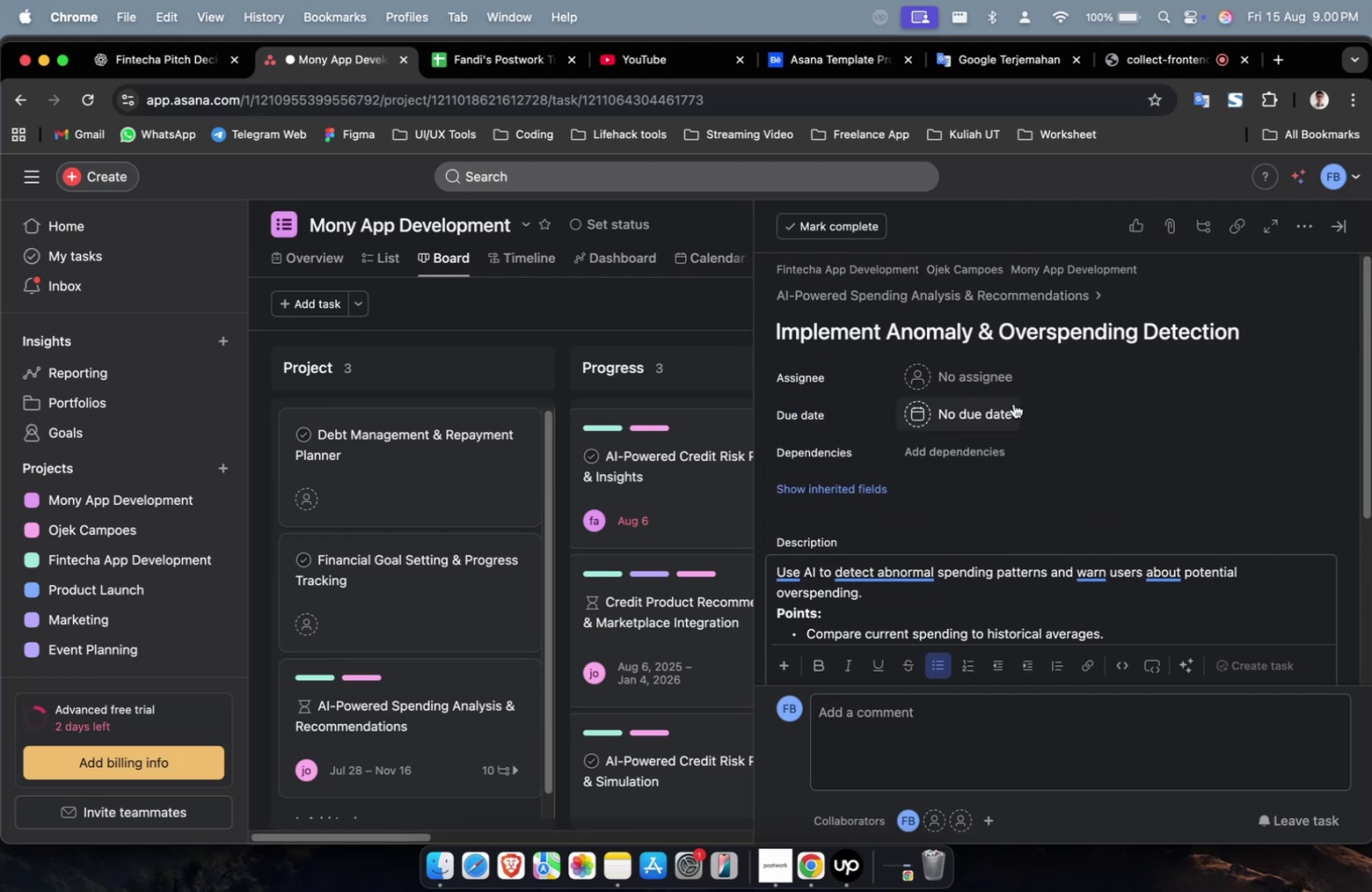 
left_click([1003, 377])
 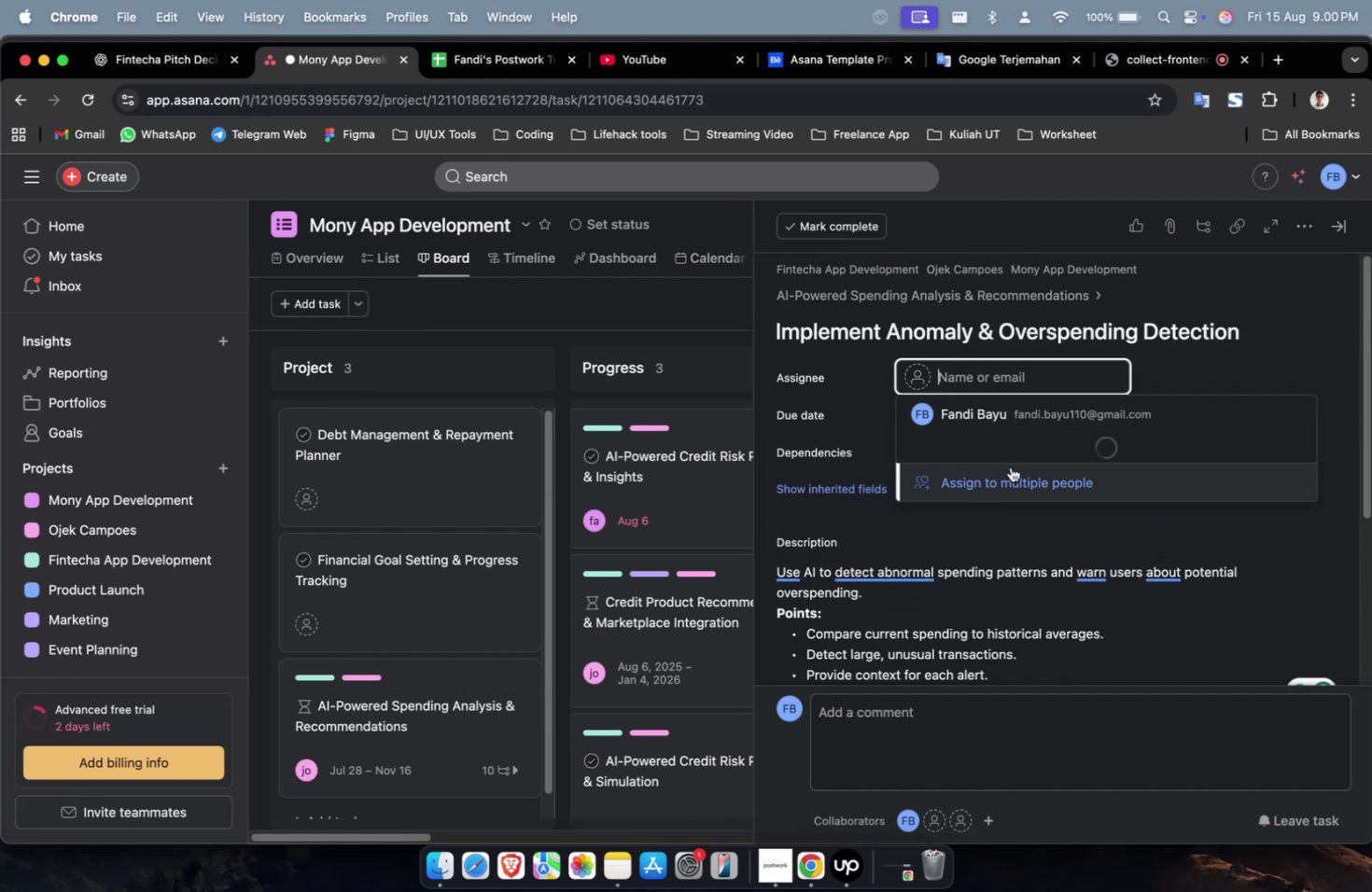 
double_click([1010, 467])
 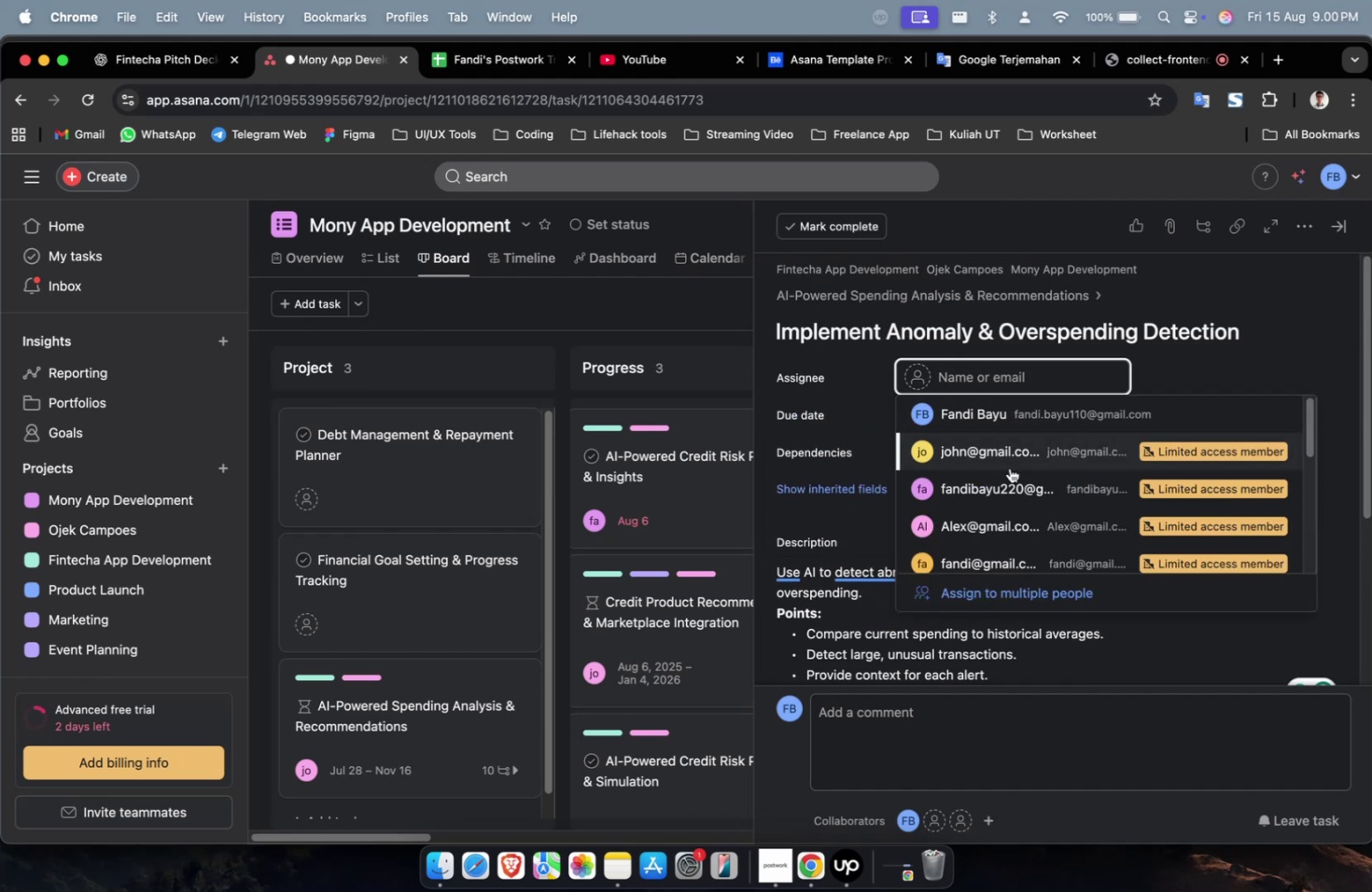 
triple_click([1001, 473])
 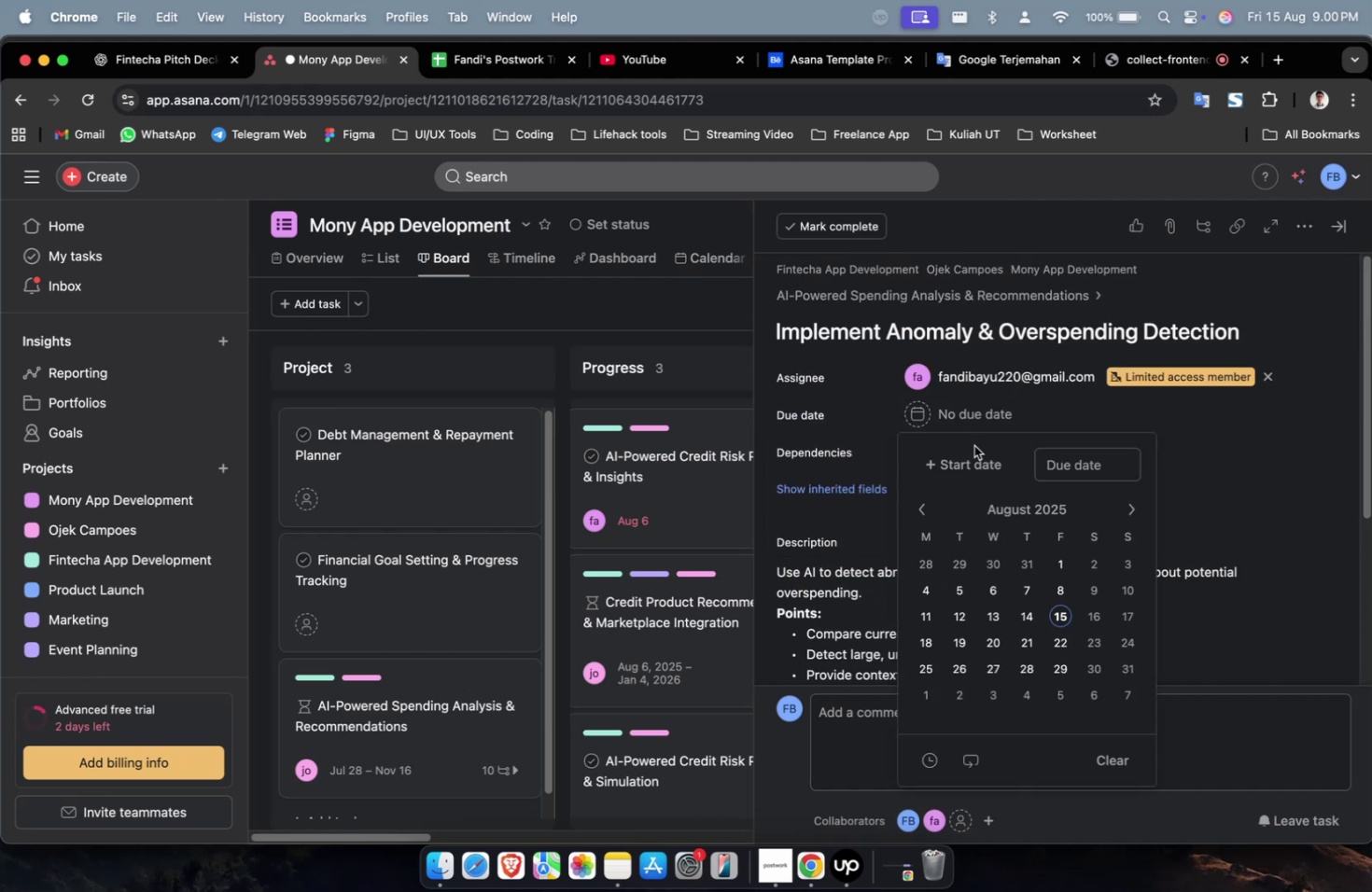 
triple_click([973, 467])
 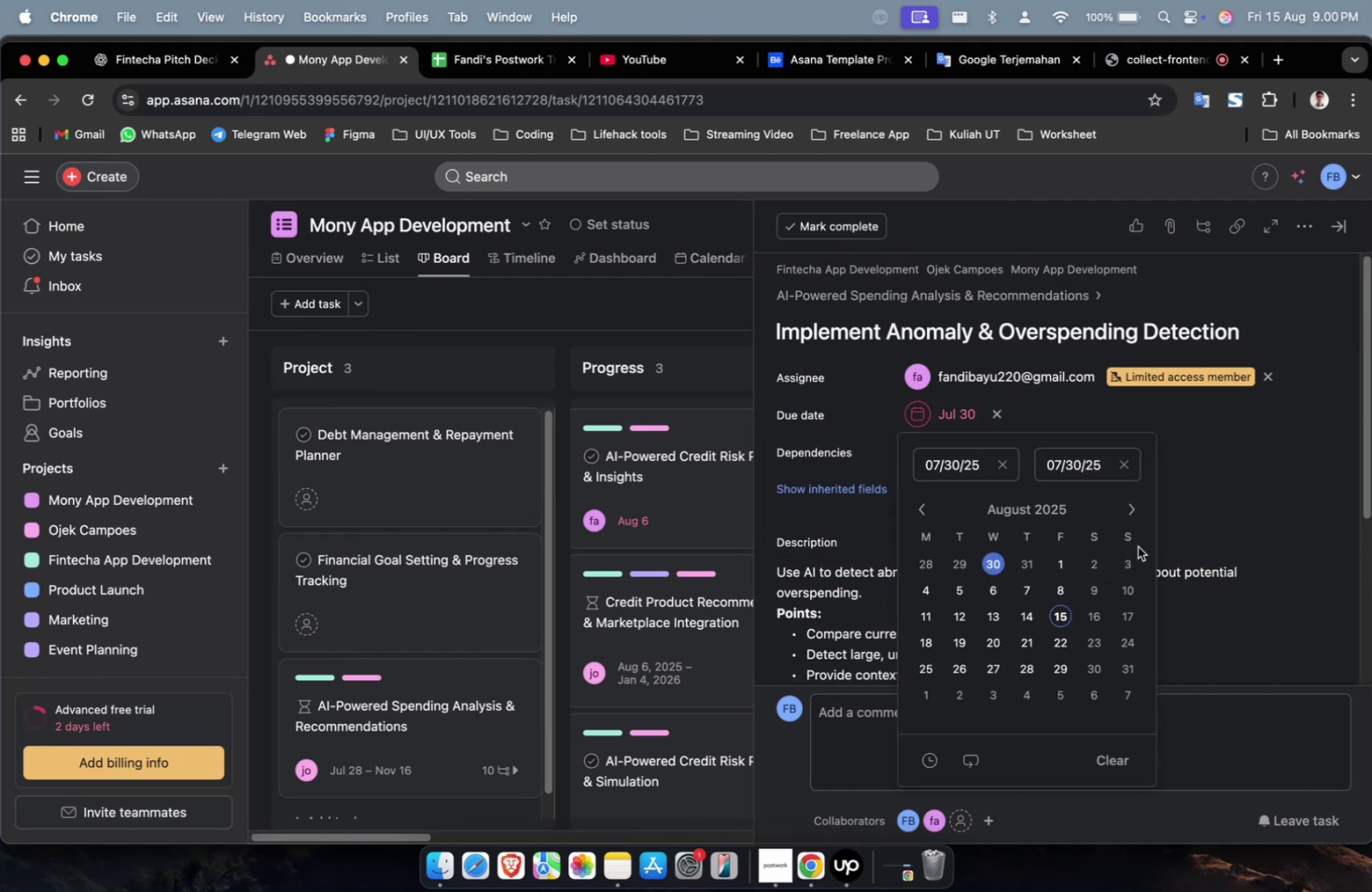 
triple_click([1131, 568])
 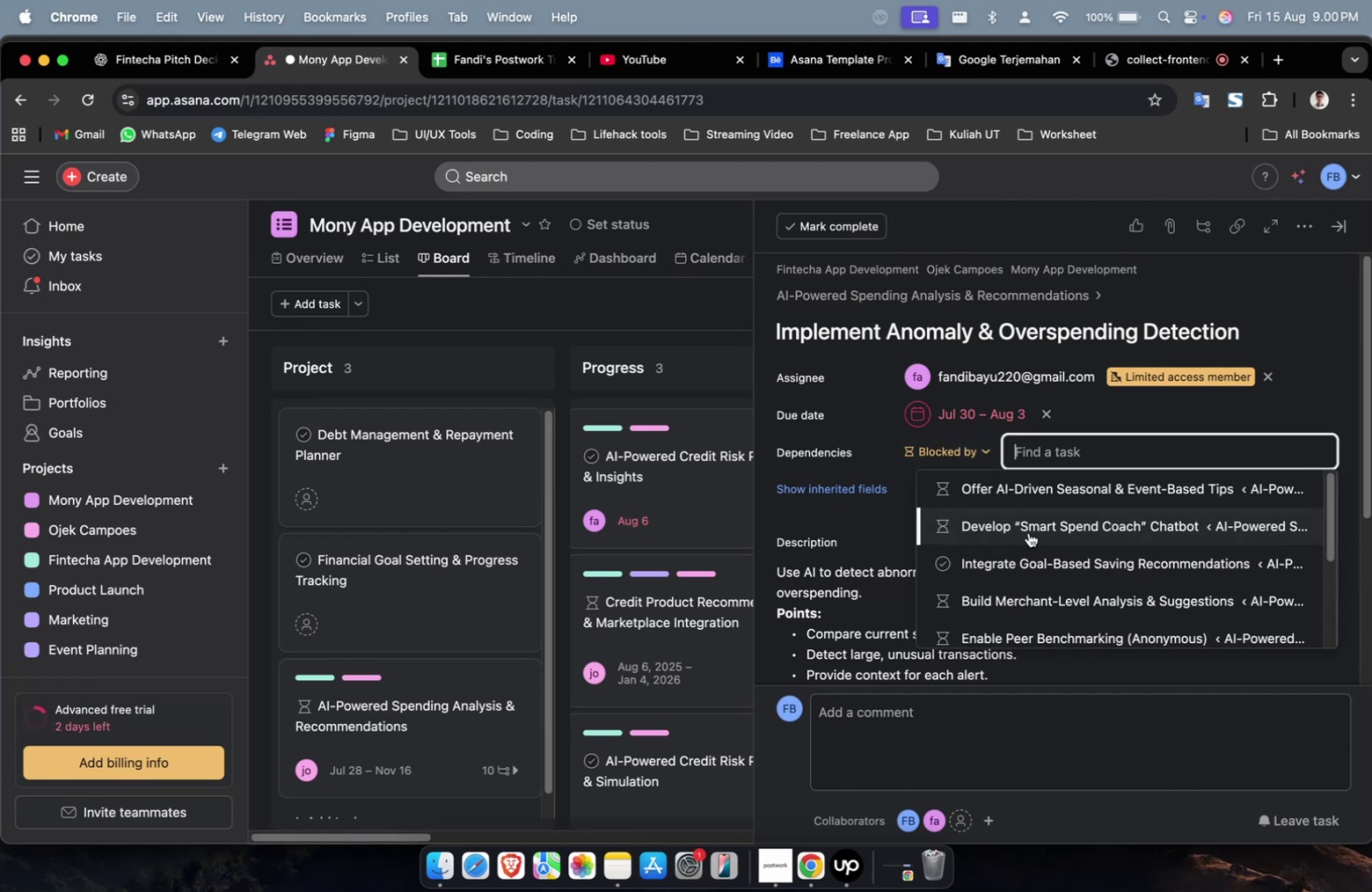 
triple_click([1032, 559])
 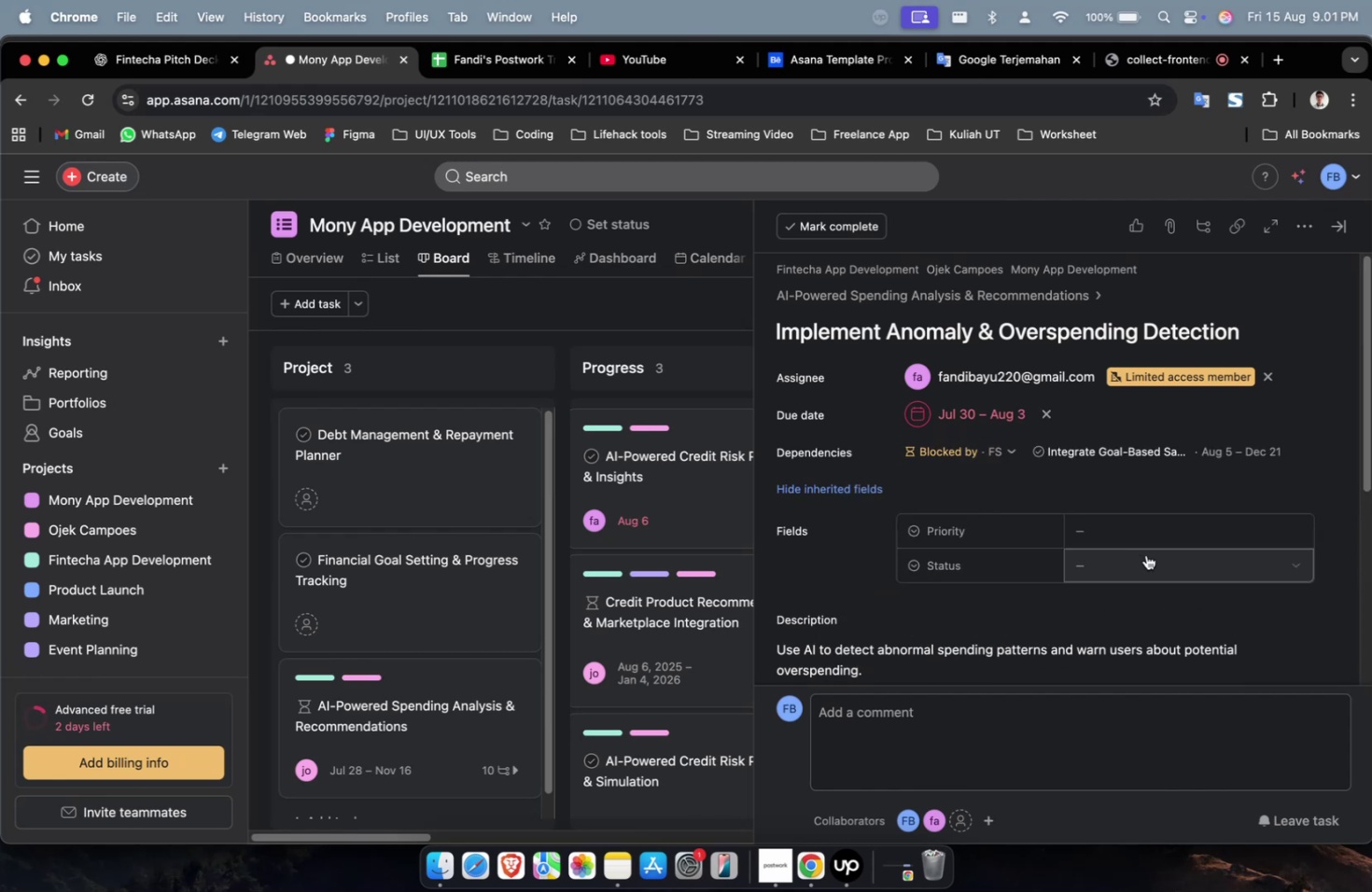 
triple_click([1168, 537])
 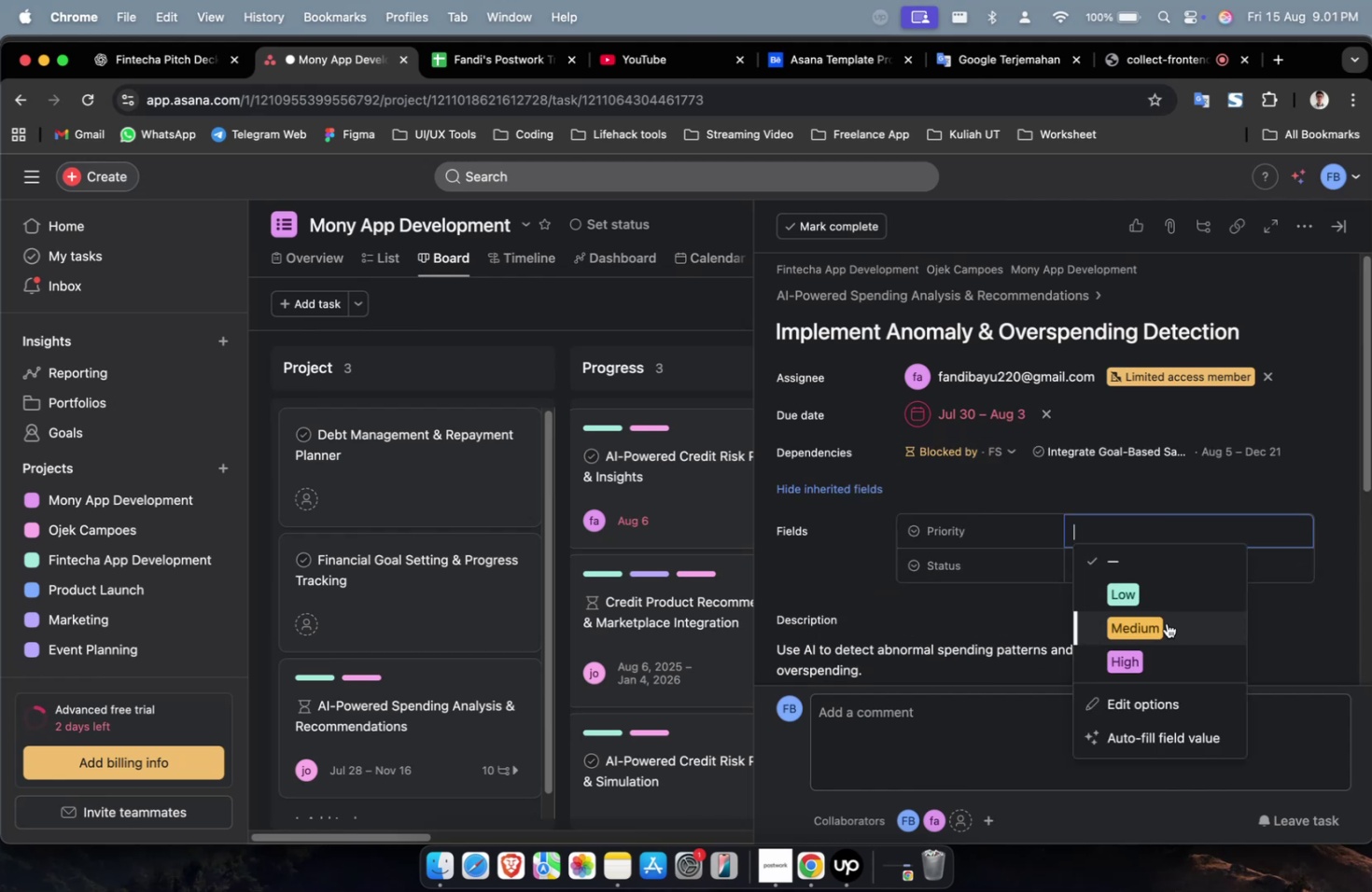 
double_click([1163, 569])
 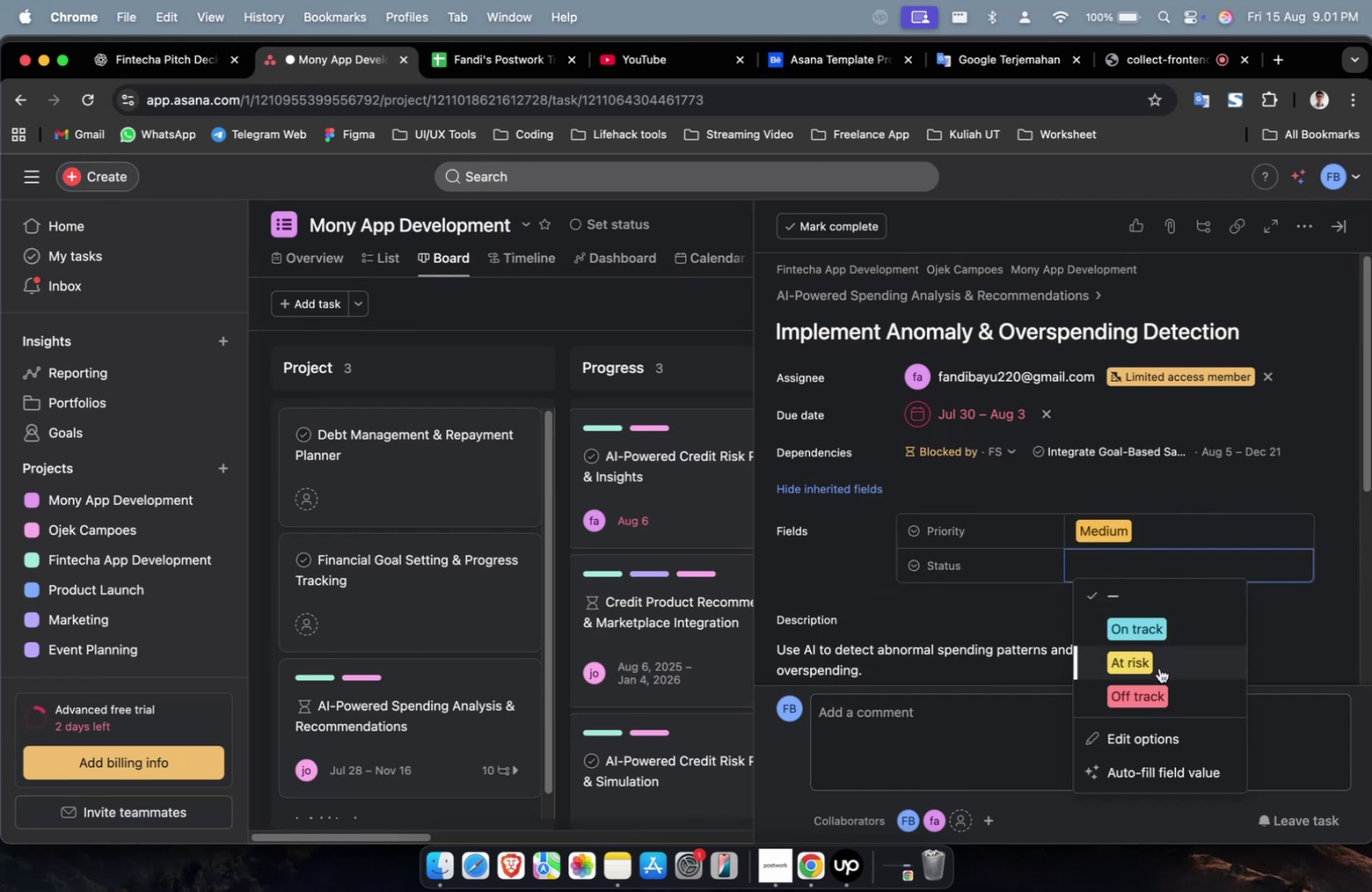 
left_click([1152, 681])
 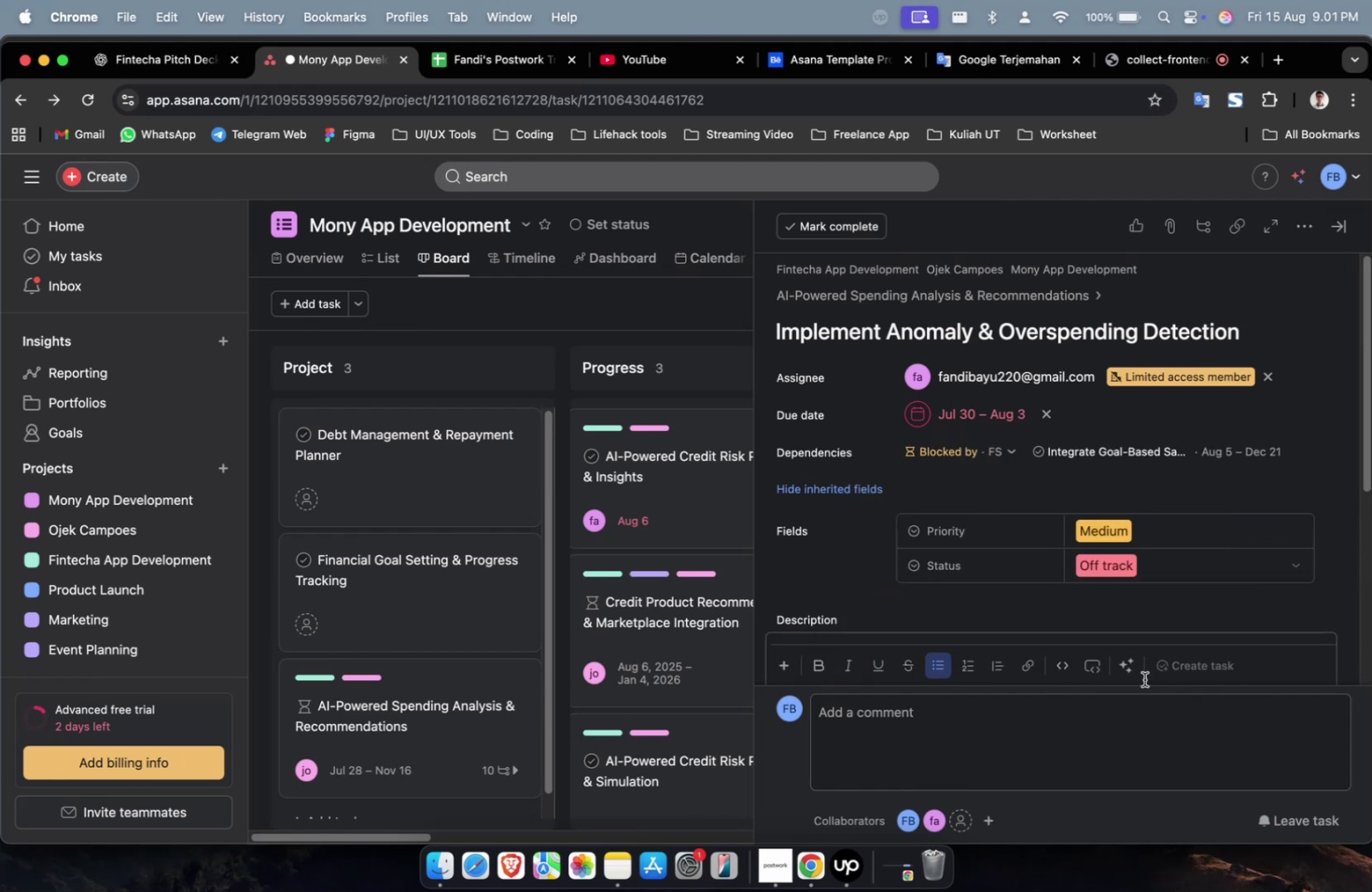 
scroll: coordinate [1155, 648], scroll_direction: down, amount: 31.0
 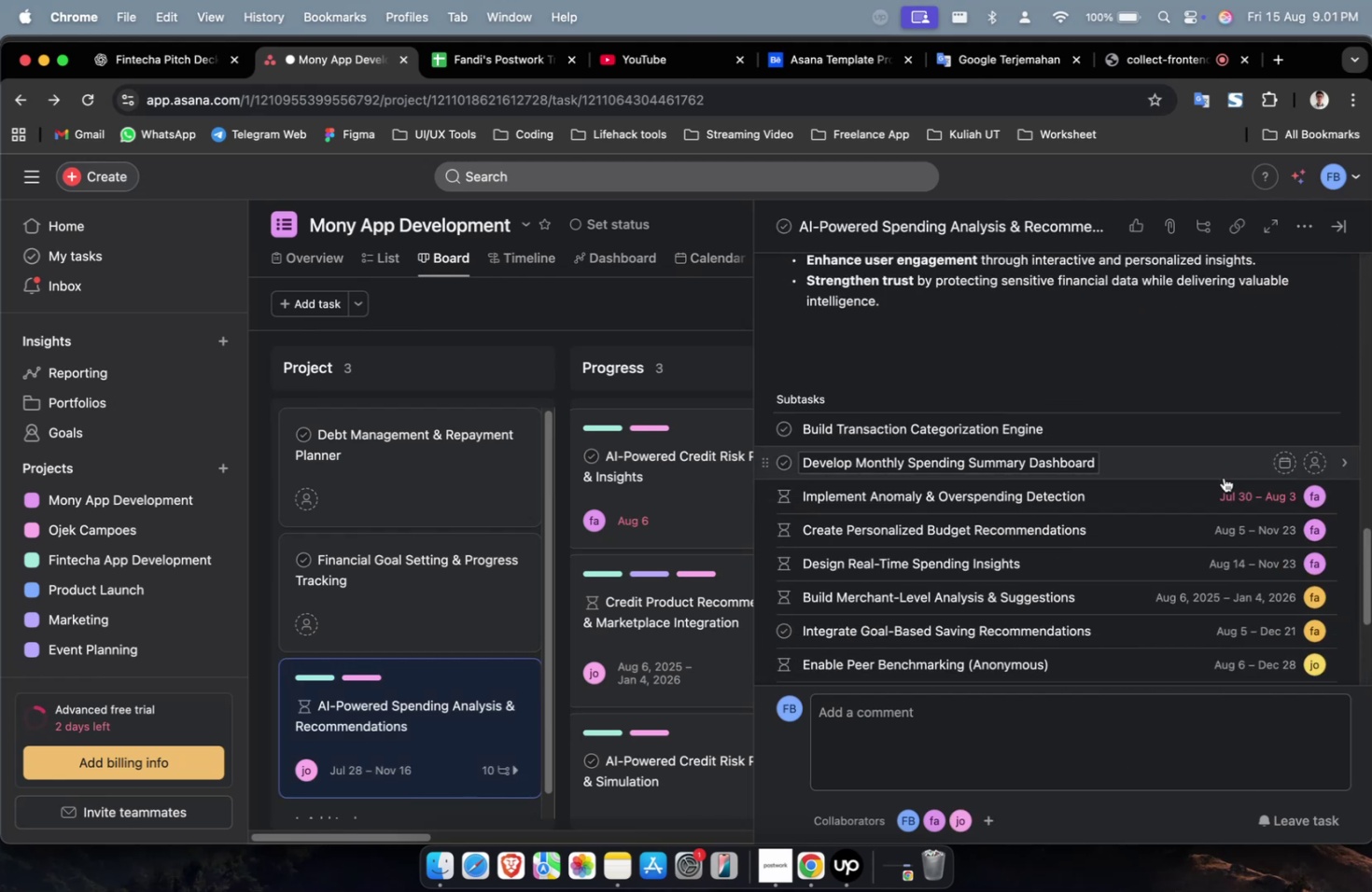 
left_click([1221, 477])
 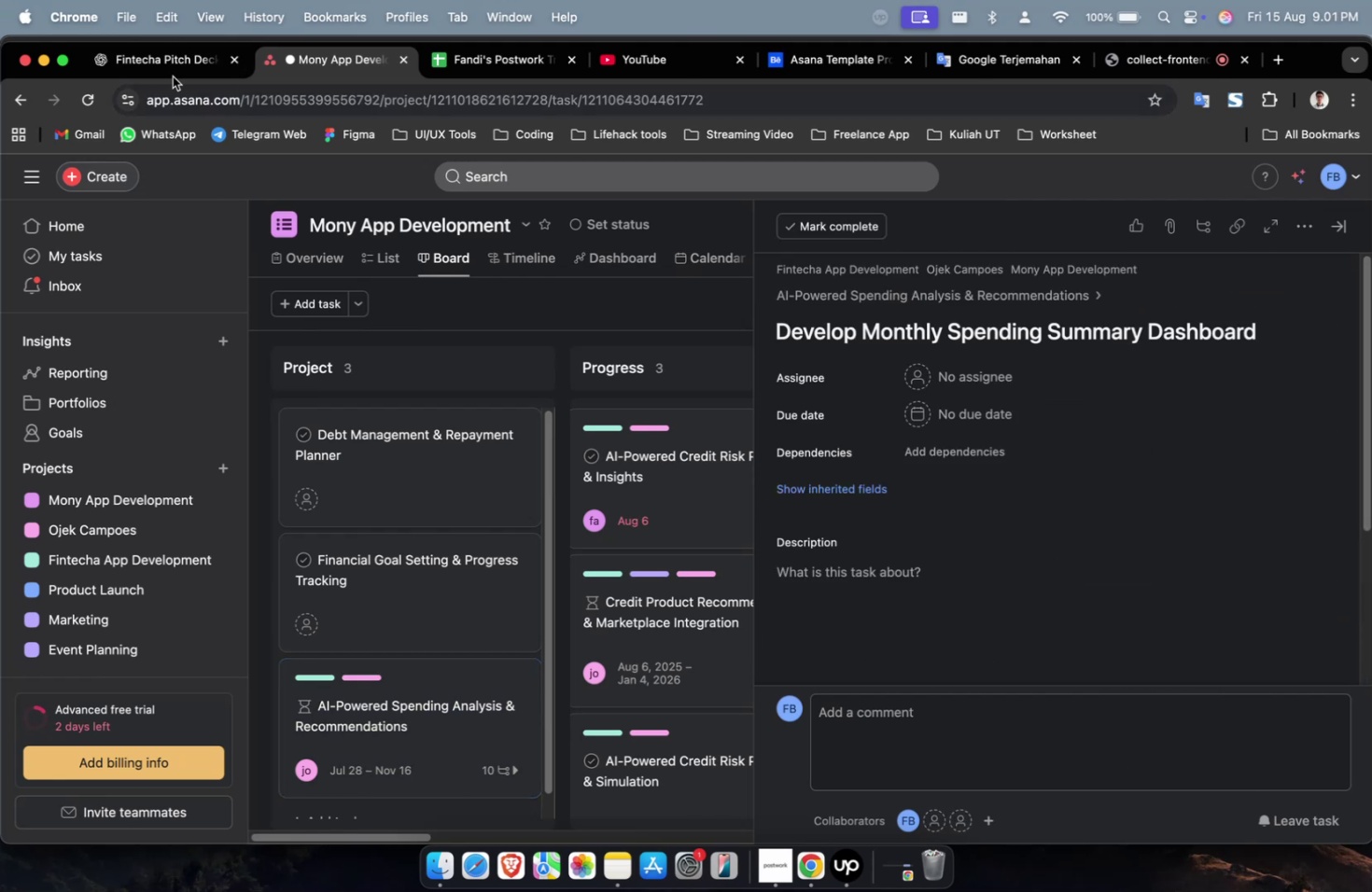 
scroll: coordinate [834, 429], scroll_direction: up, amount: 4.0
 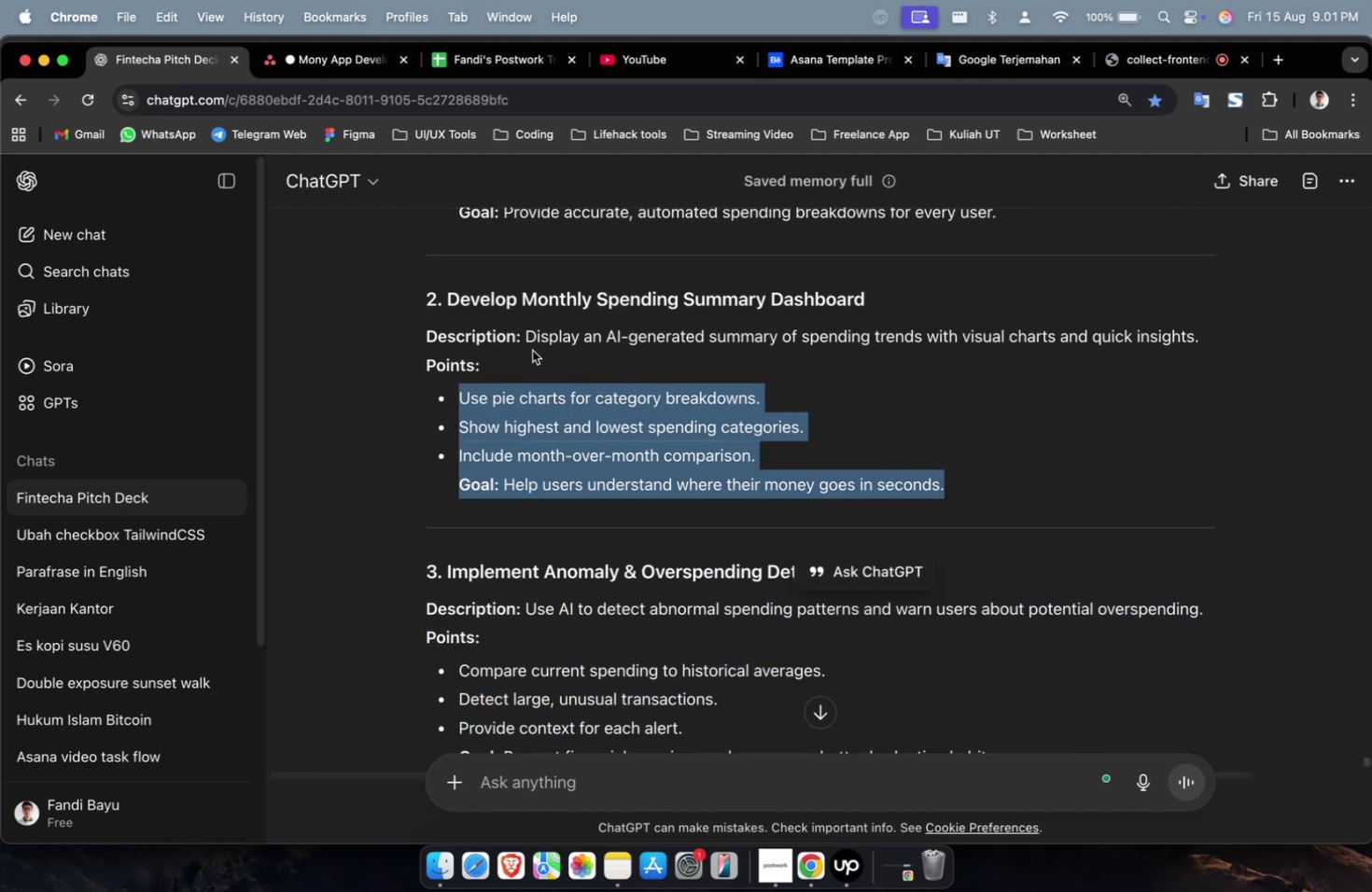 
key(Meta+C)
 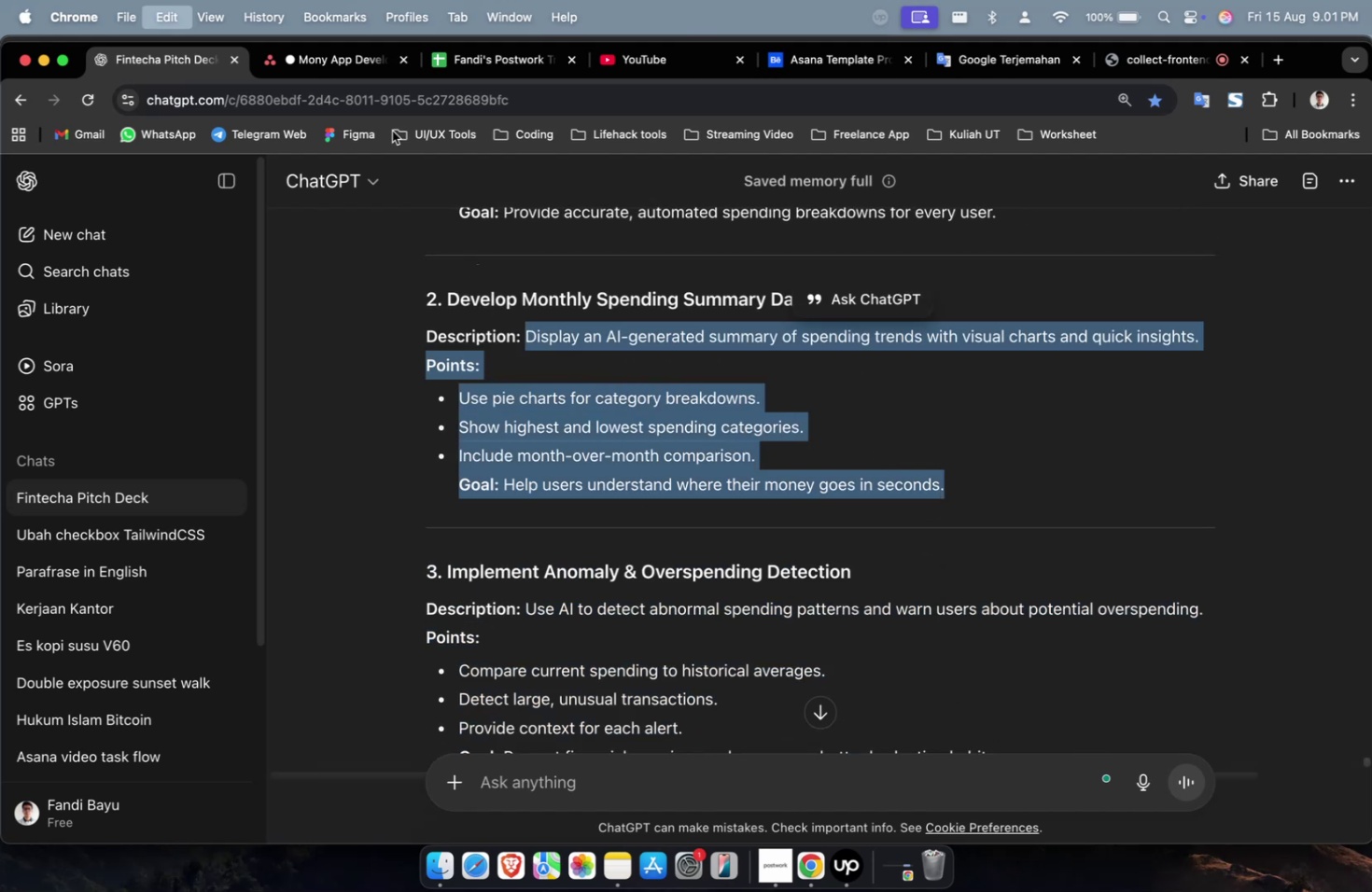 
key(Meta+C)
 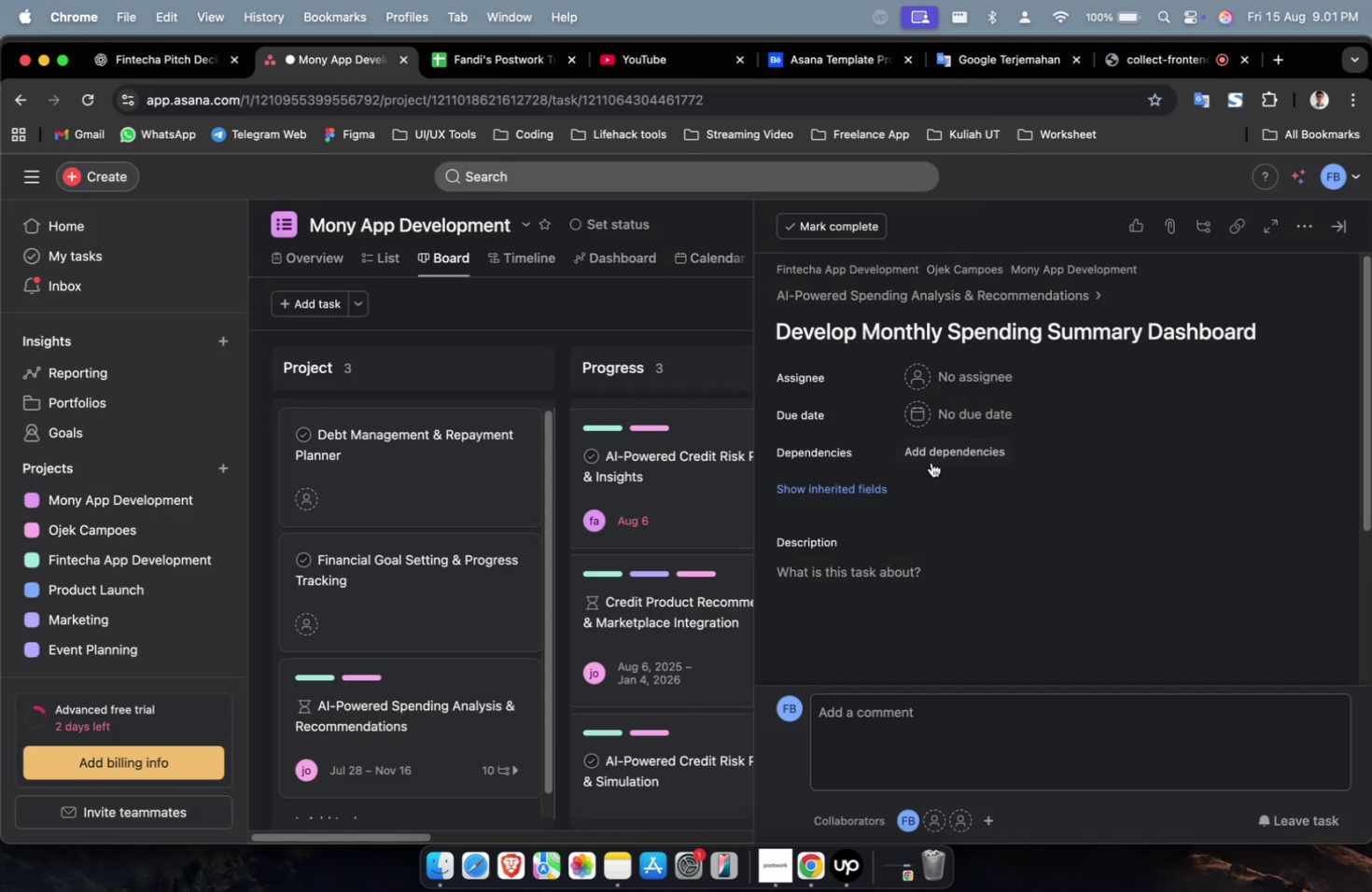 
double_click([944, 599])
 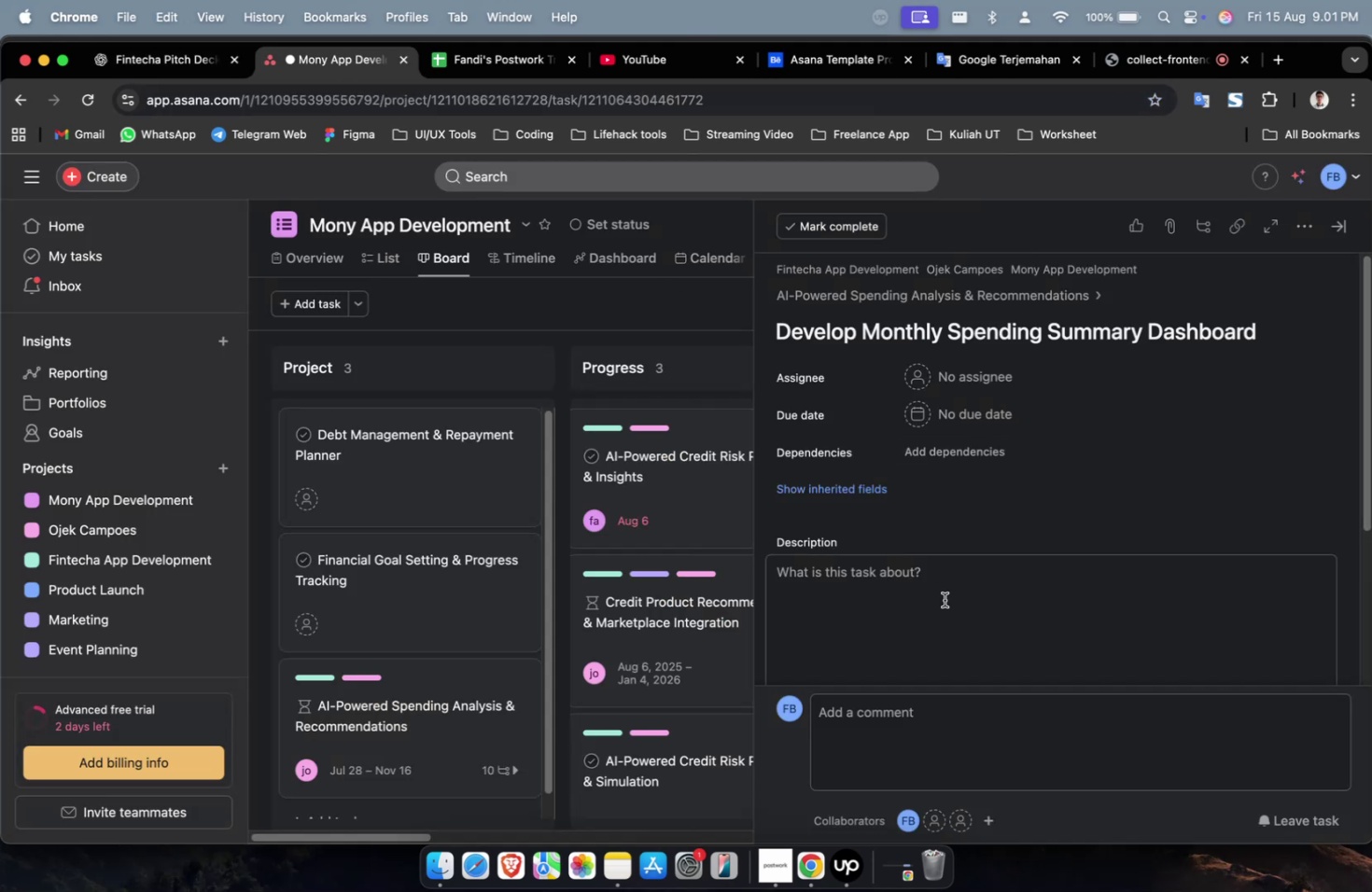 
key(Meta+V)
 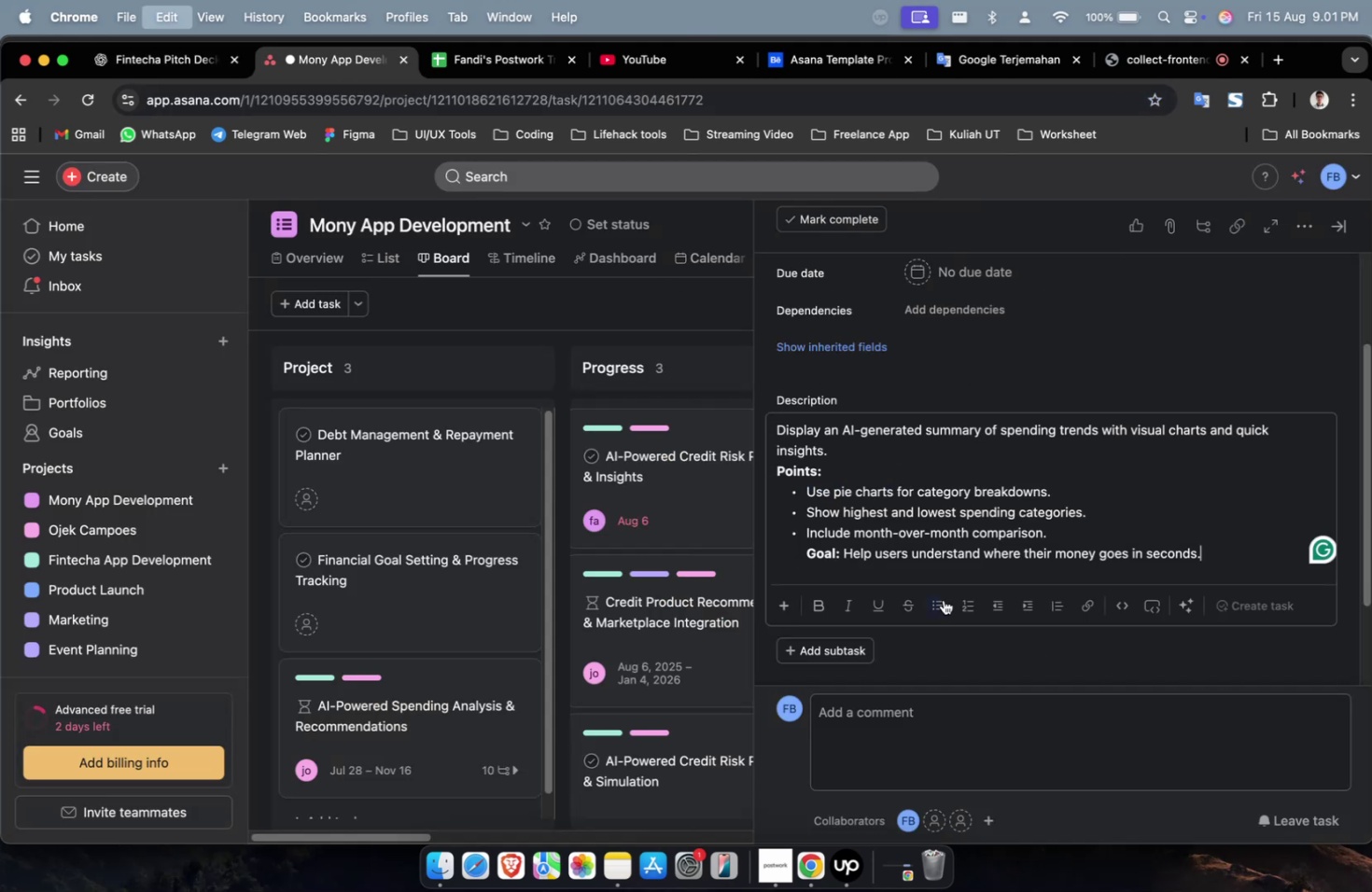 
scroll: coordinate [943, 599], scroll_direction: up, amount: 19.0
 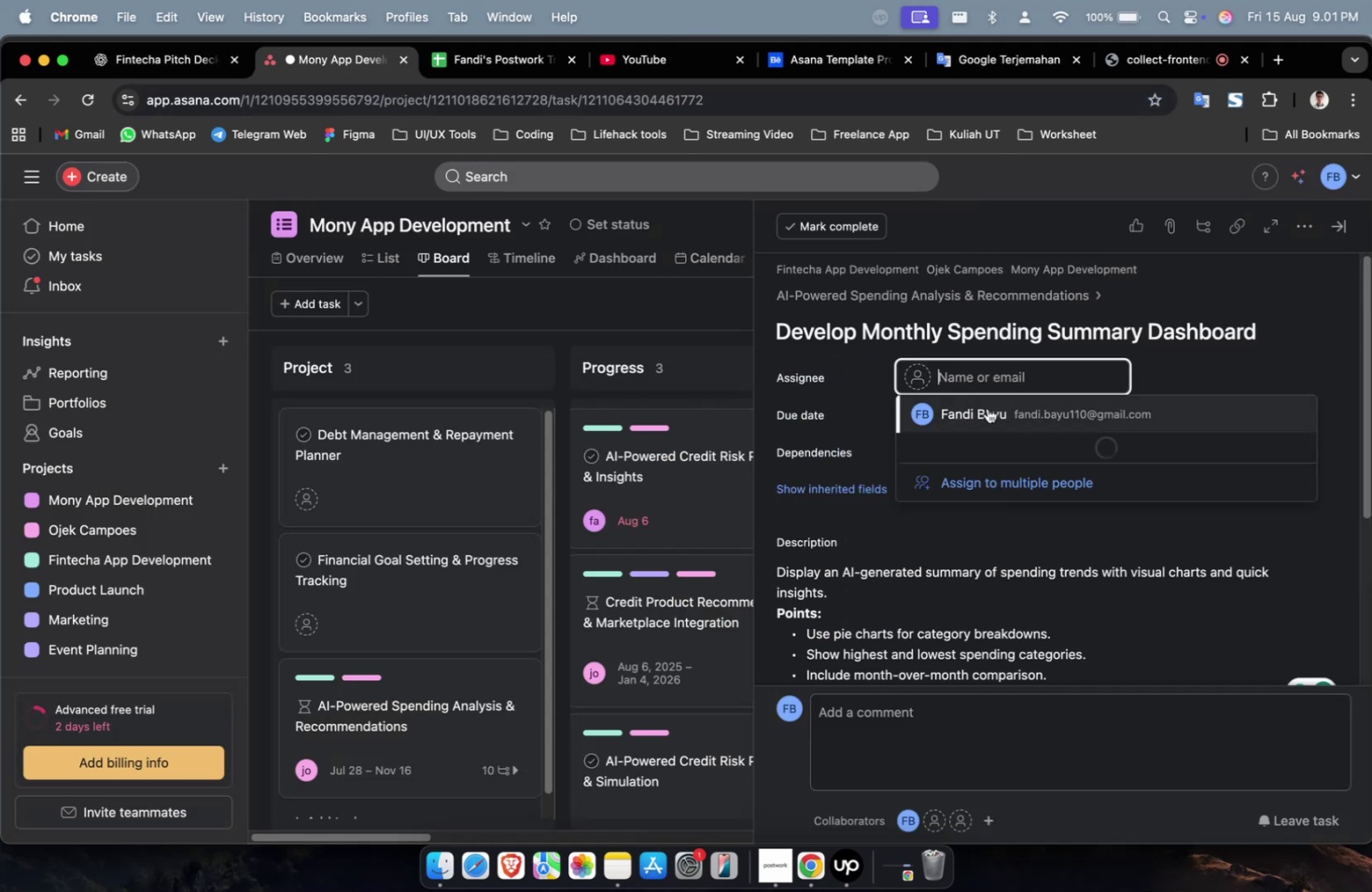 
double_click([1005, 479])
 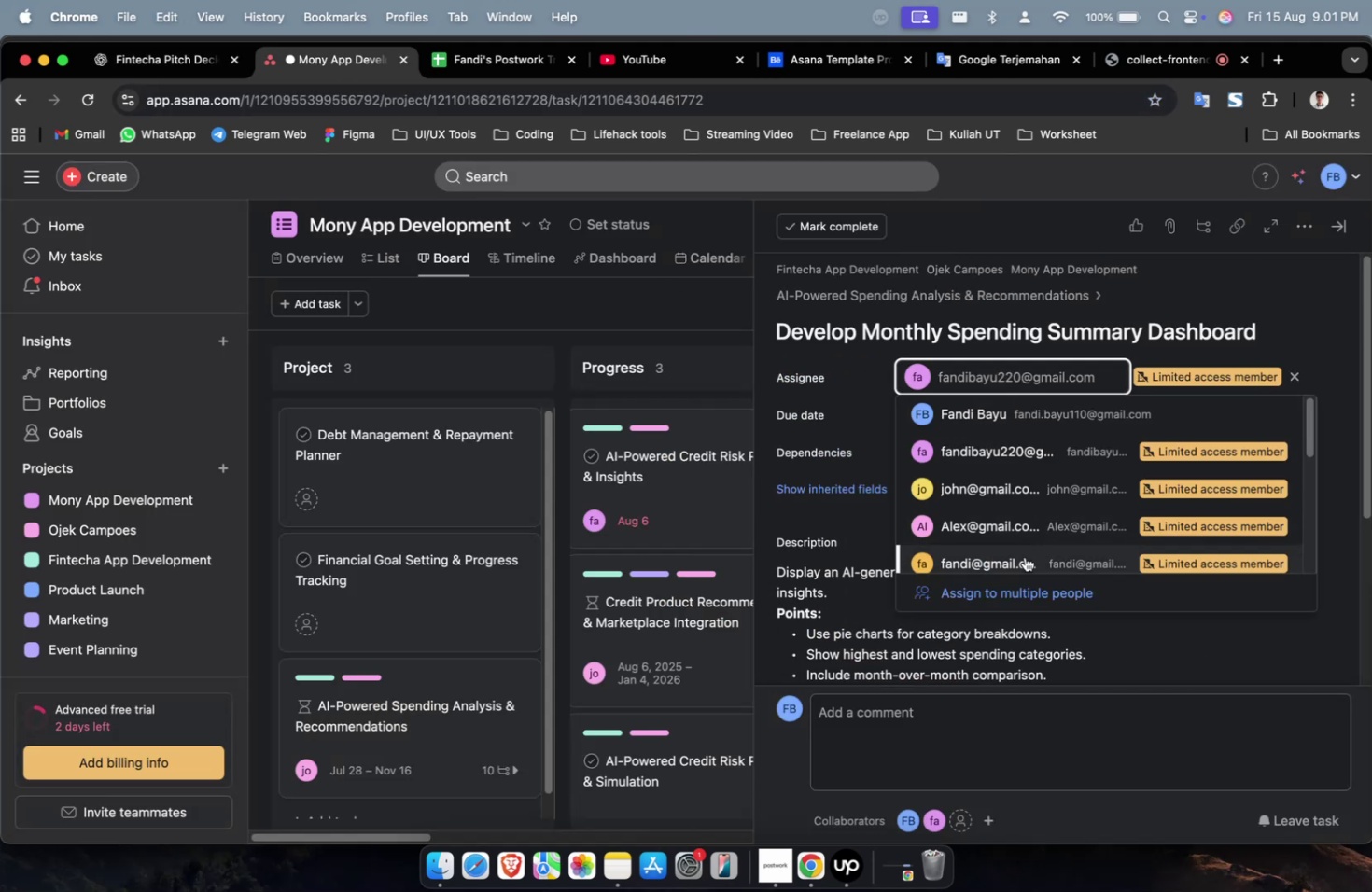 
triple_click([992, 421])
 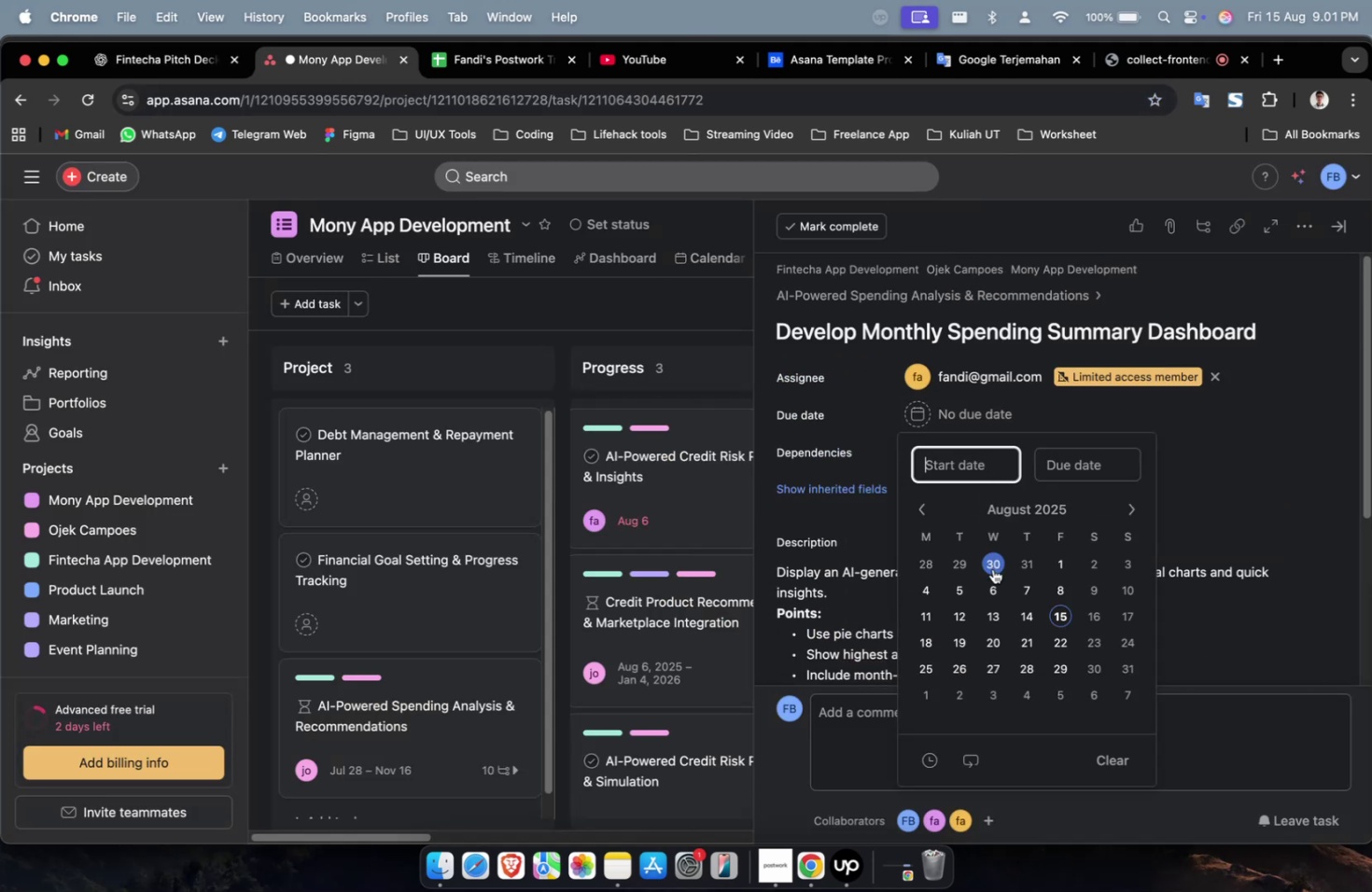 
left_click([993, 562])
 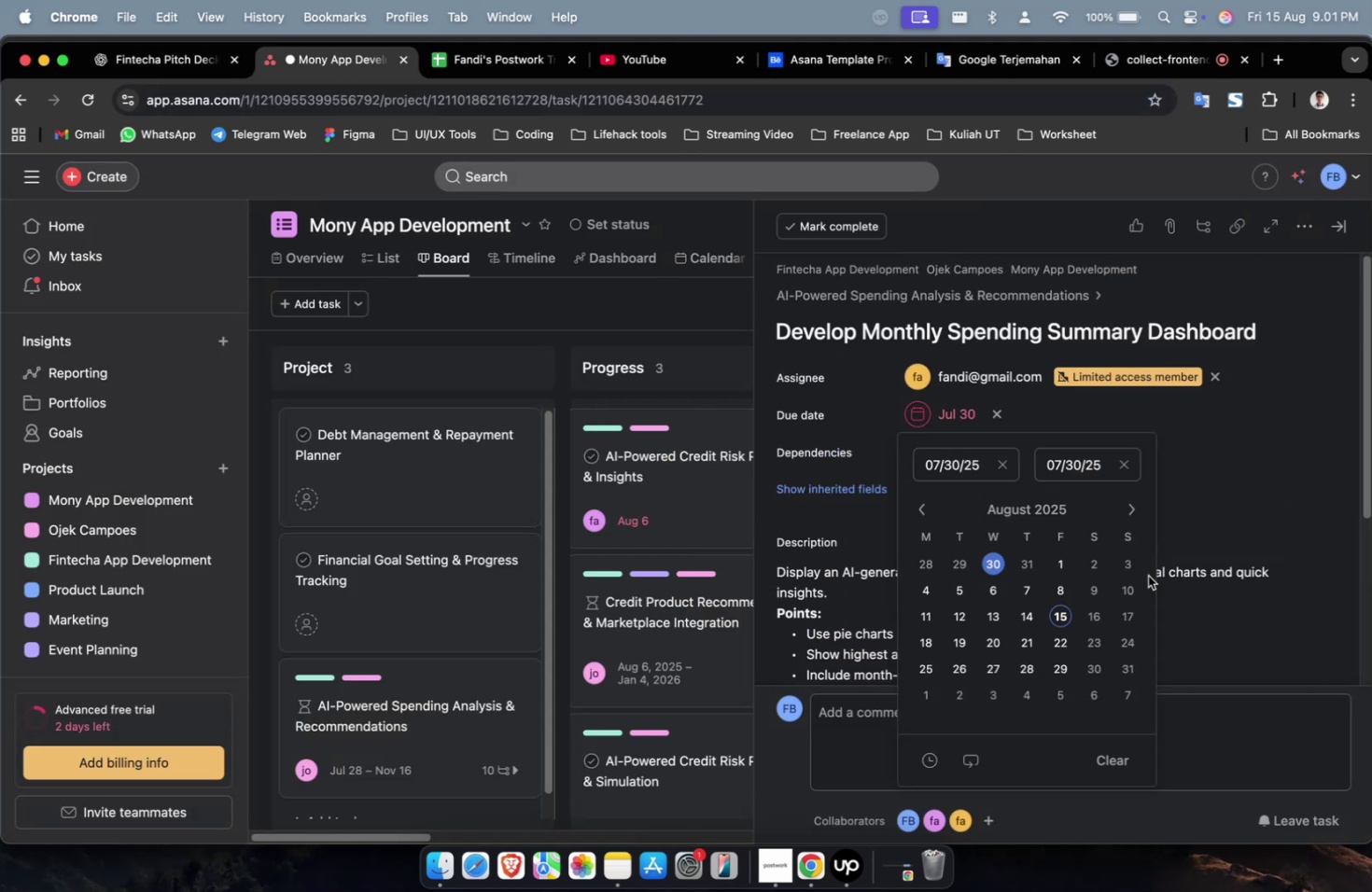 
double_click([1131, 565])
 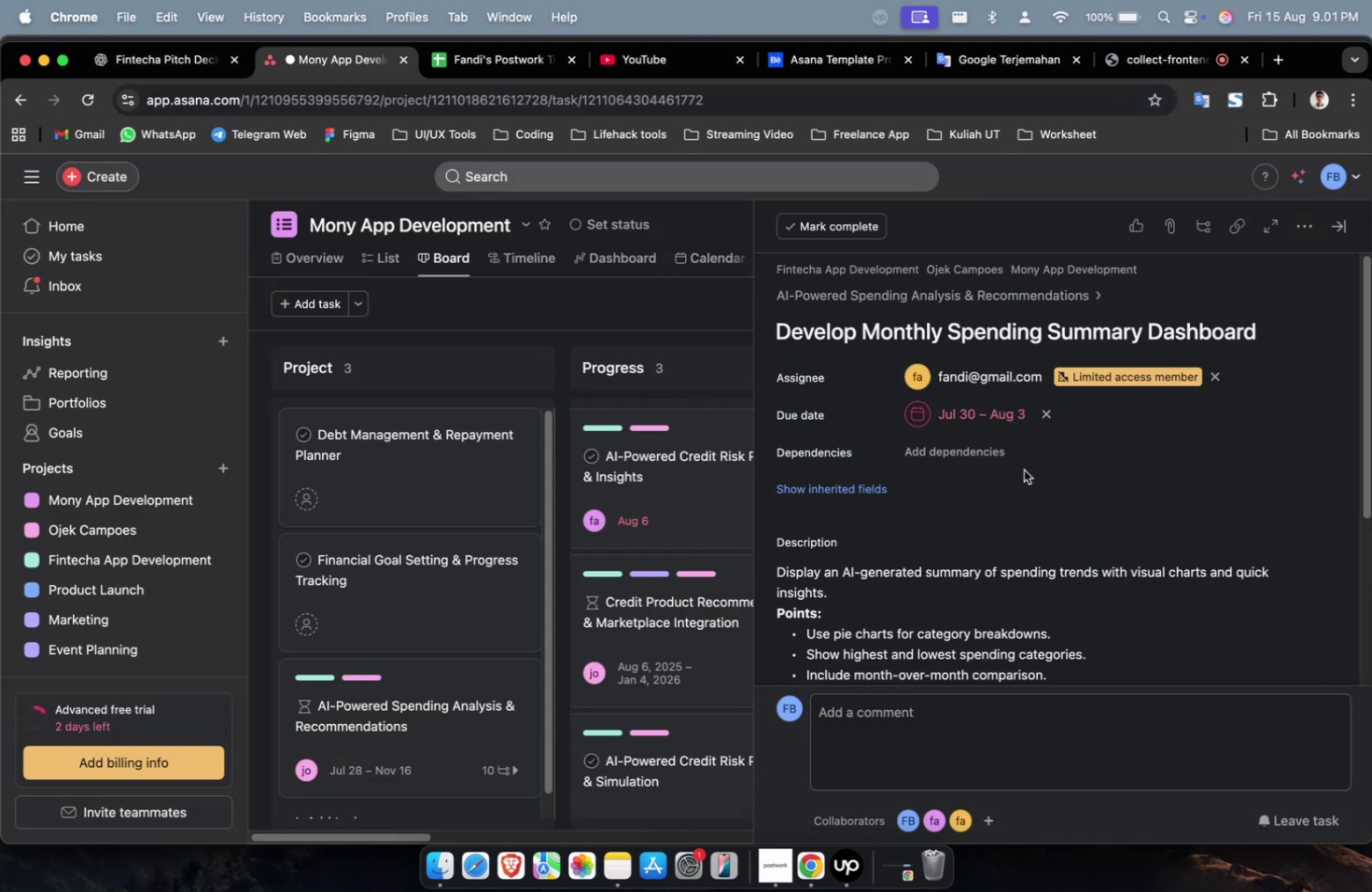 
triple_click([944, 457])
 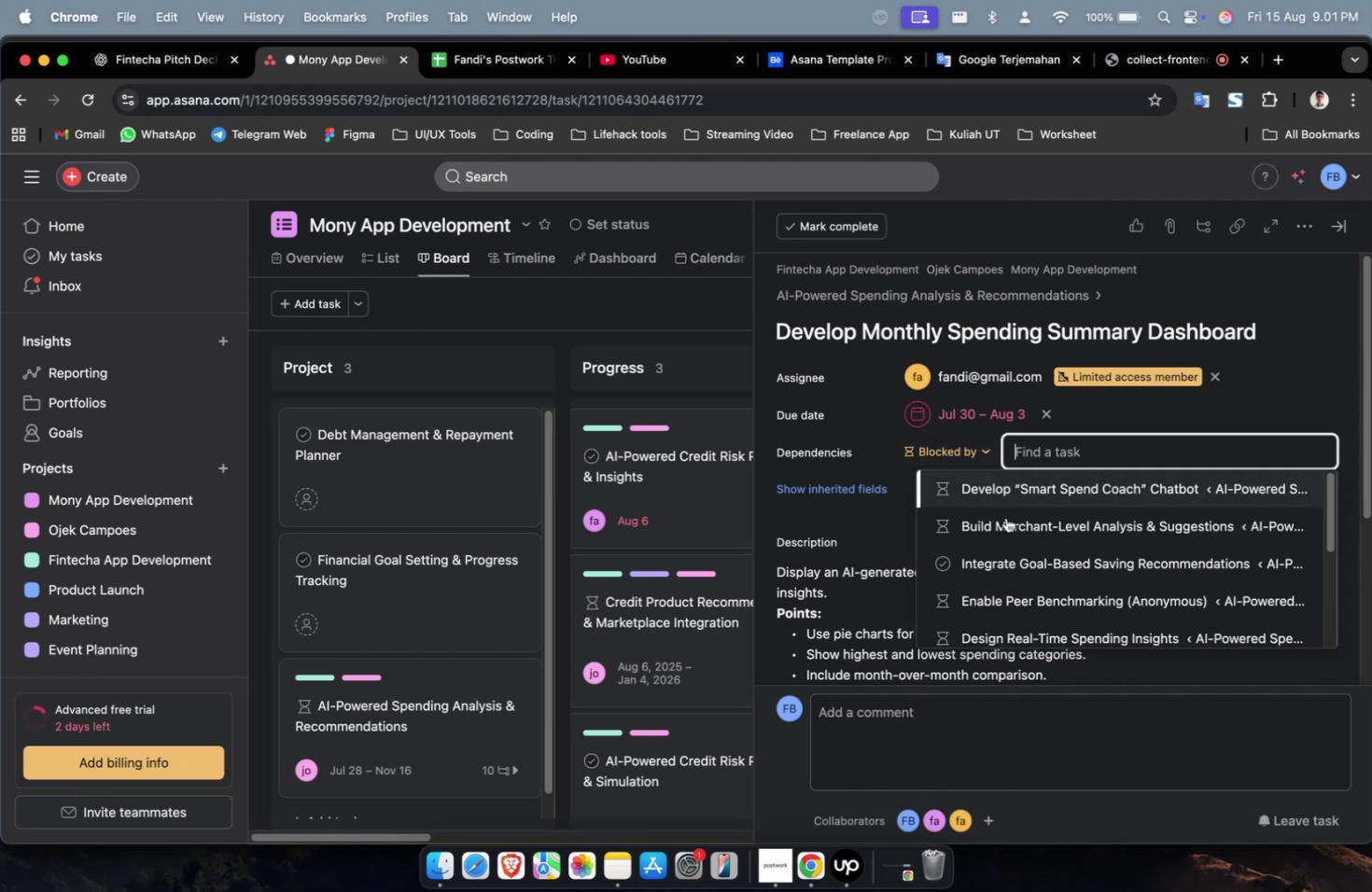 
triple_click([1008, 525])
 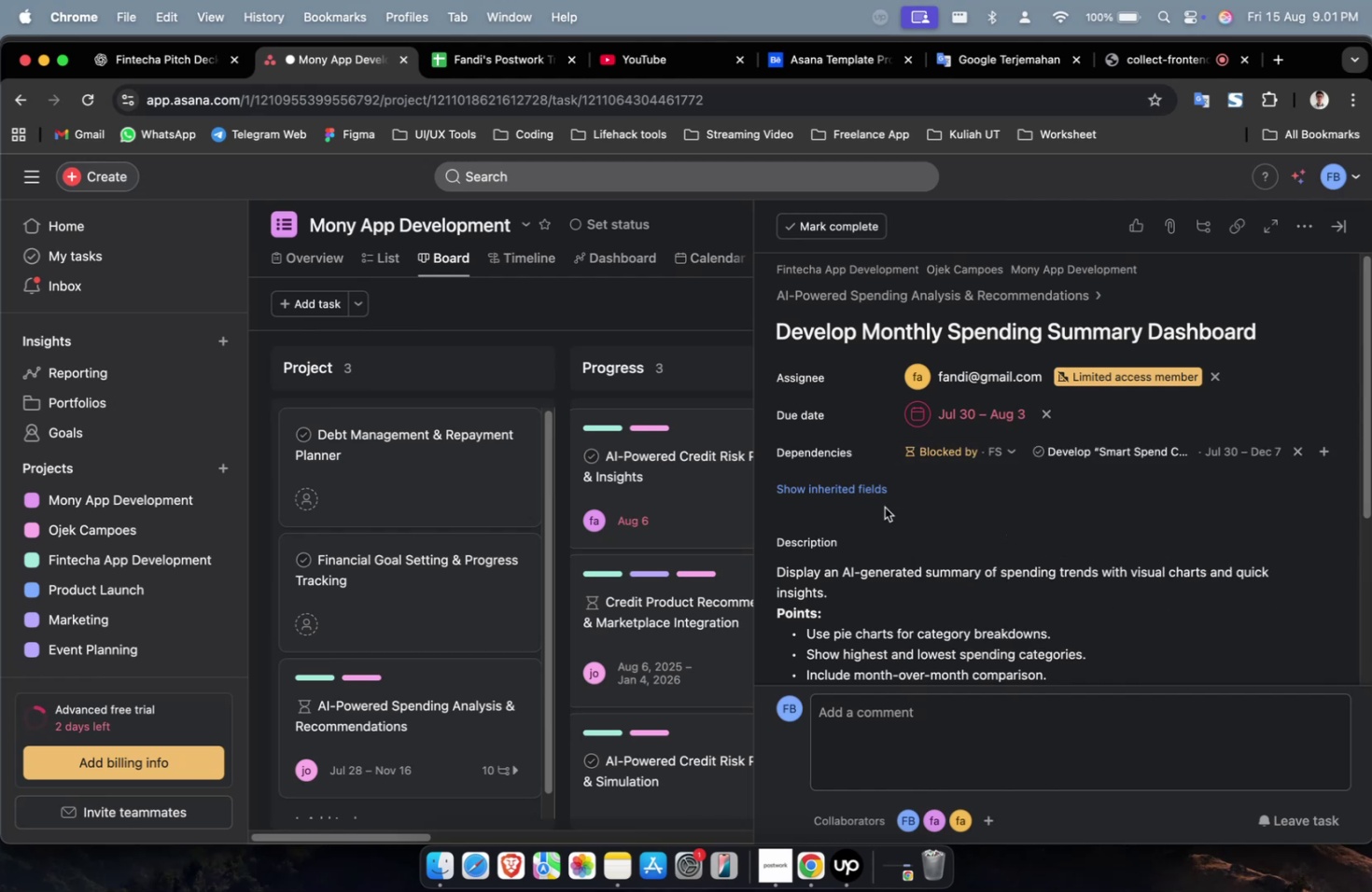 
triple_click([859, 489])
 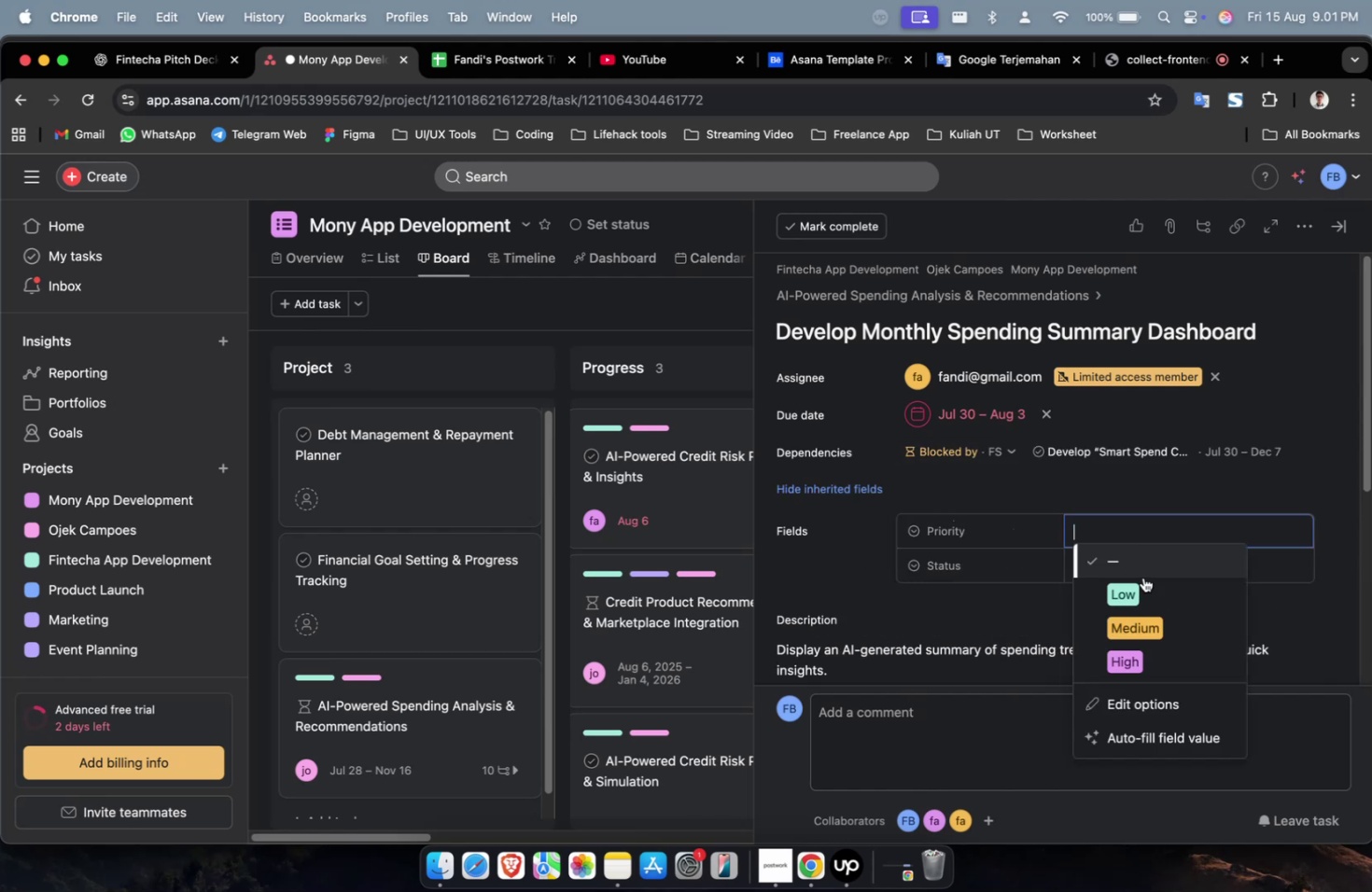 
triple_click([1161, 609])
 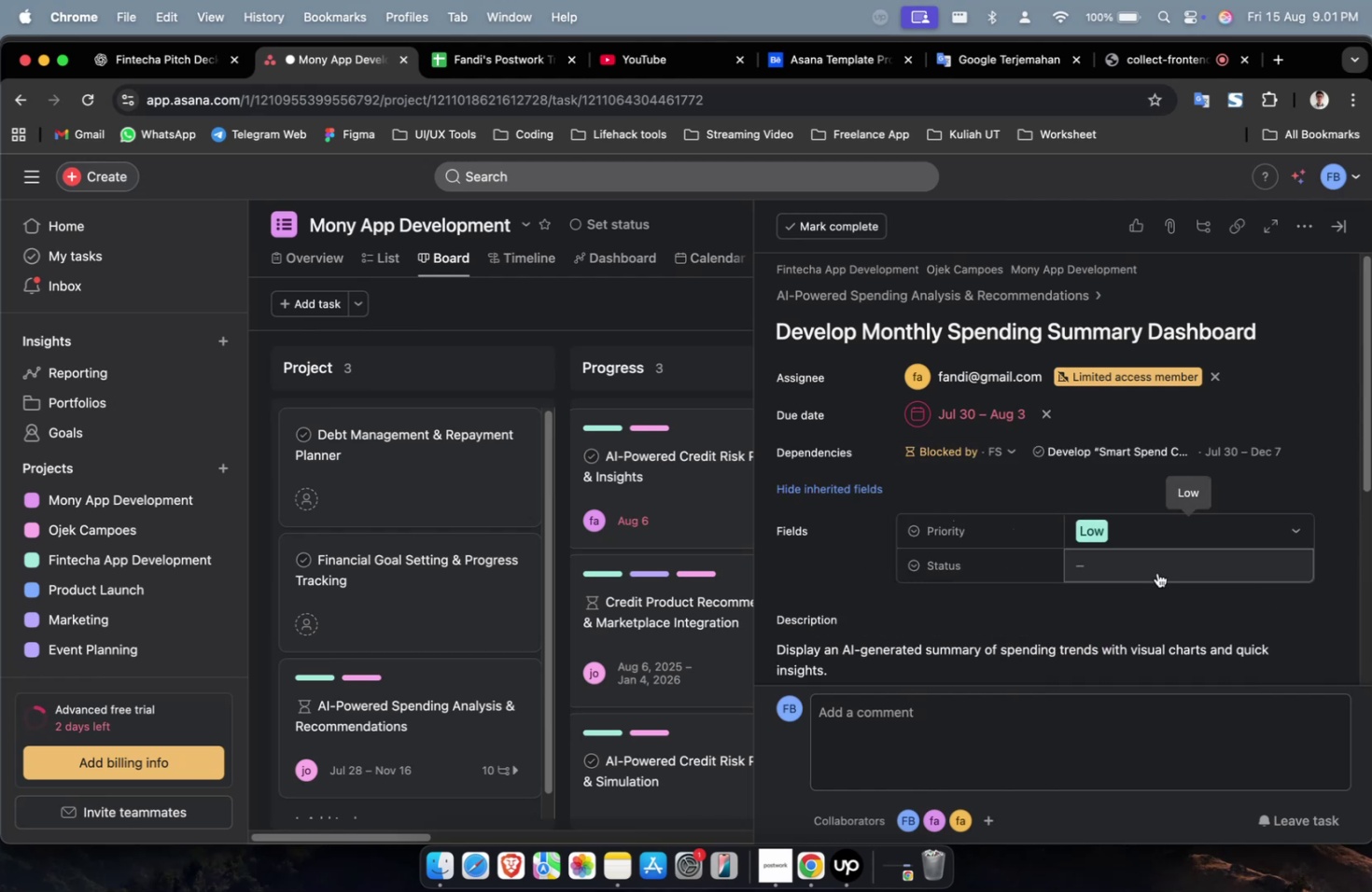 
triple_click([1155, 564])
 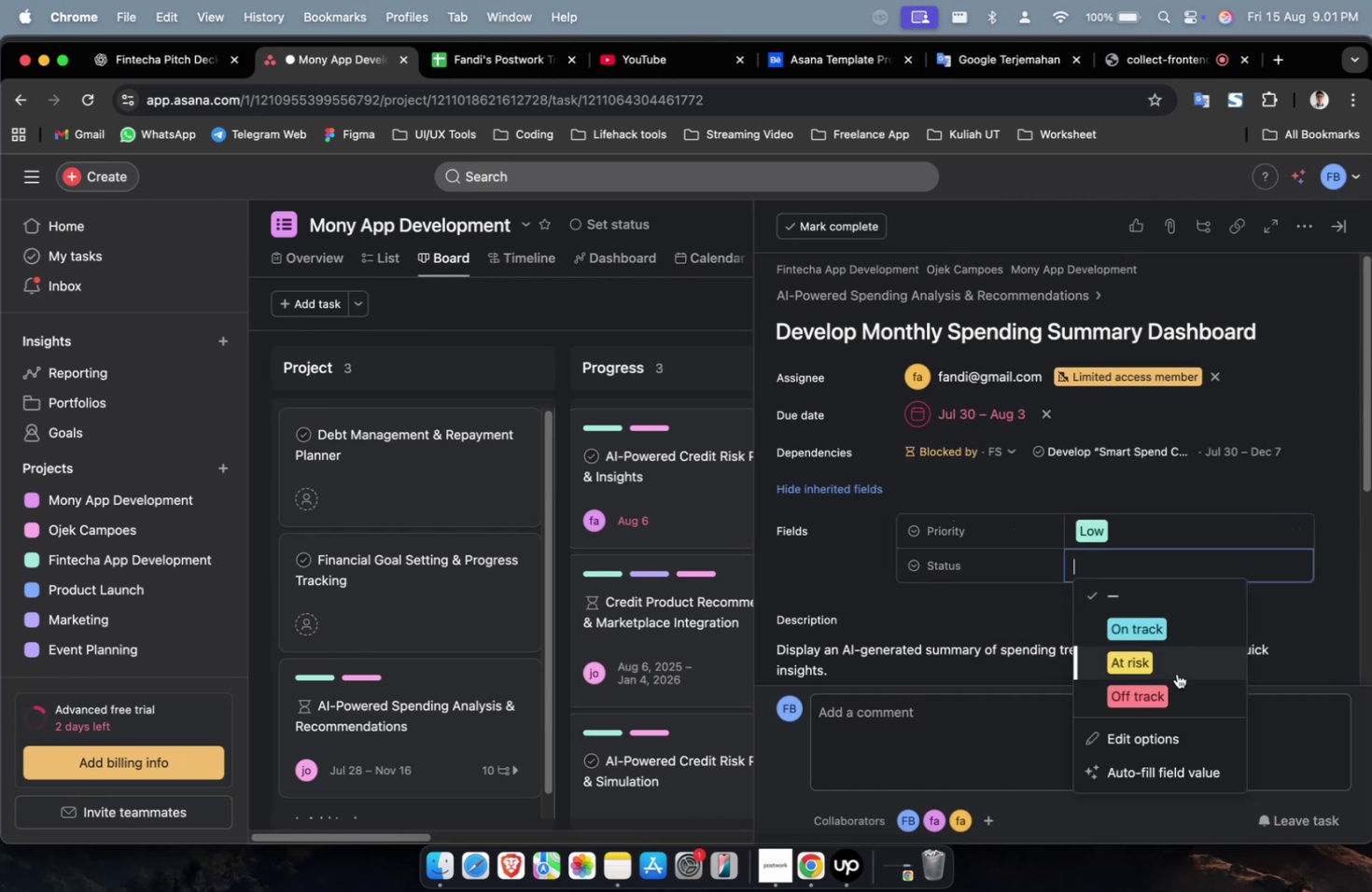 
triple_click([1169, 682])
 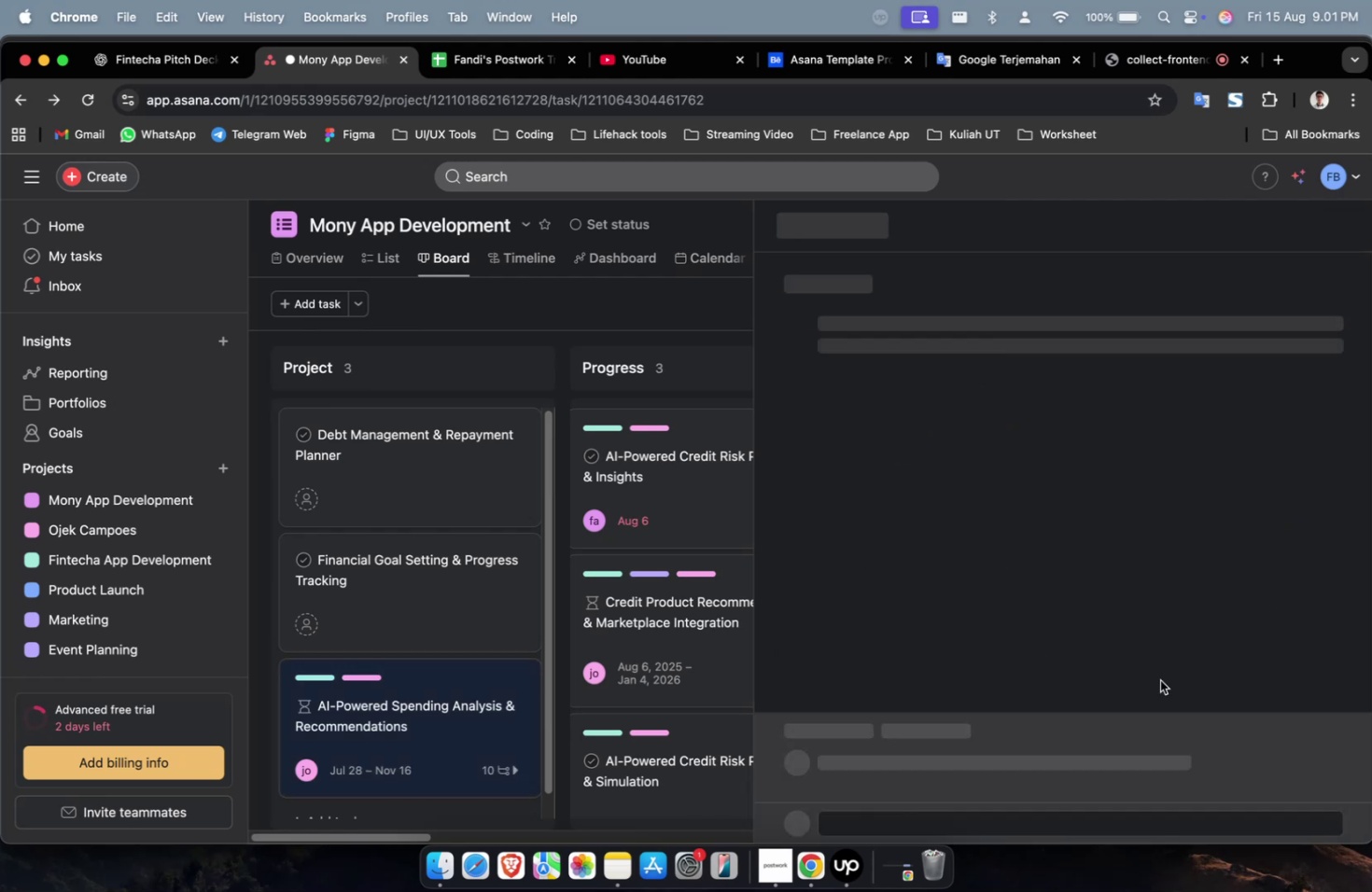 
scroll: coordinate [1159, 679], scroll_direction: down, amount: 27.0
 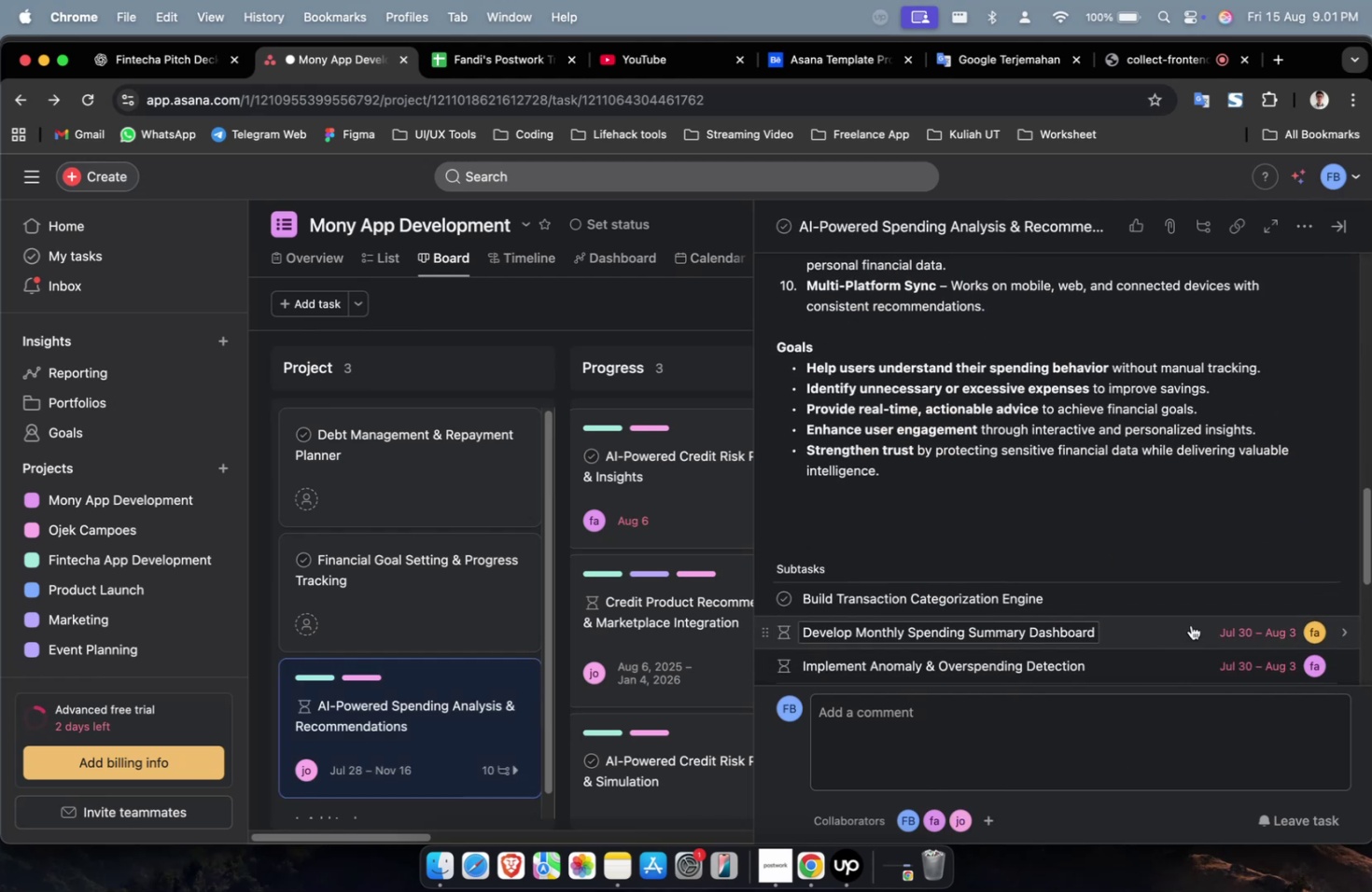 
left_click([1199, 604])
 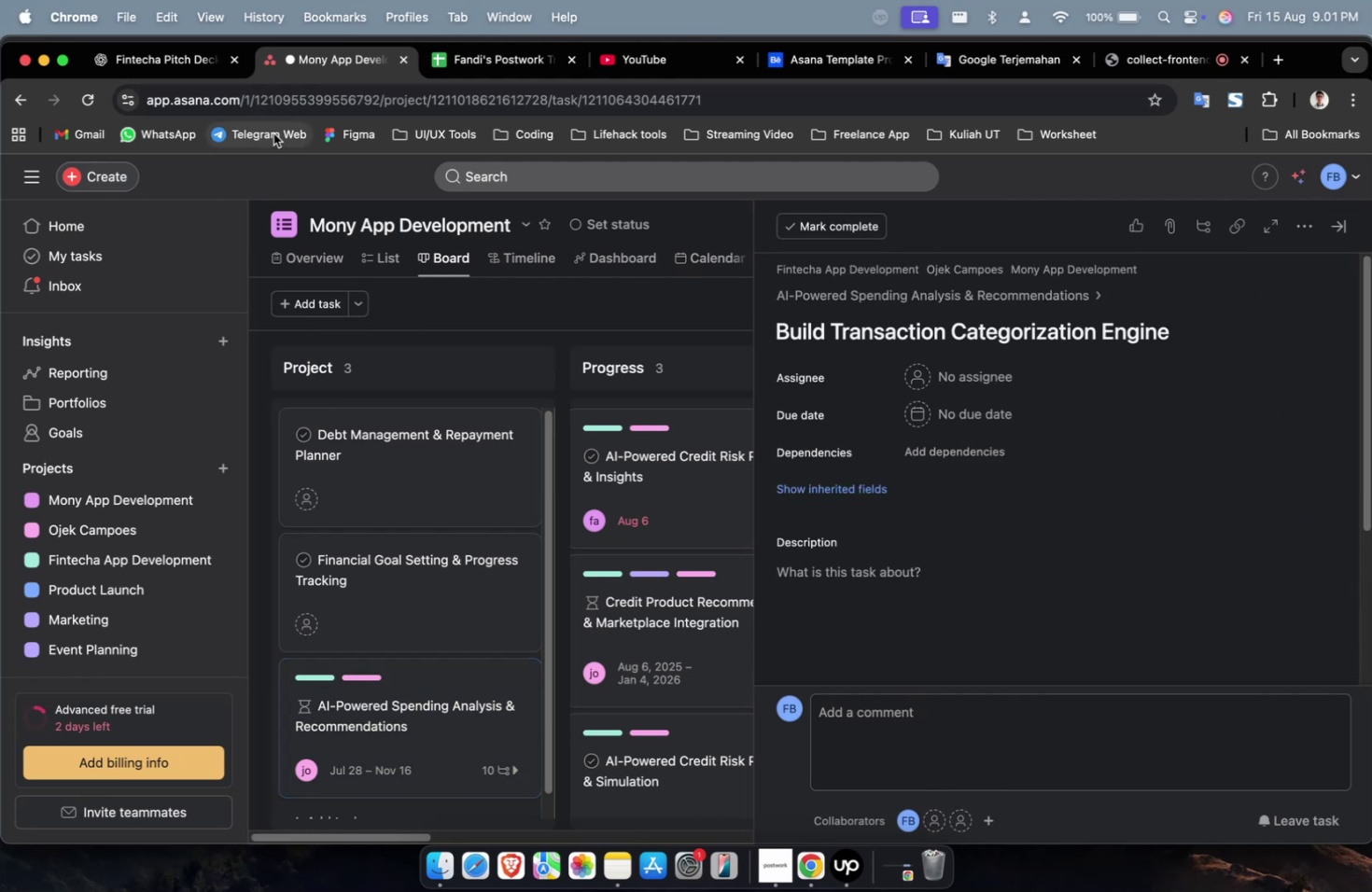 
left_click([163, 54])
 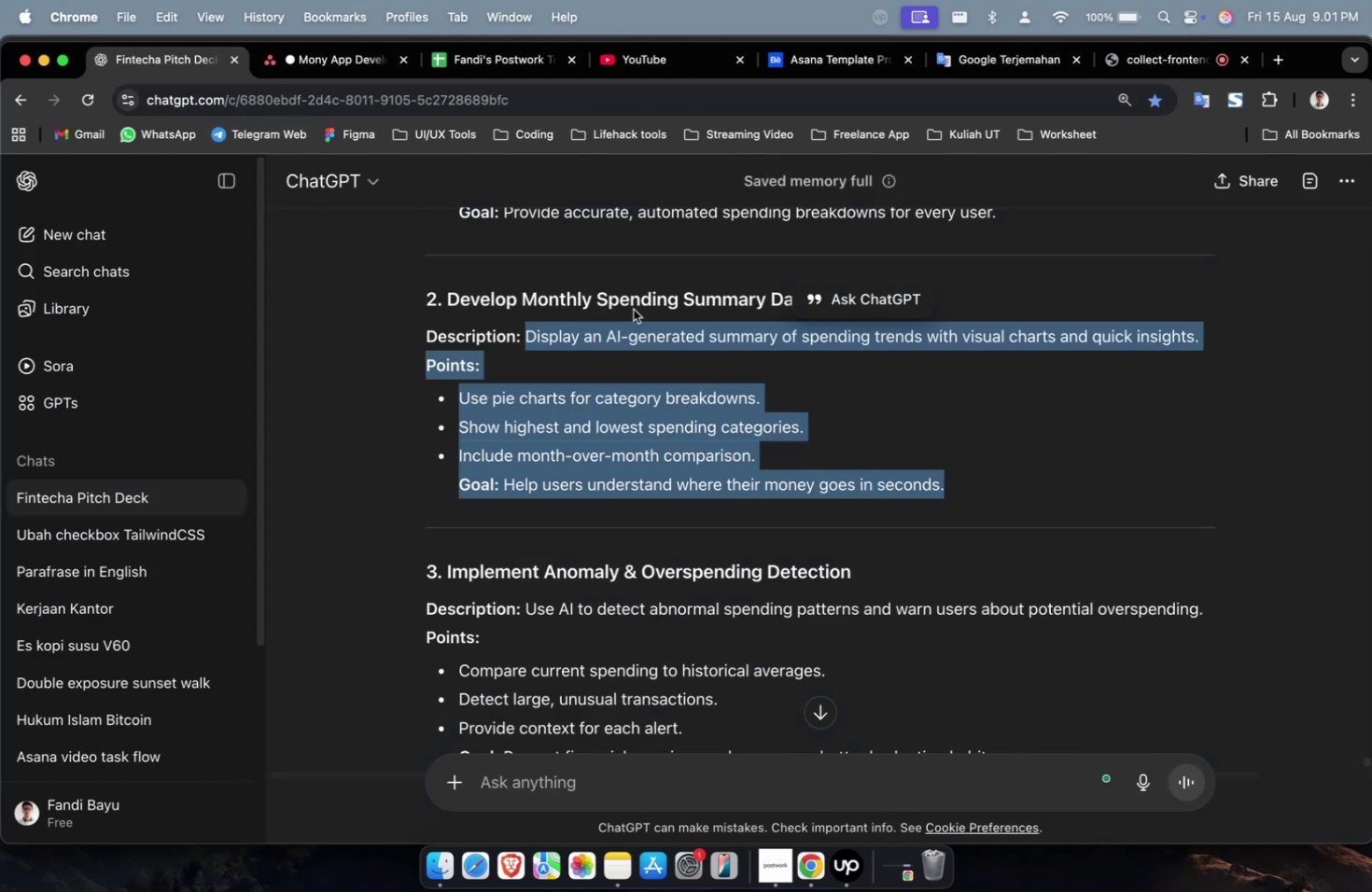 
scroll: coordinate [905, 458], scroll_direction: up, amount: 9.0
 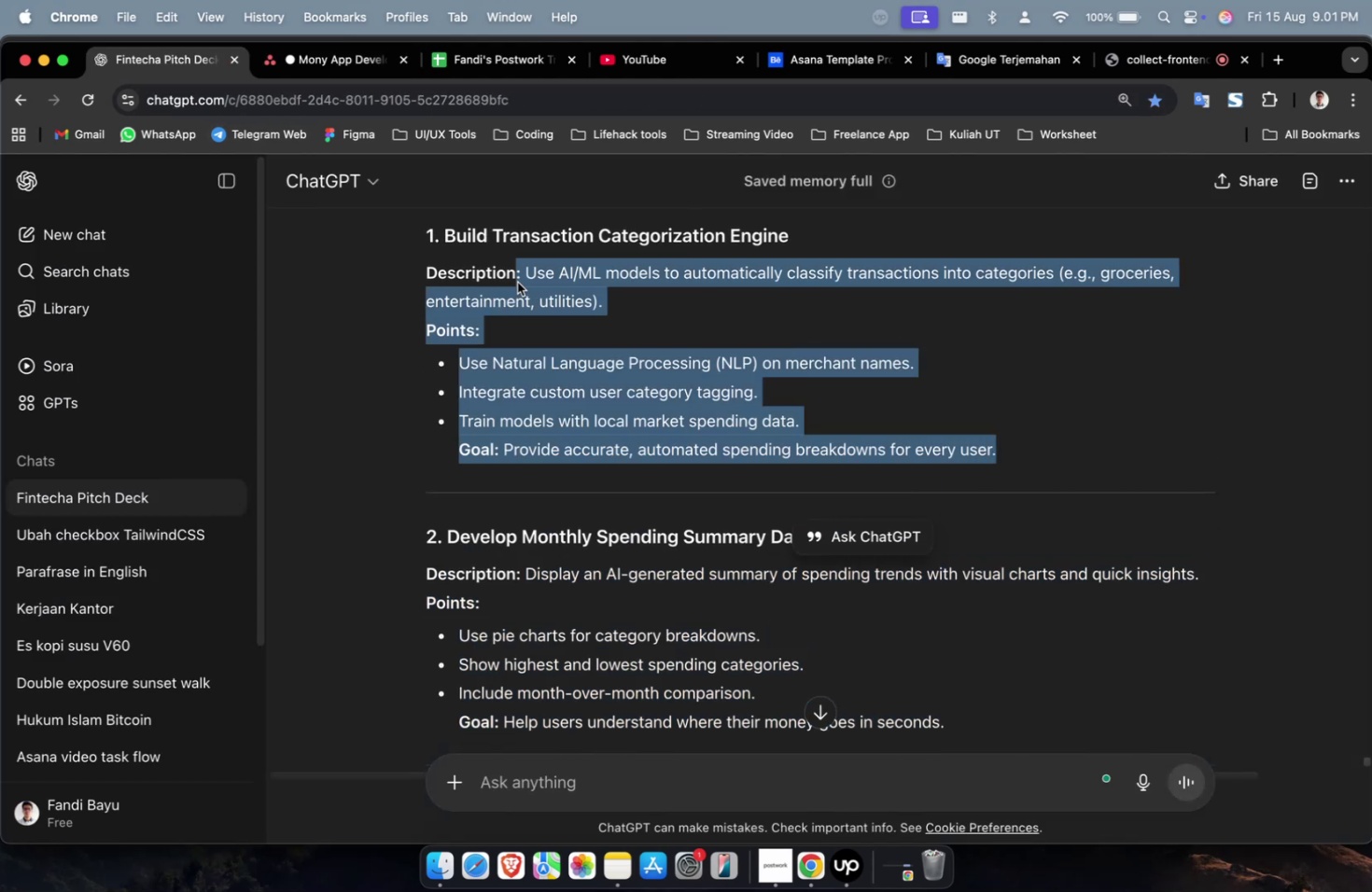 
key(Meta+C)
 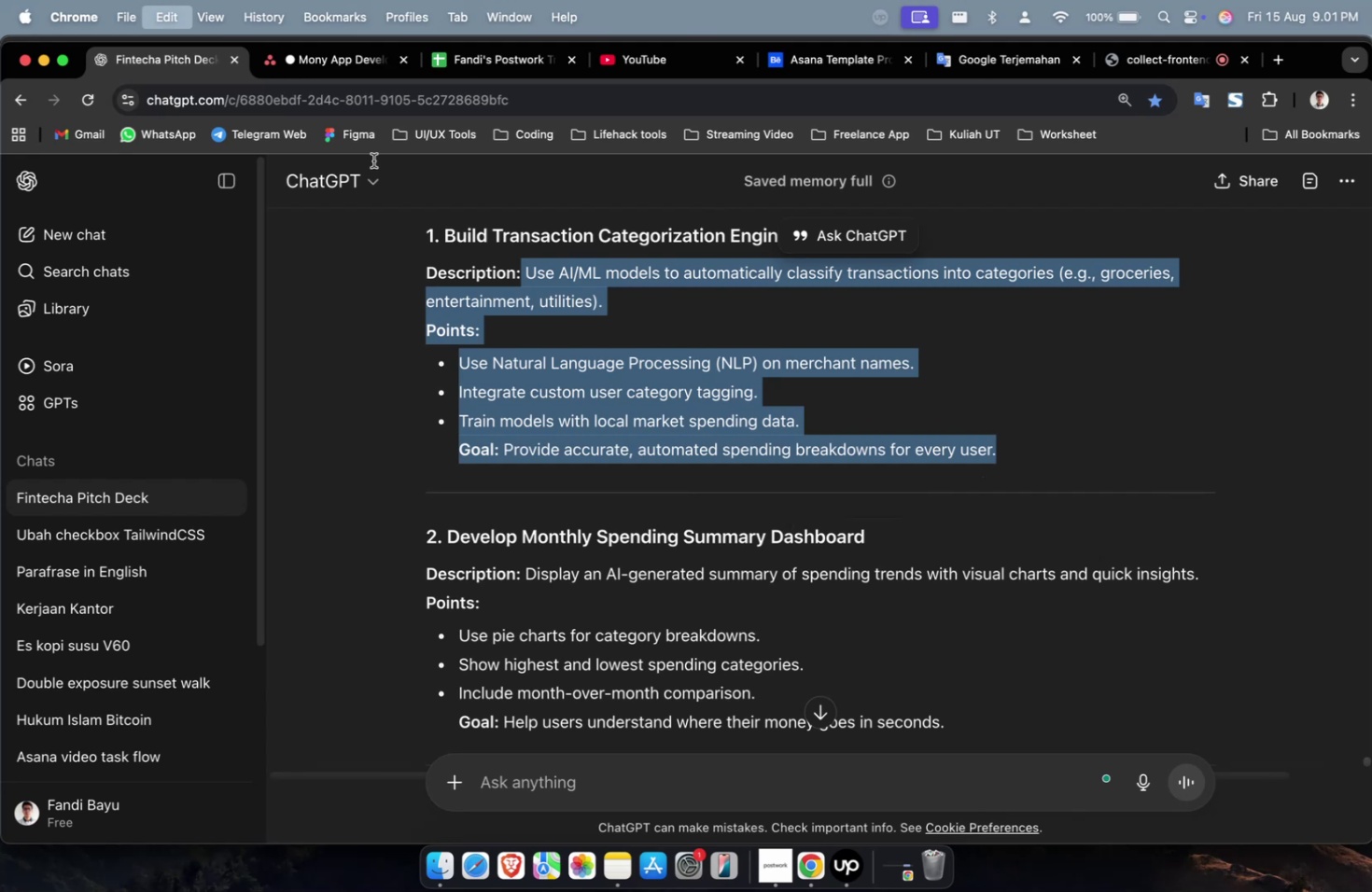 
key(Meta+C)
 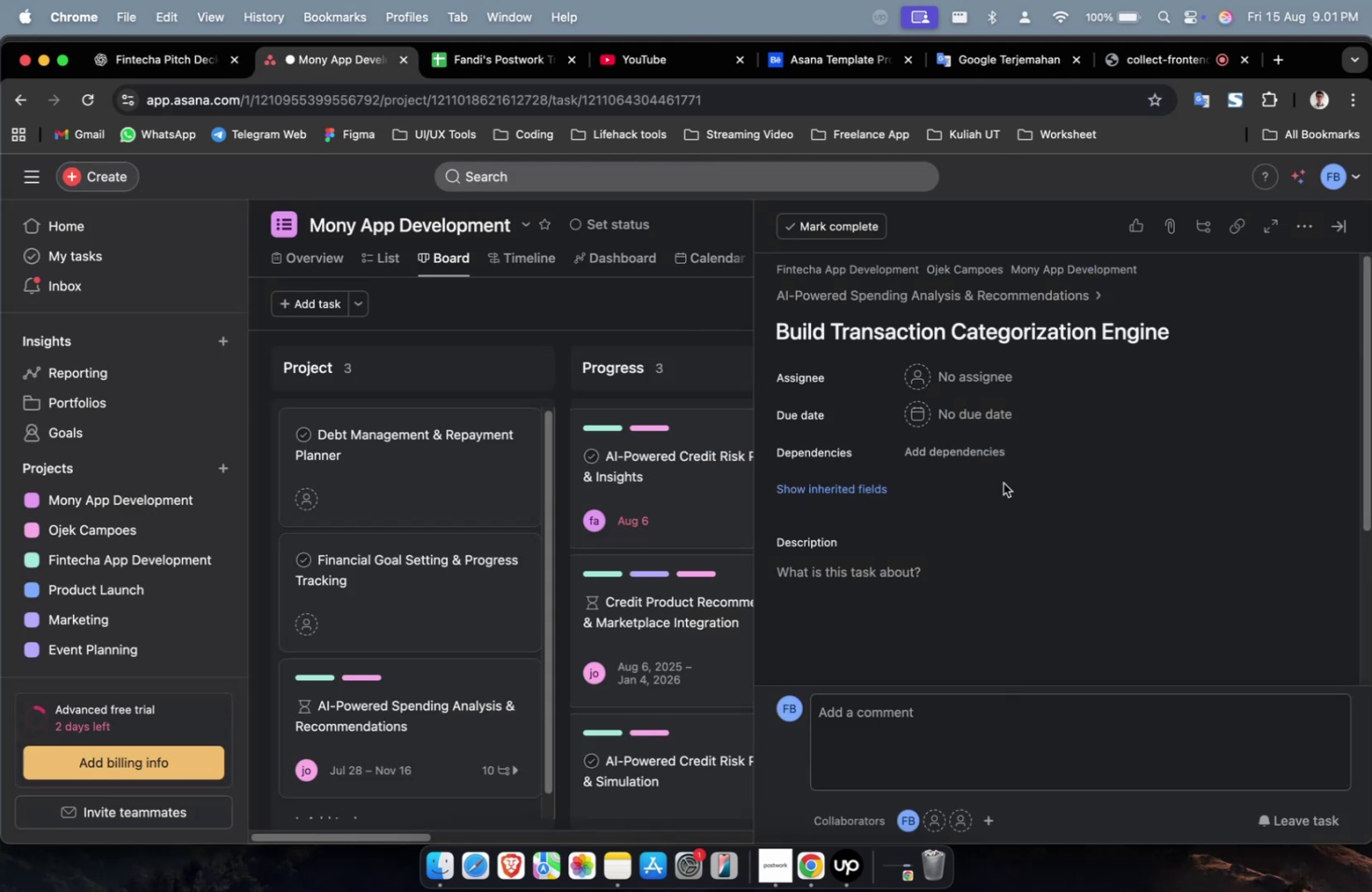 
double_click([1005, 567])
 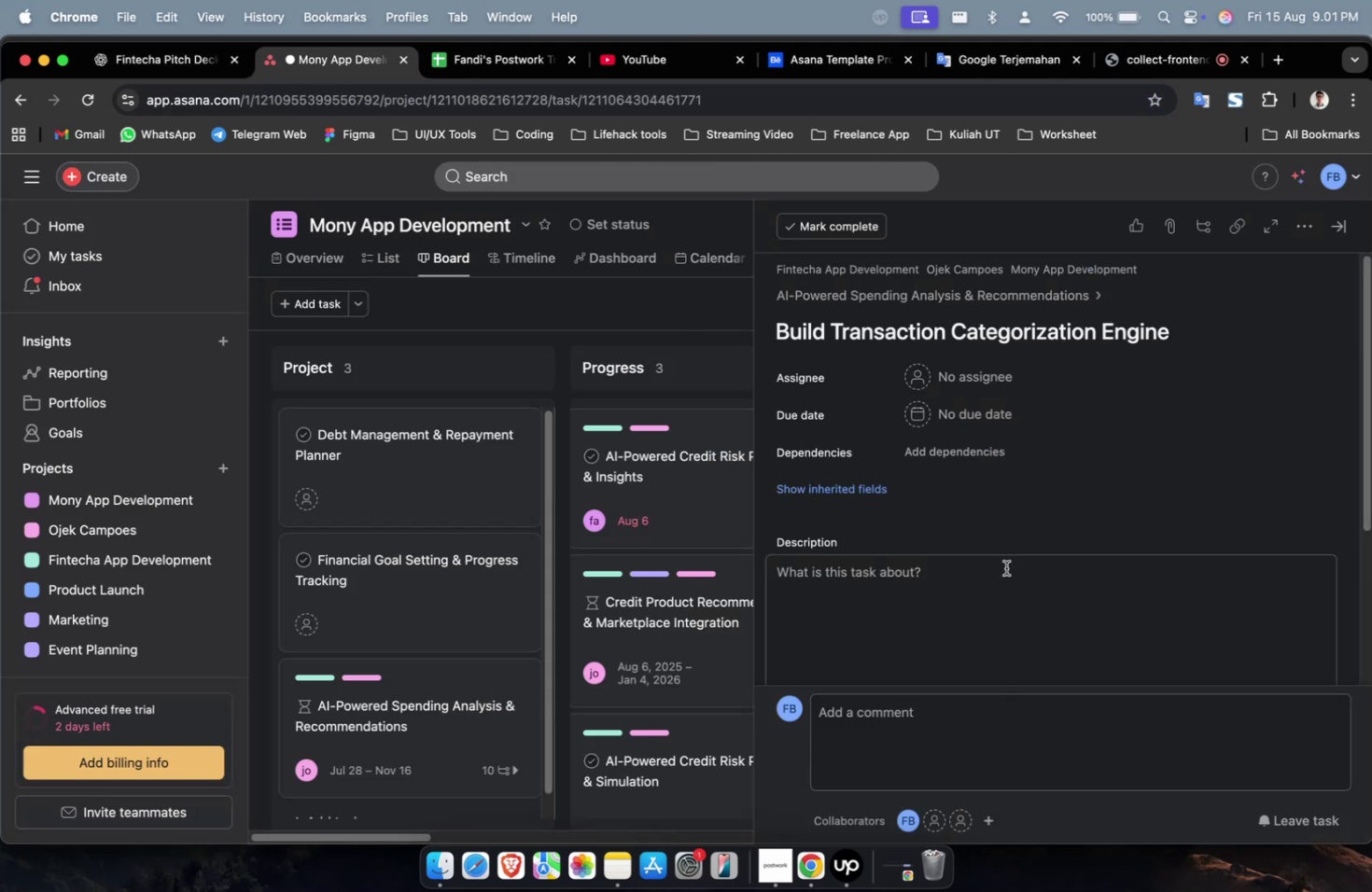 
key(Meta+V)
 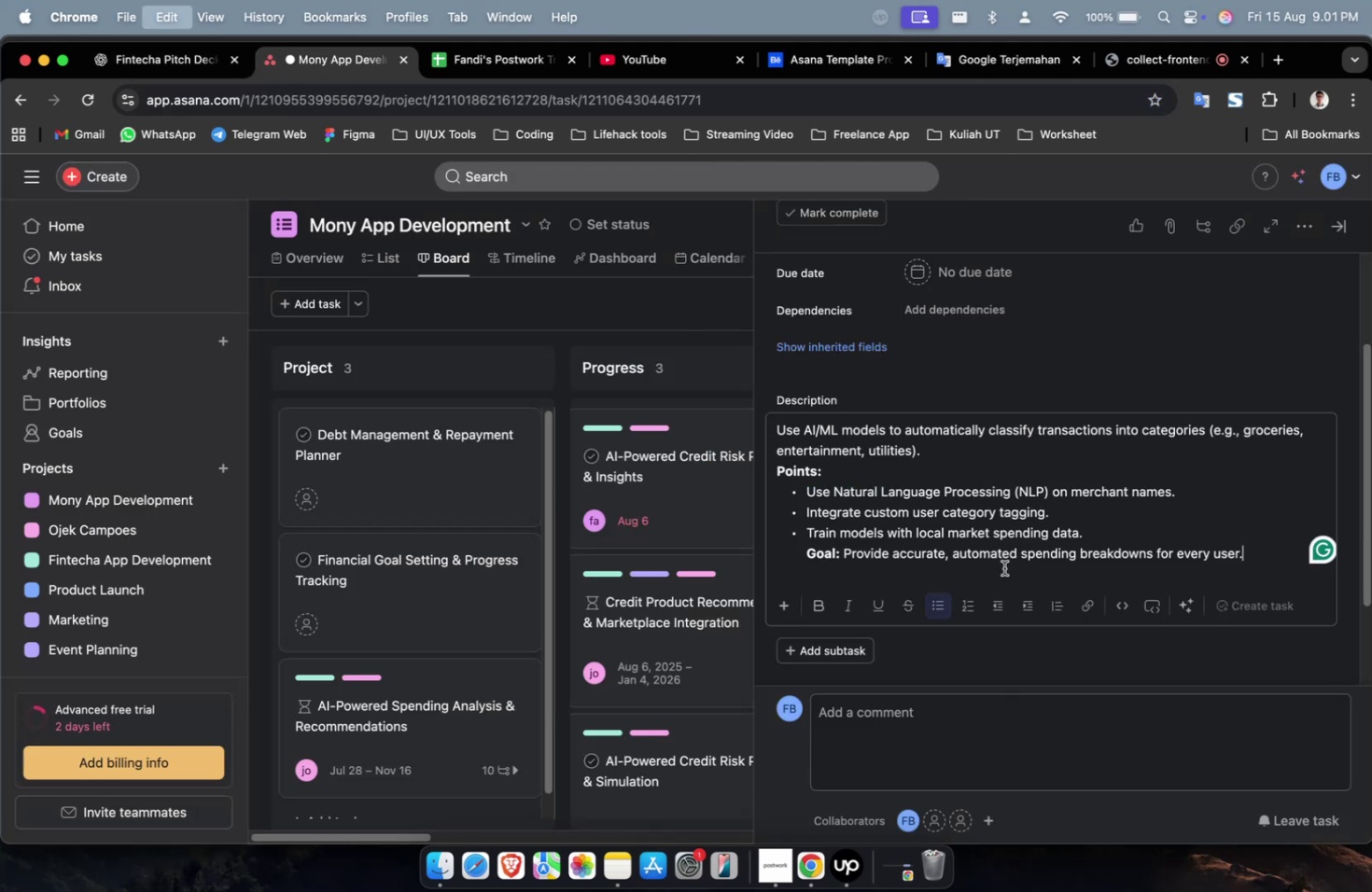 
scroll: coordinate [1003, 567], scroll_direction: up, amount: 19.0
 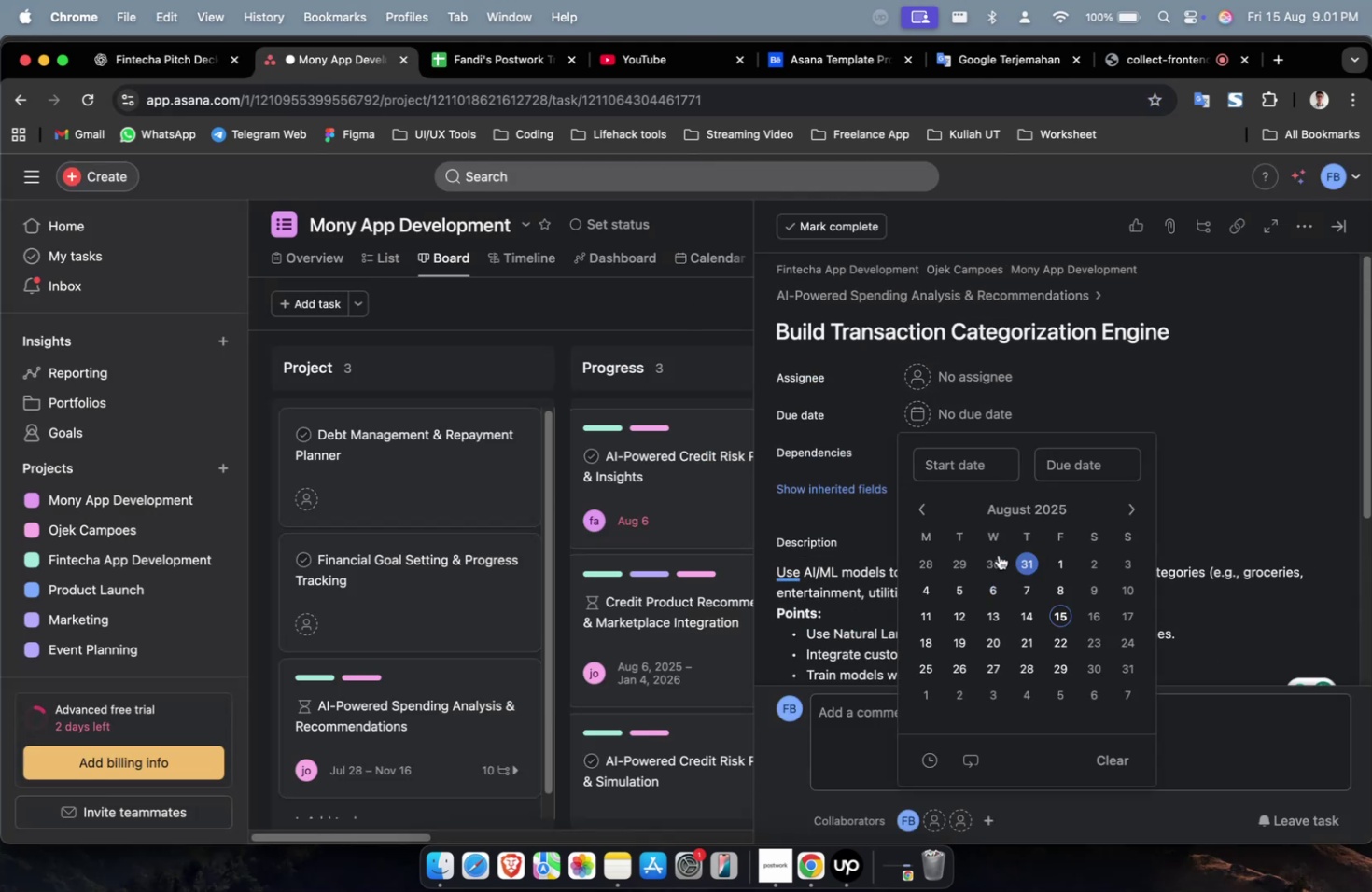 
left_click([932, 578])
 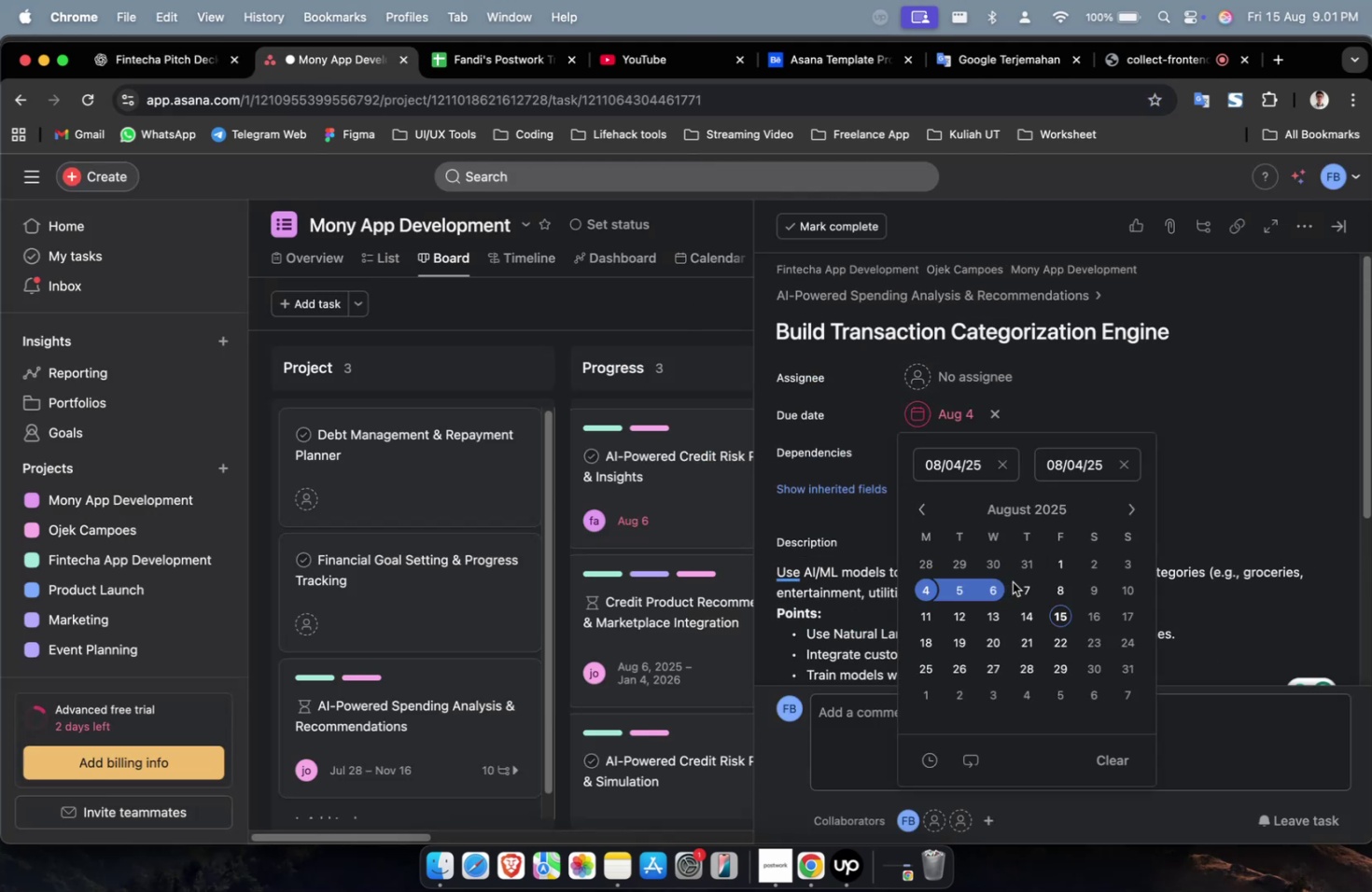 
left_click([1013, 581])
 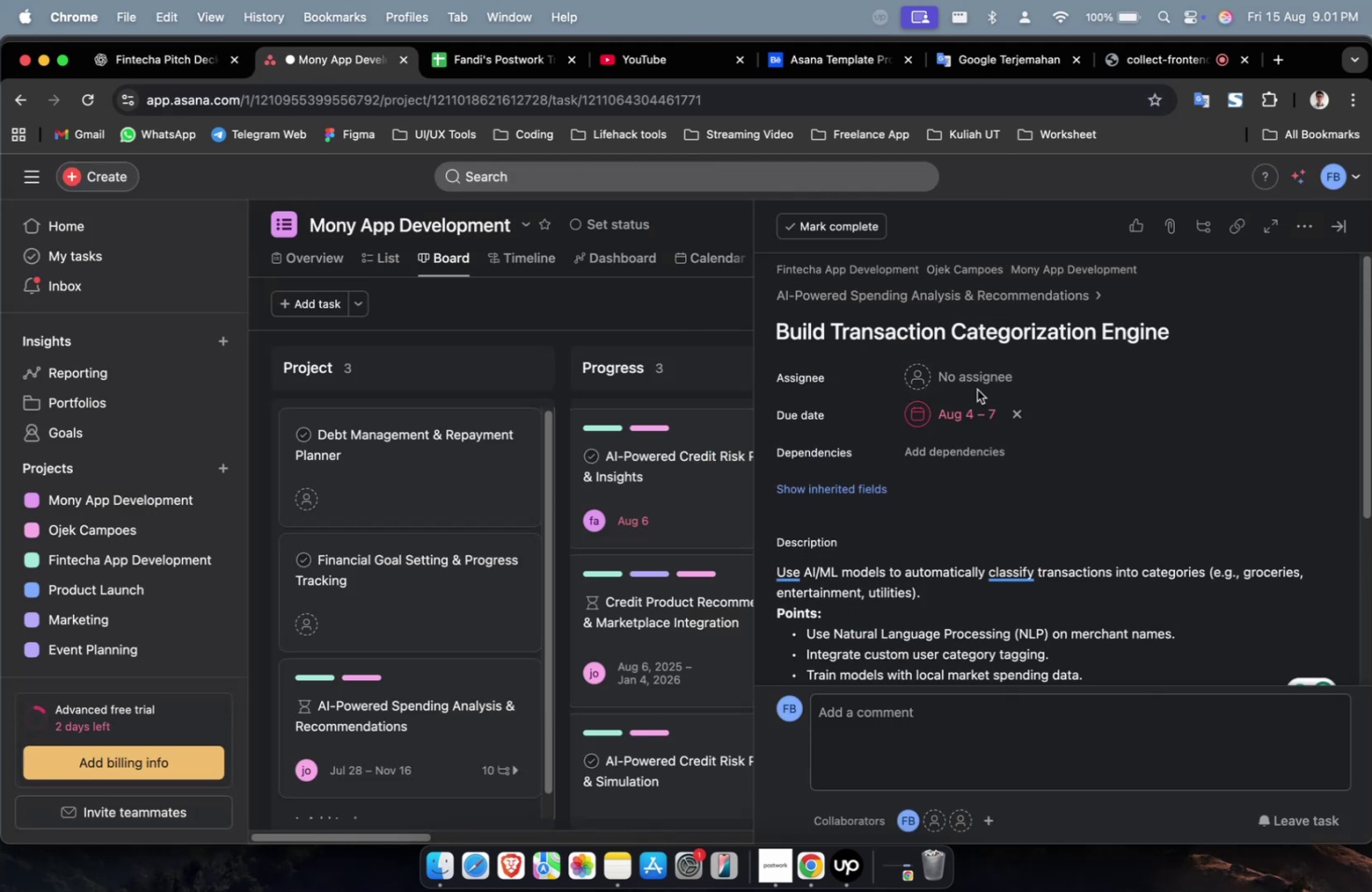 
triple_click([960, 378])
 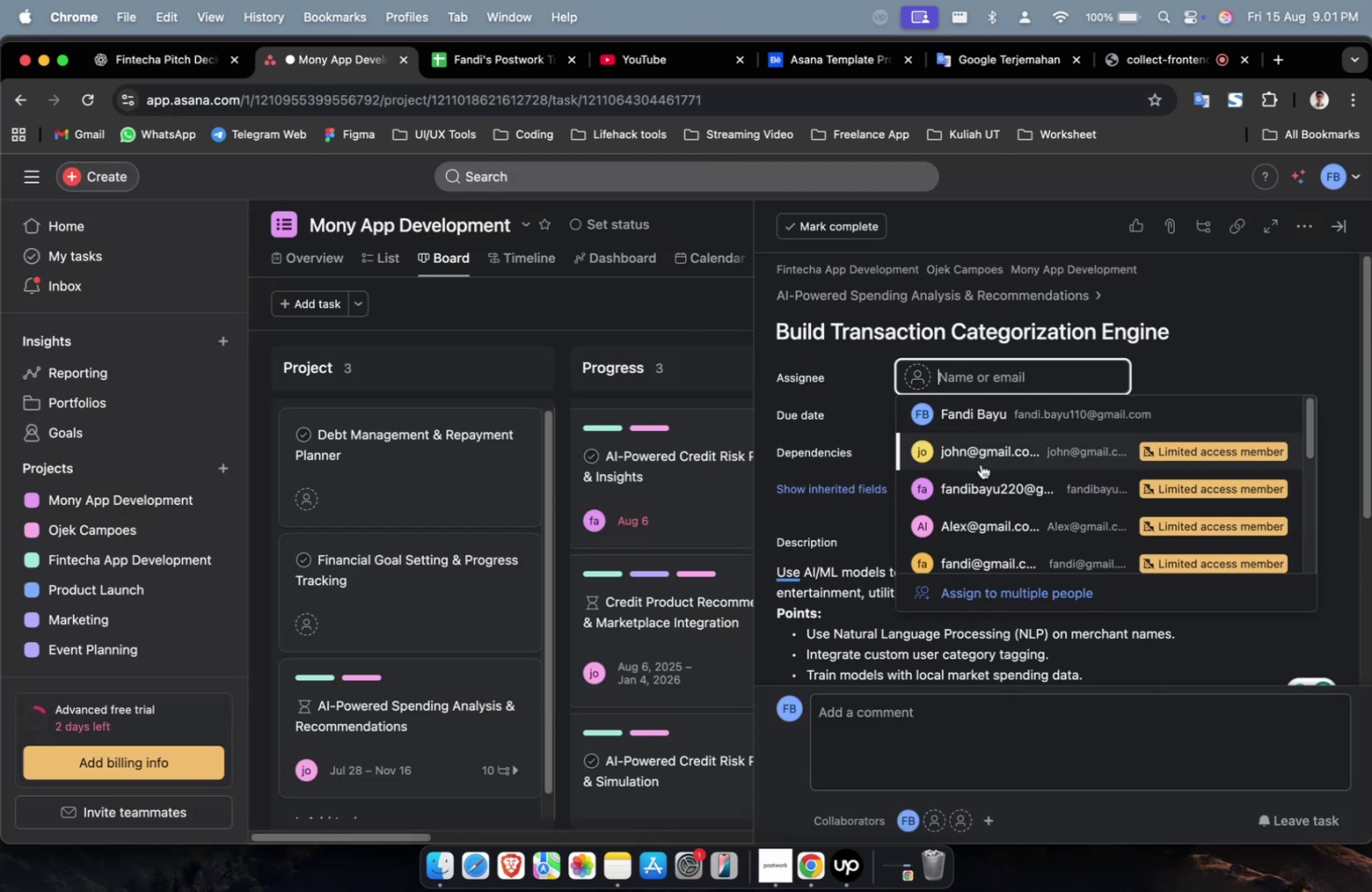 
triple_click([981, 477])
 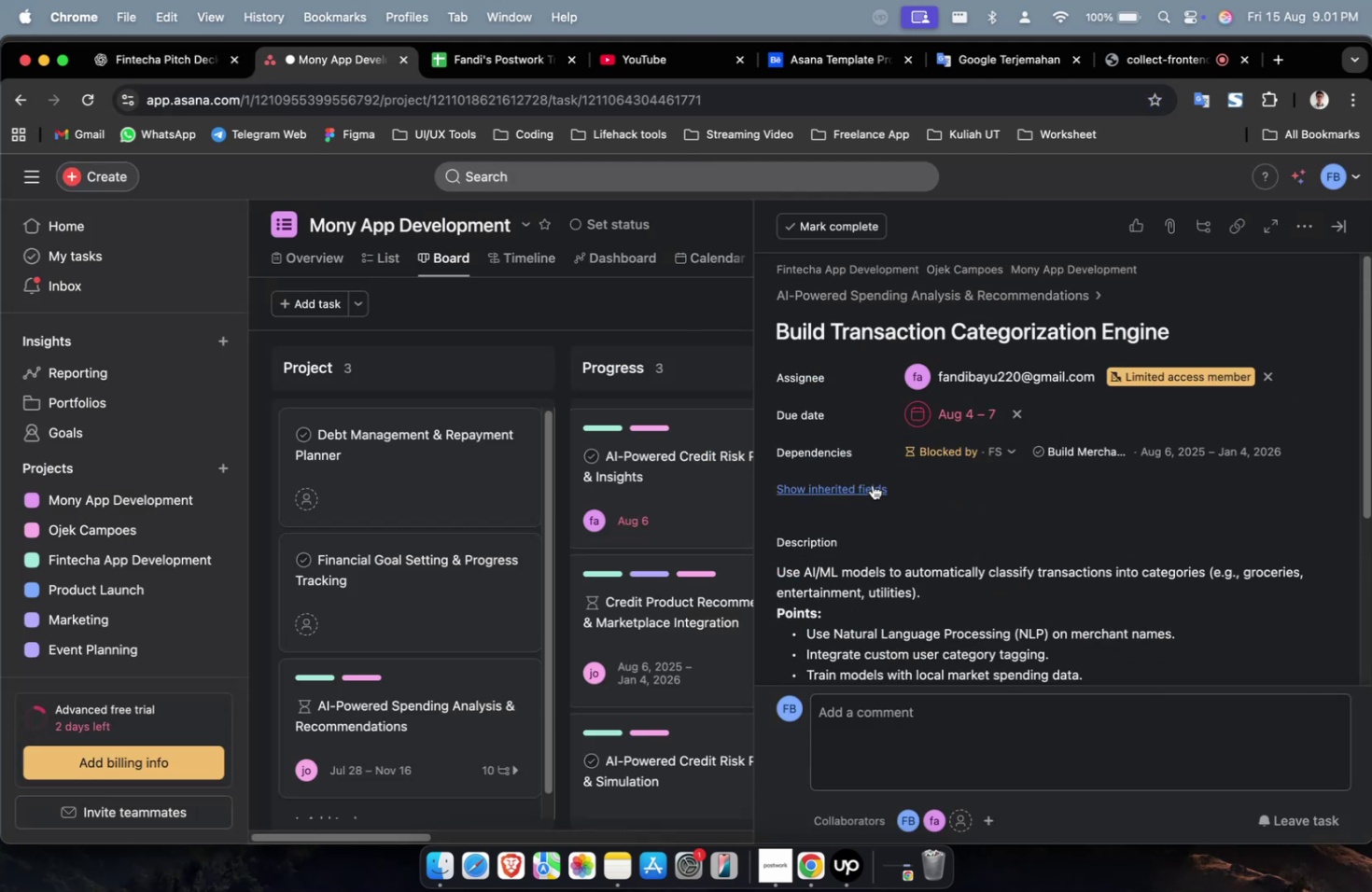 
triple_click([1136, 534])
 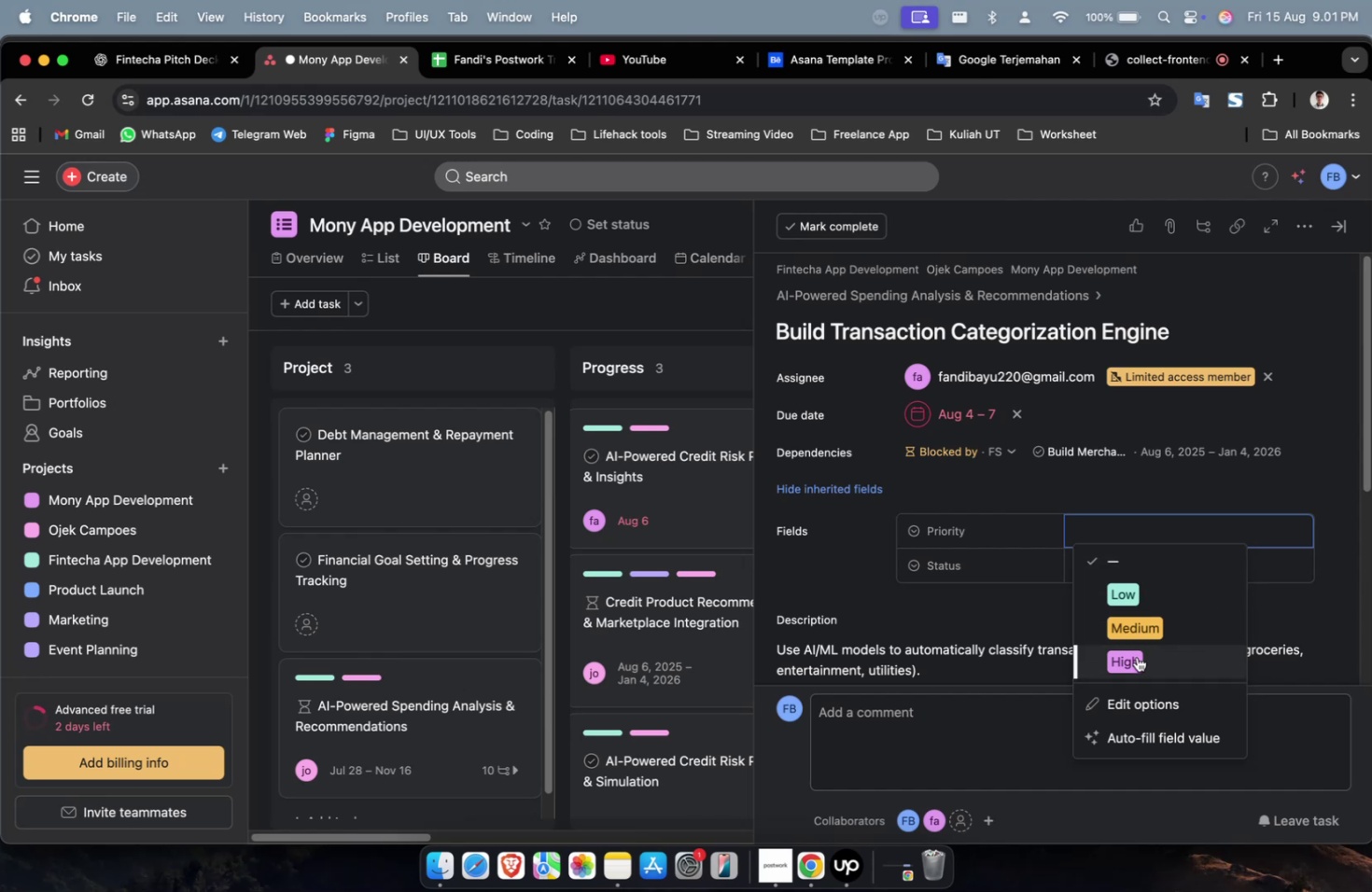 
double_click([1149, 576])
 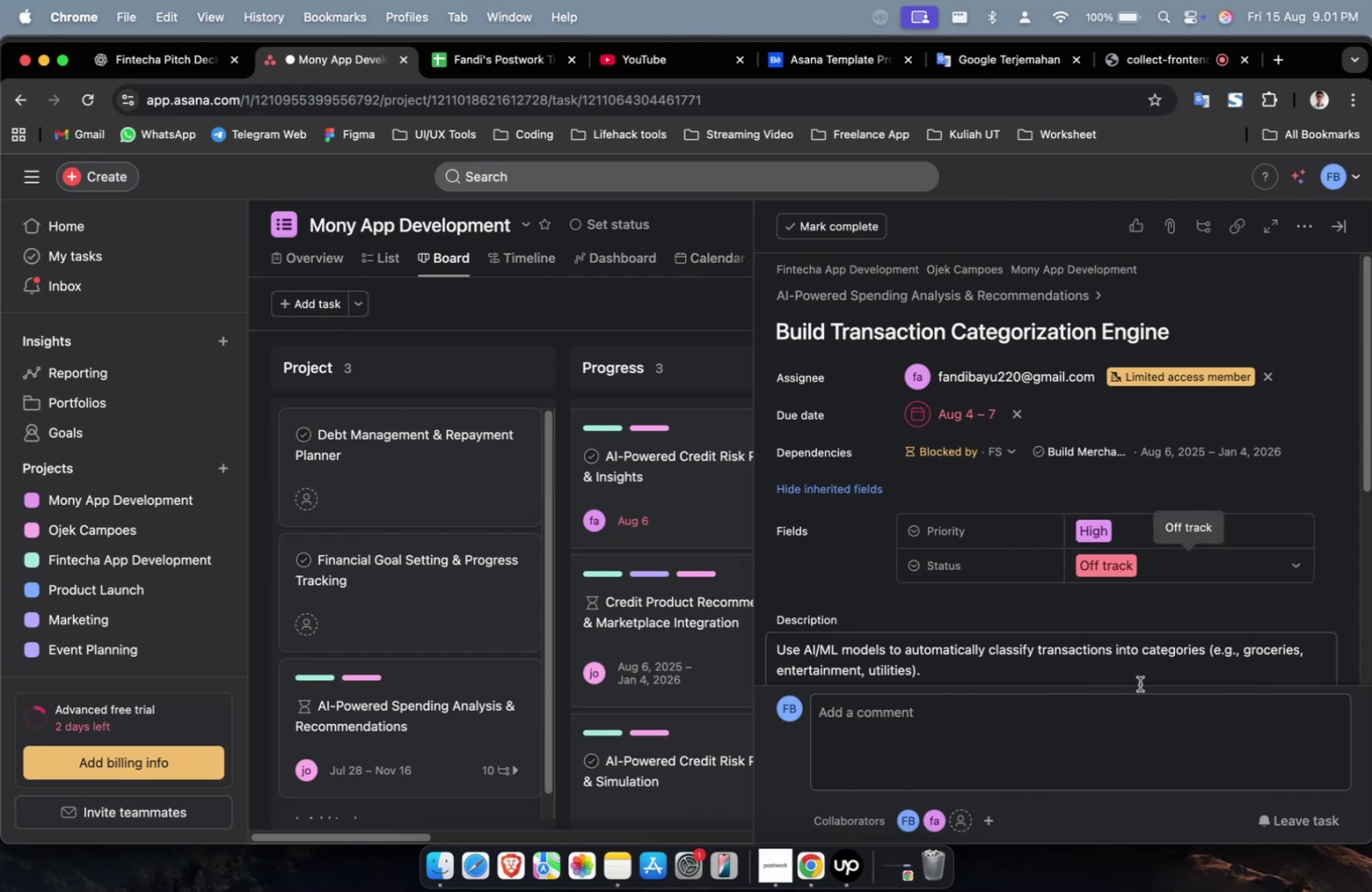 
scroll: coordinate [1165, 620], scroll_direction: down, amount: 35.0
 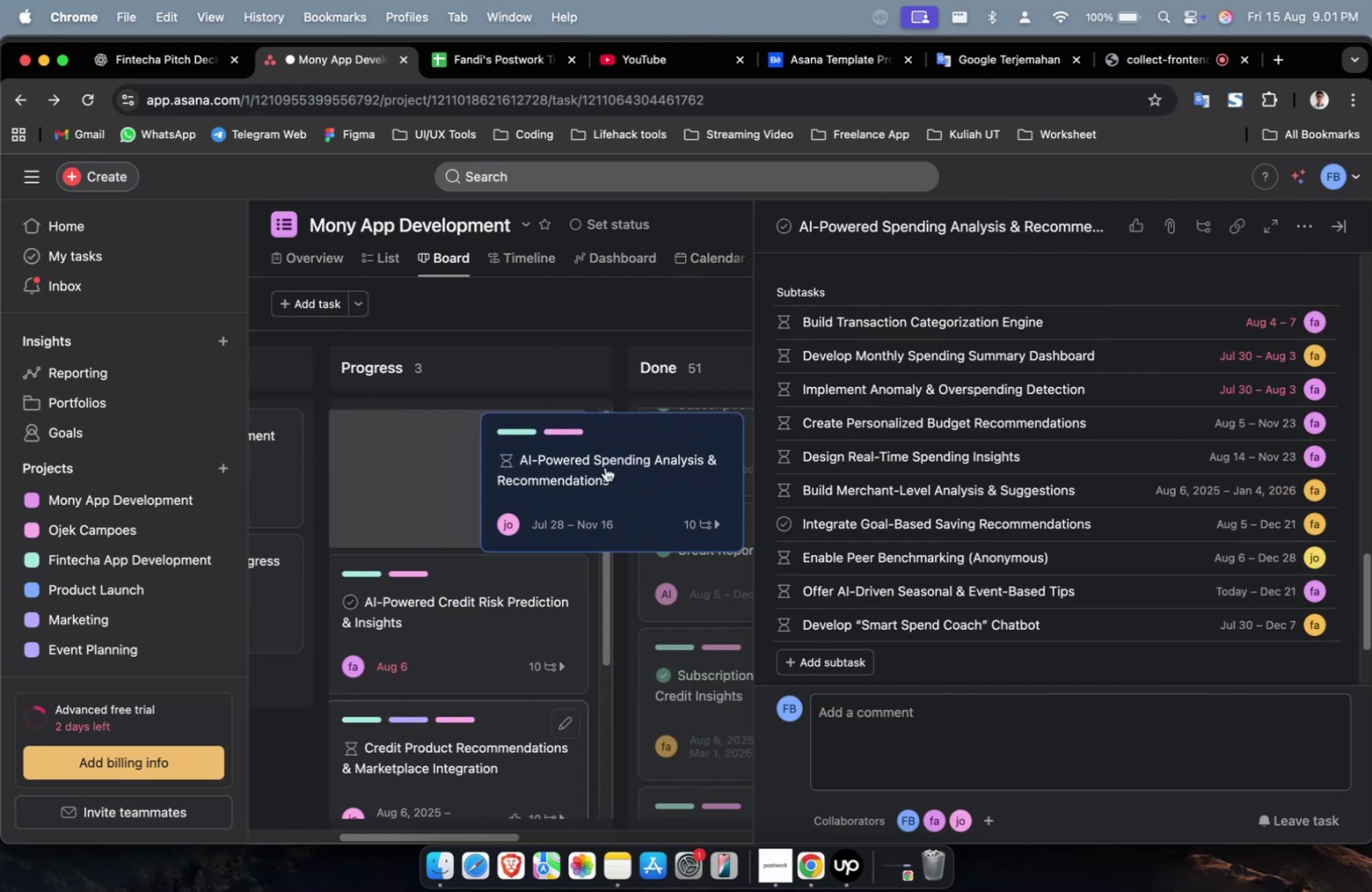 
key(Shift+ShiftLeft)
 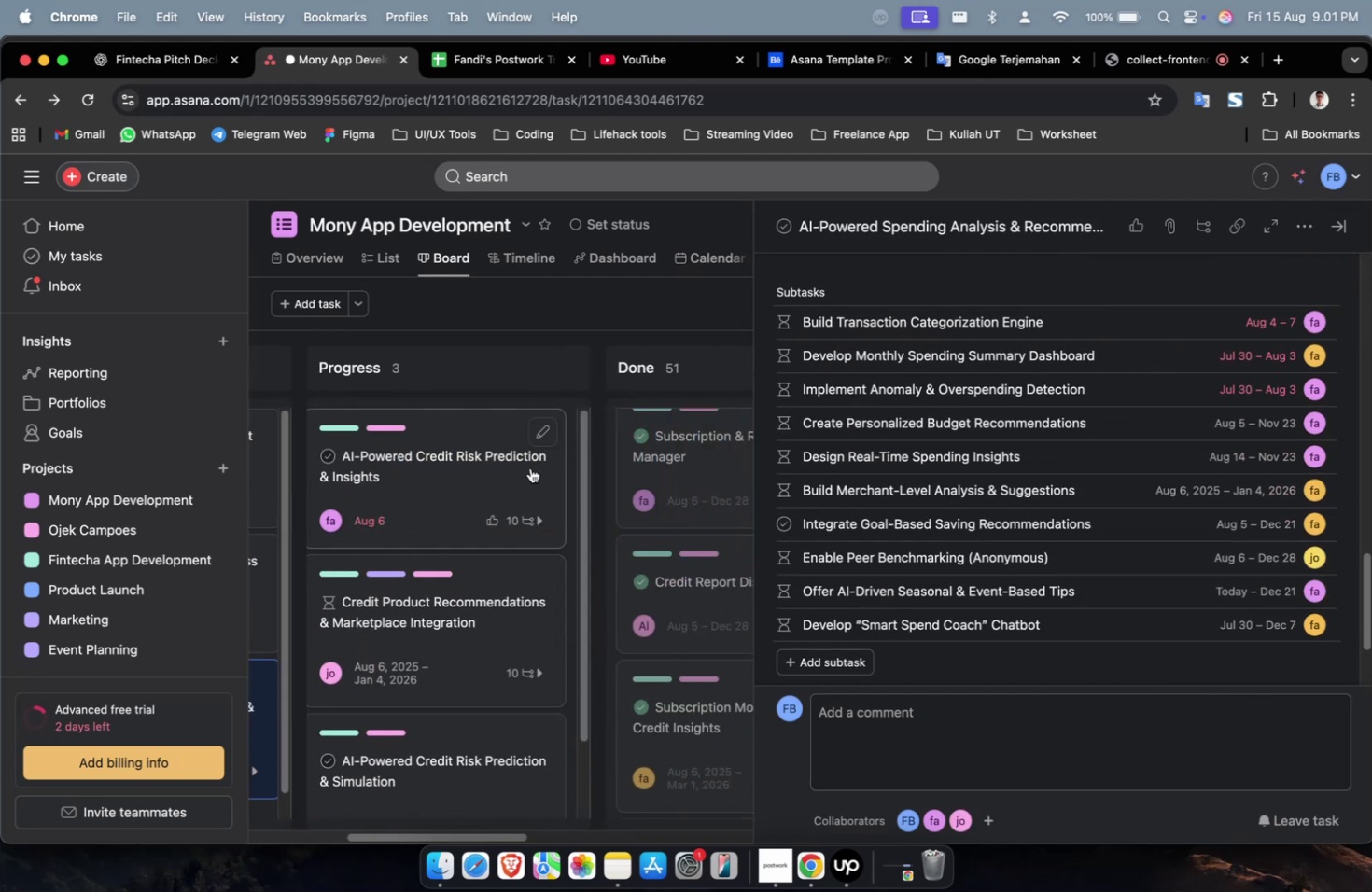 
scroll: coordinate [529, 471], scroll_direction: up, amount: 4.0
 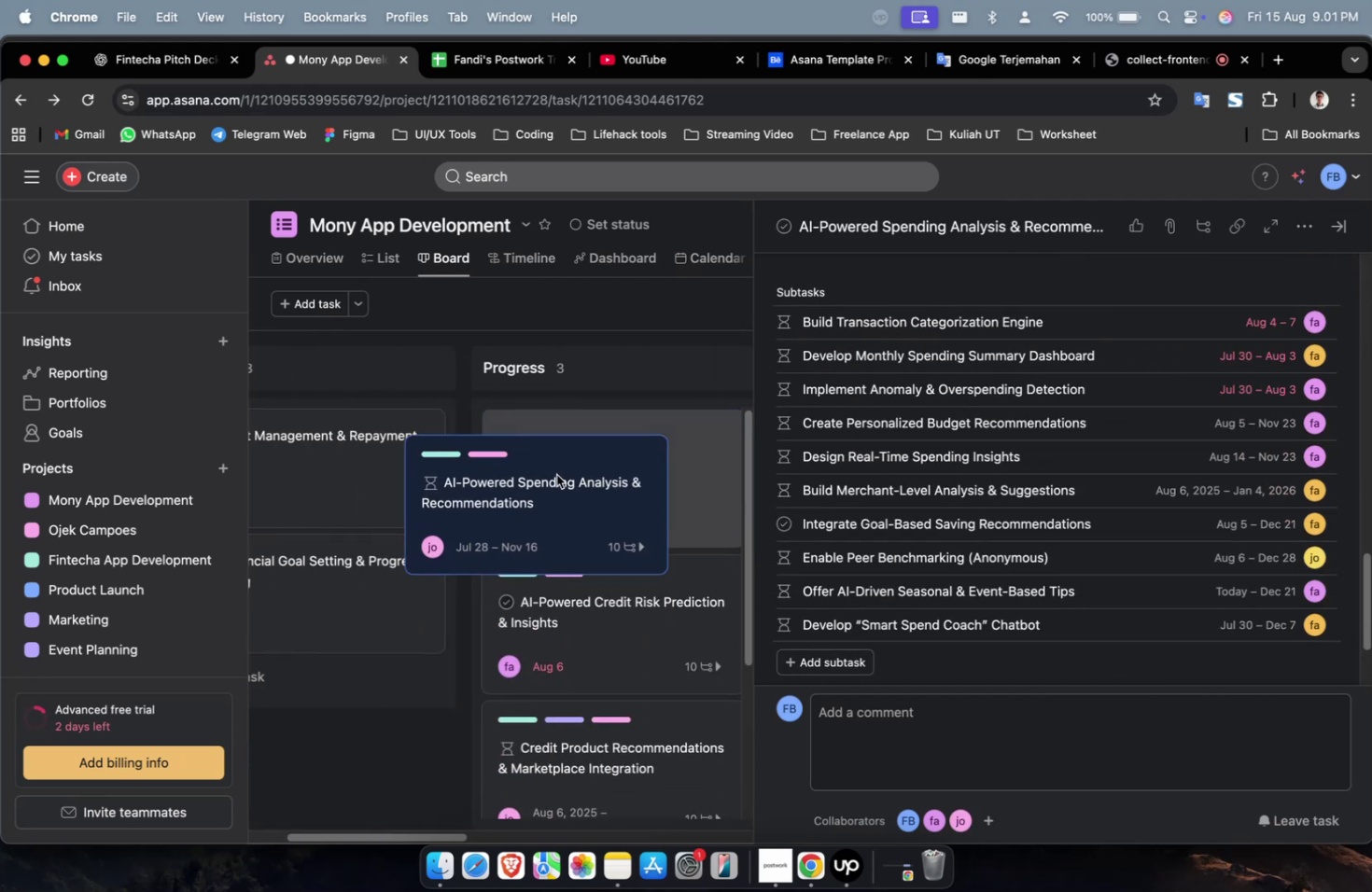 
hold_key(key=ShiftLeft, duration=0.52)
scroll: coordinate [554, 478], scroll_direction: up, amount: 11.0
 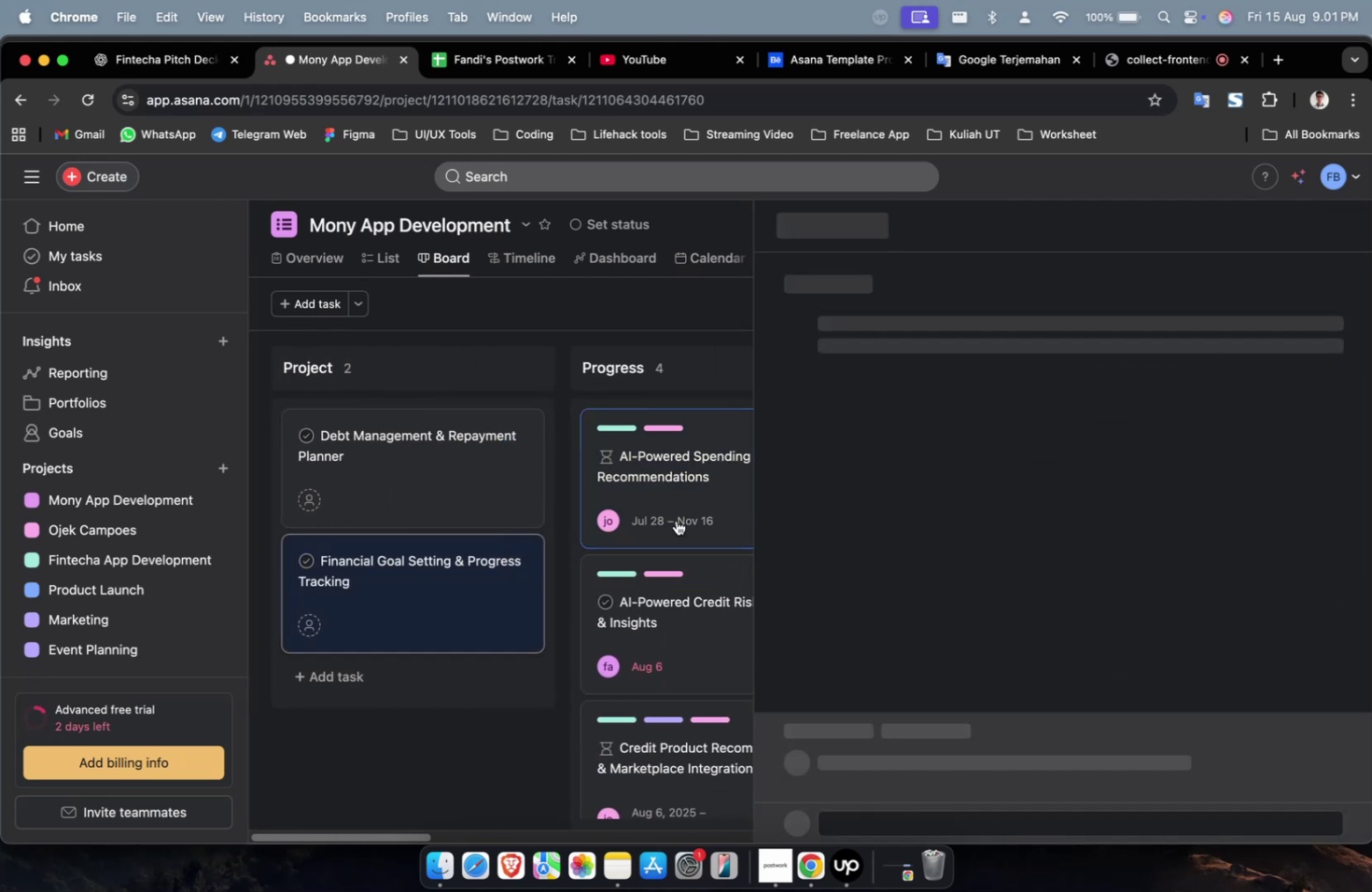 
key(Meta+A)
 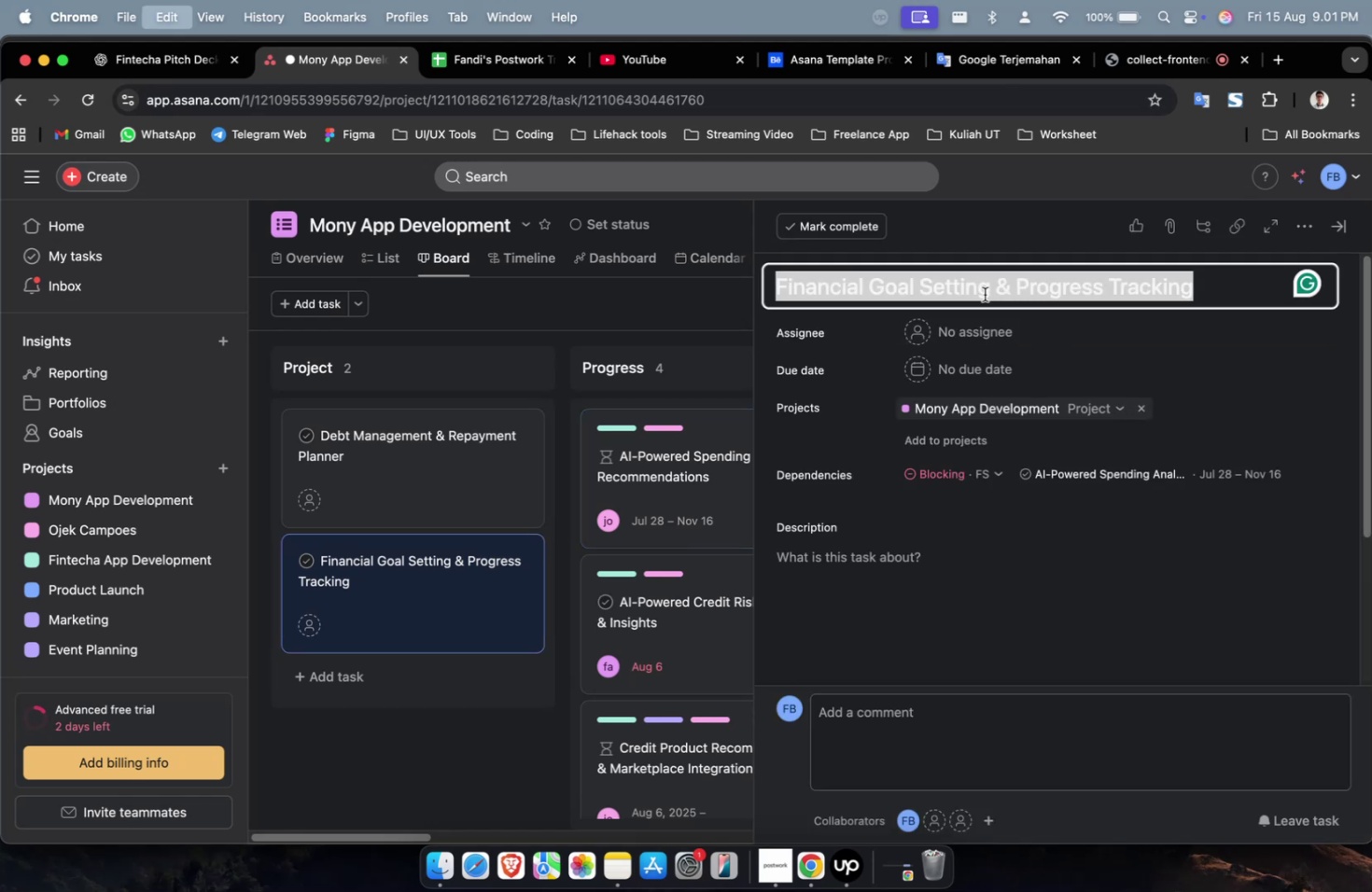 
key(Meta+C)
 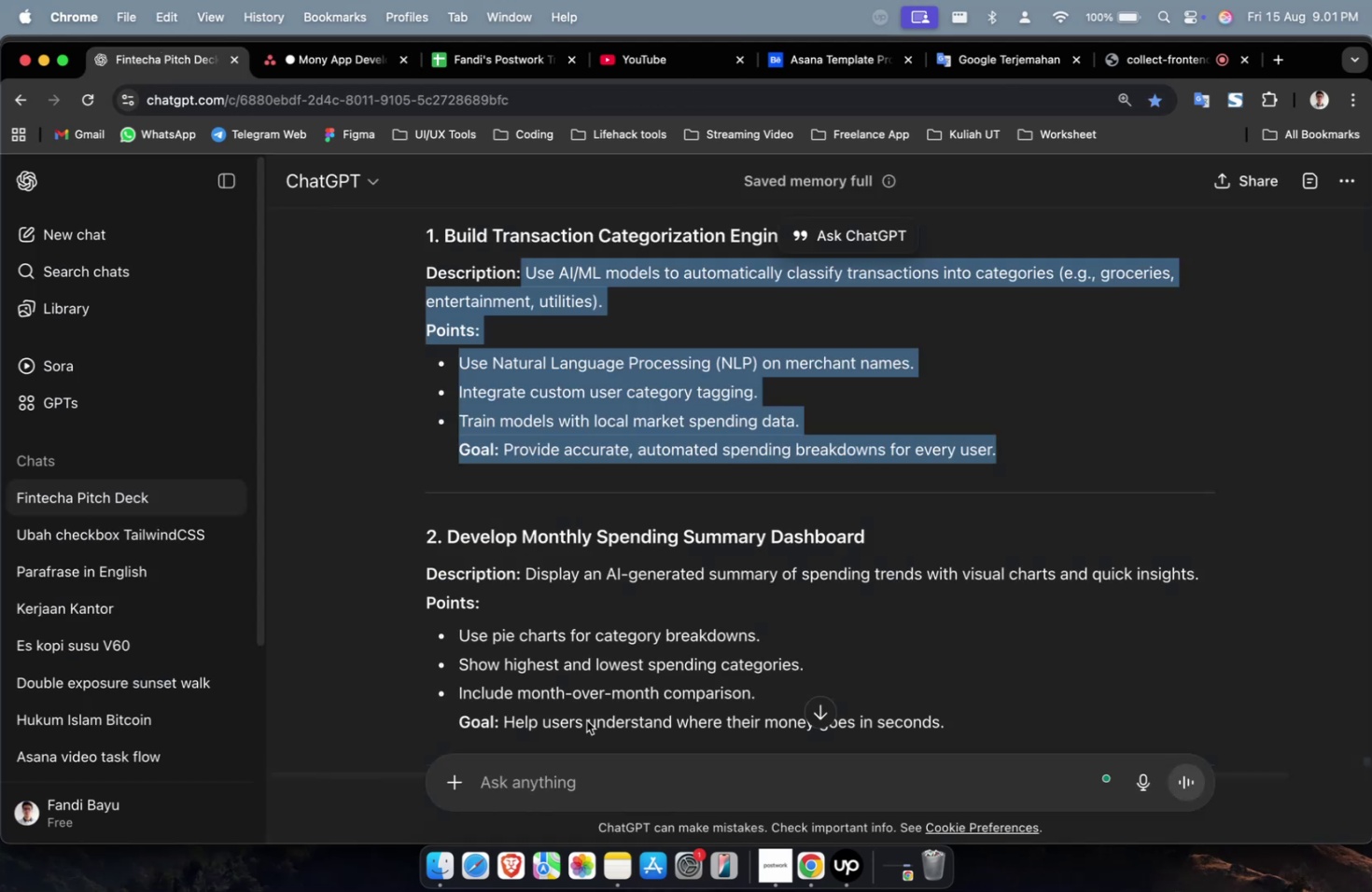 
double_click([582, 787])
 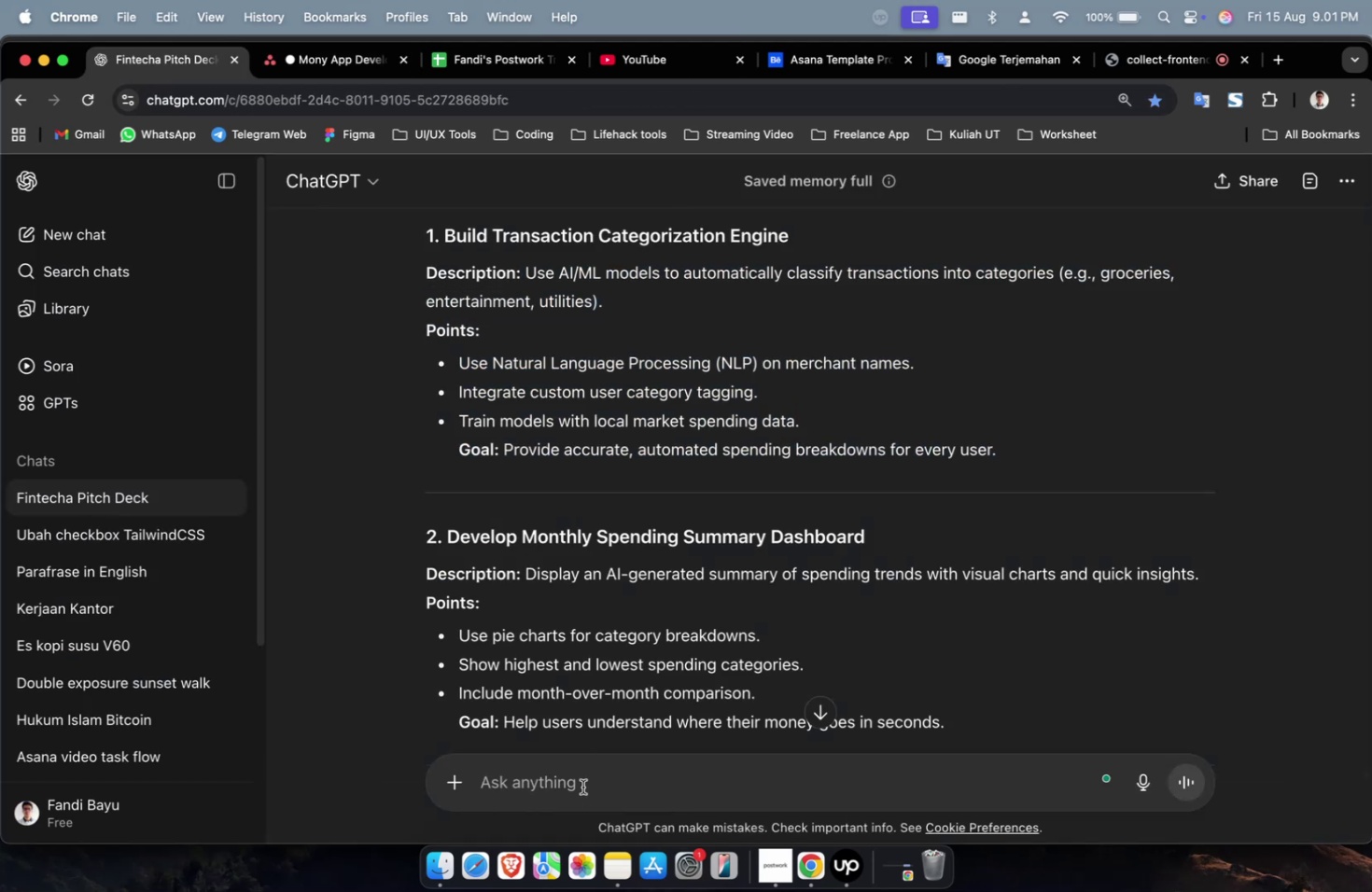 
type(please detailed am)
key(Backspace)
key(Backspace)
type(main task for )
 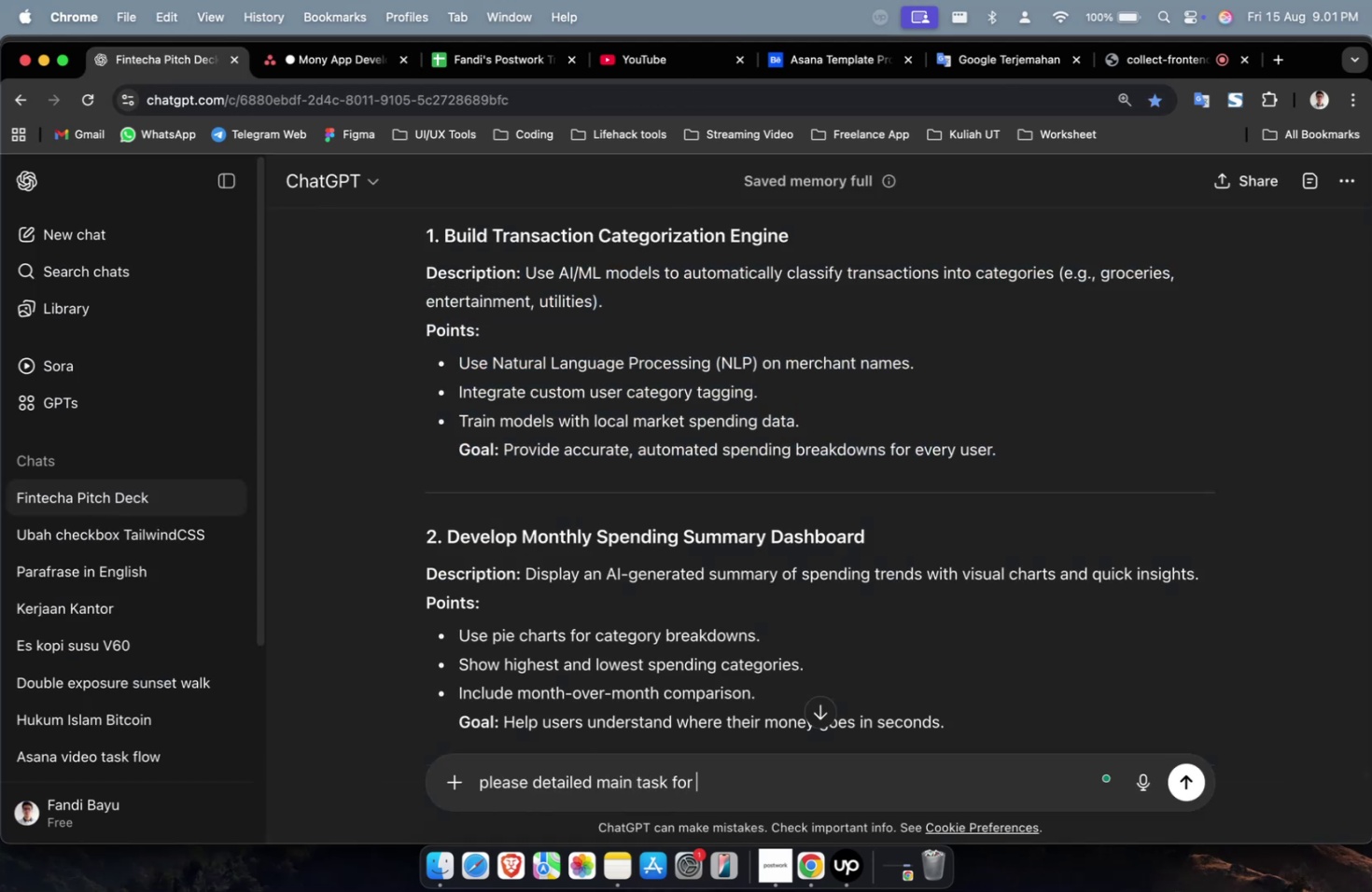 
key(Meta+V)
 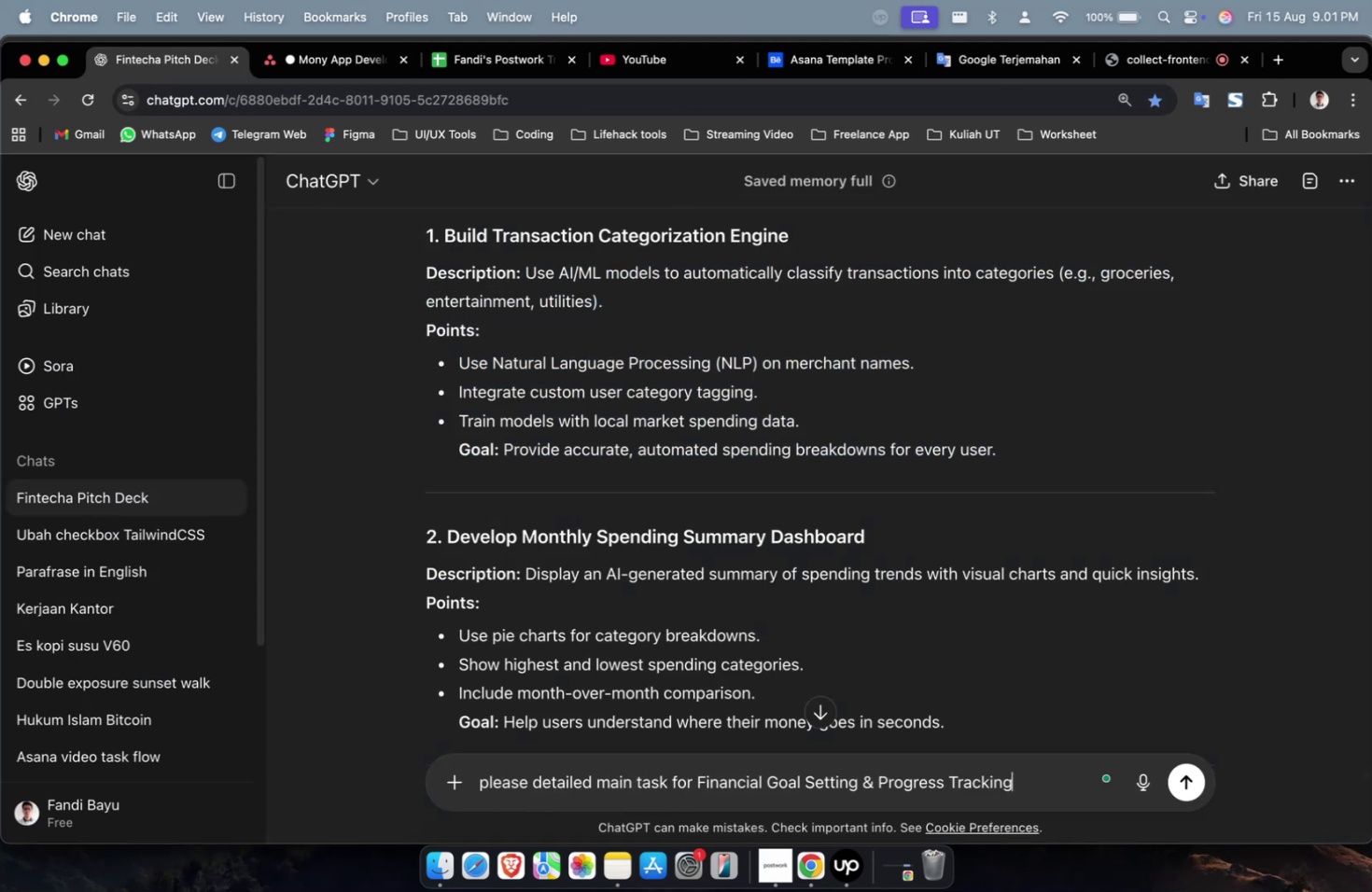 
key(Enter)
 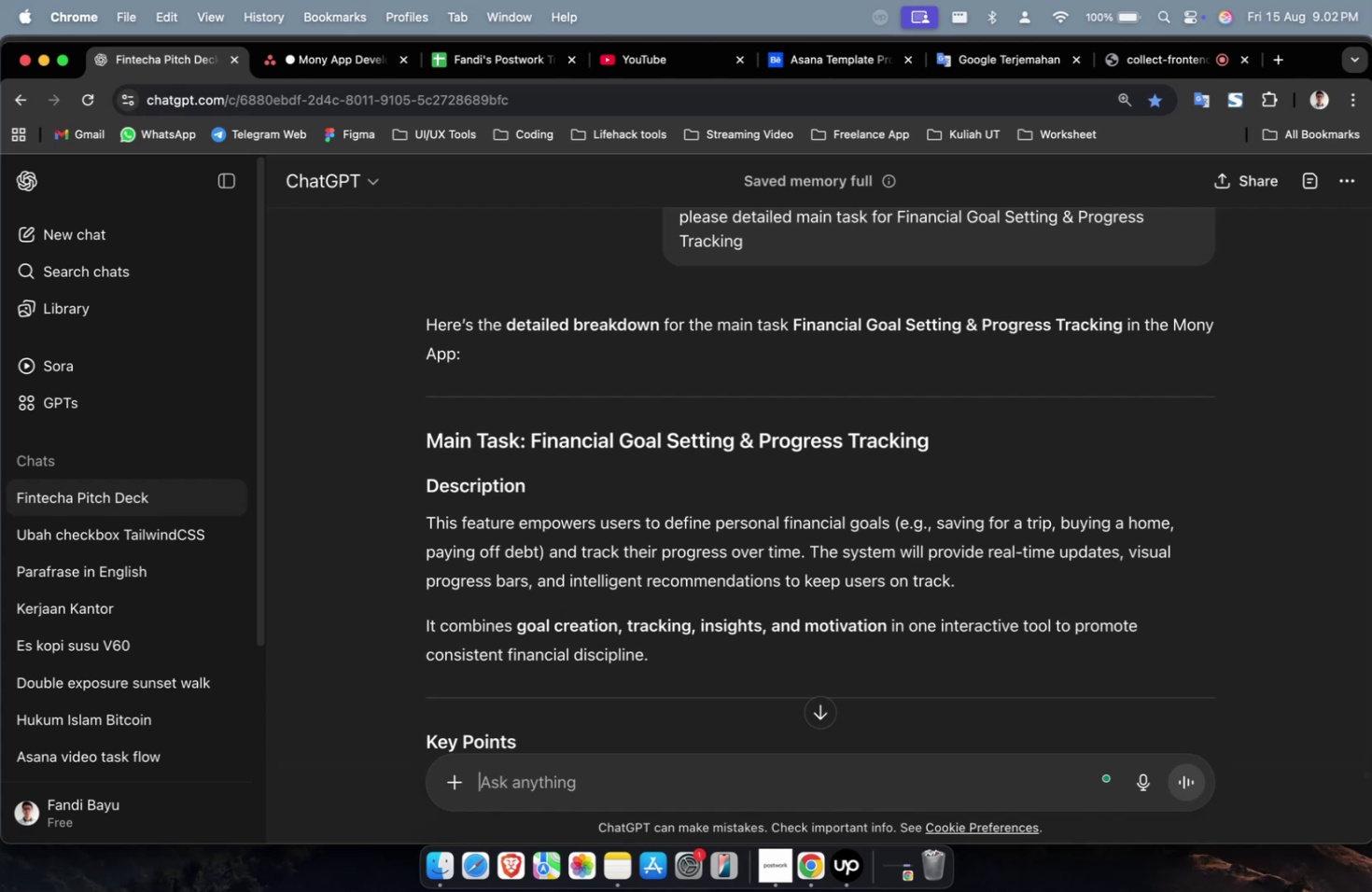 
wait(56.42)
 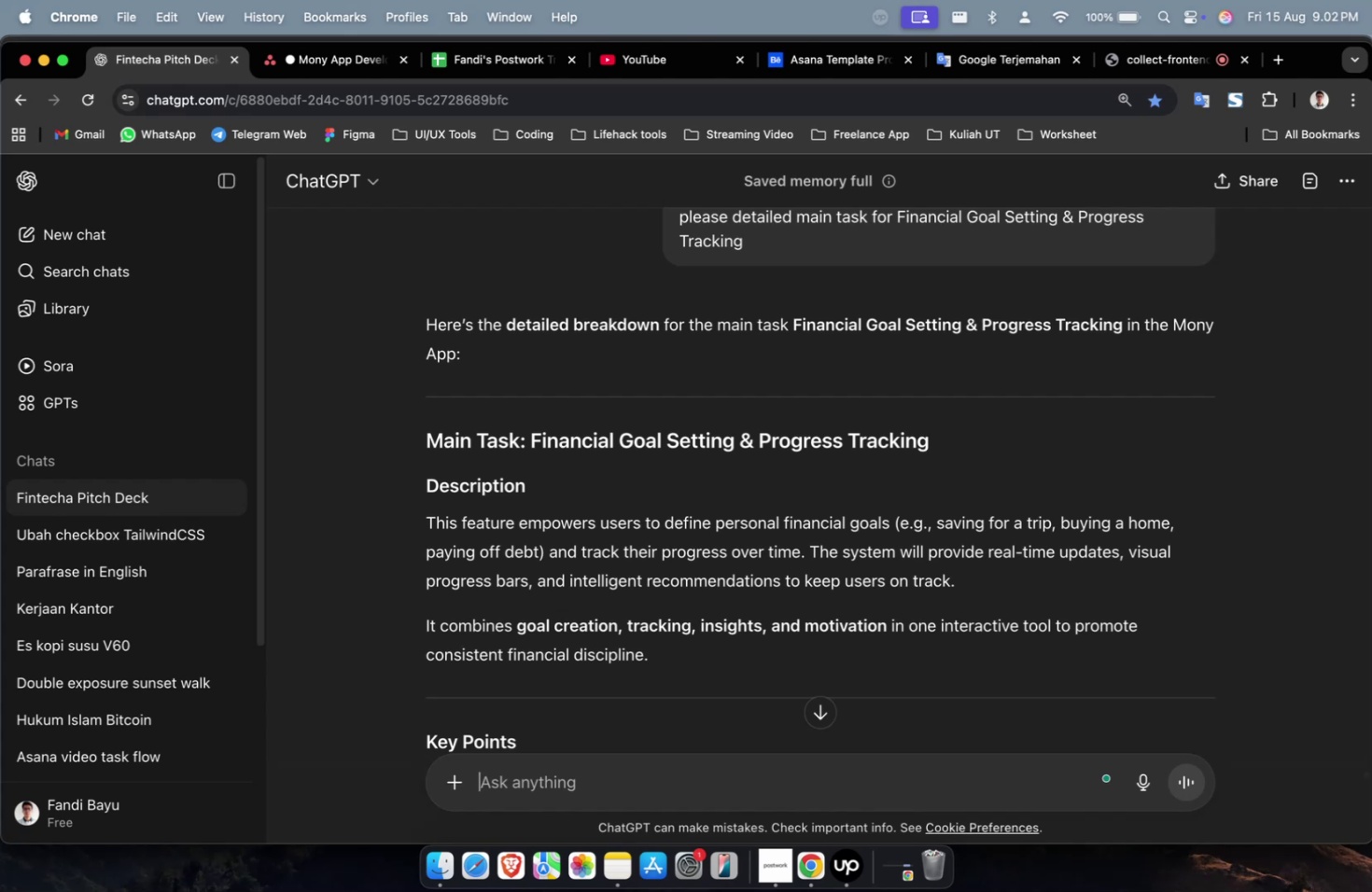 
scroll: coordinate [642, 635], scroll_direction: down, amount: 18.0
 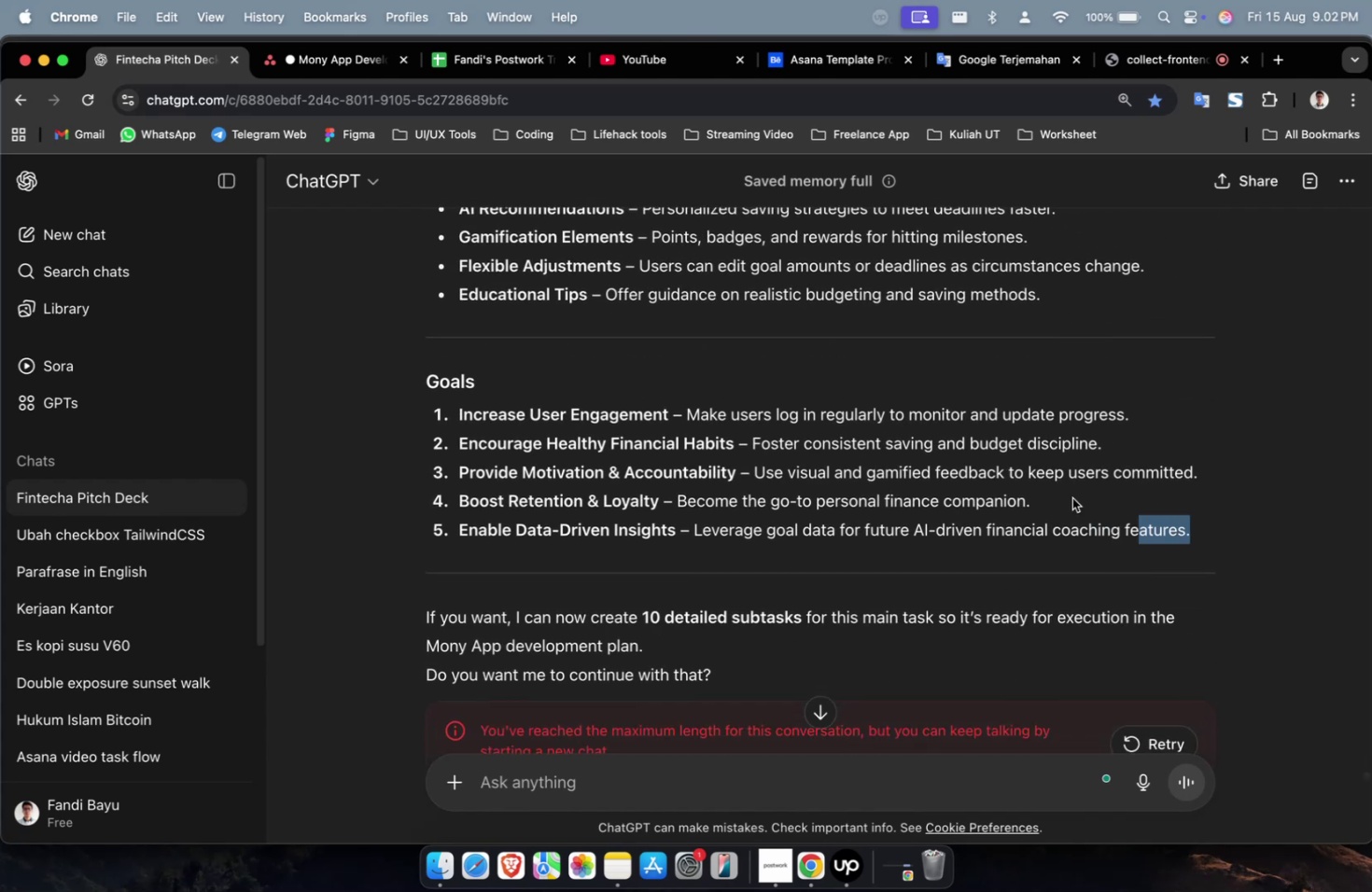 
scroll: coordinate [634, 477], scroll_direction: up, amount: 13.0
 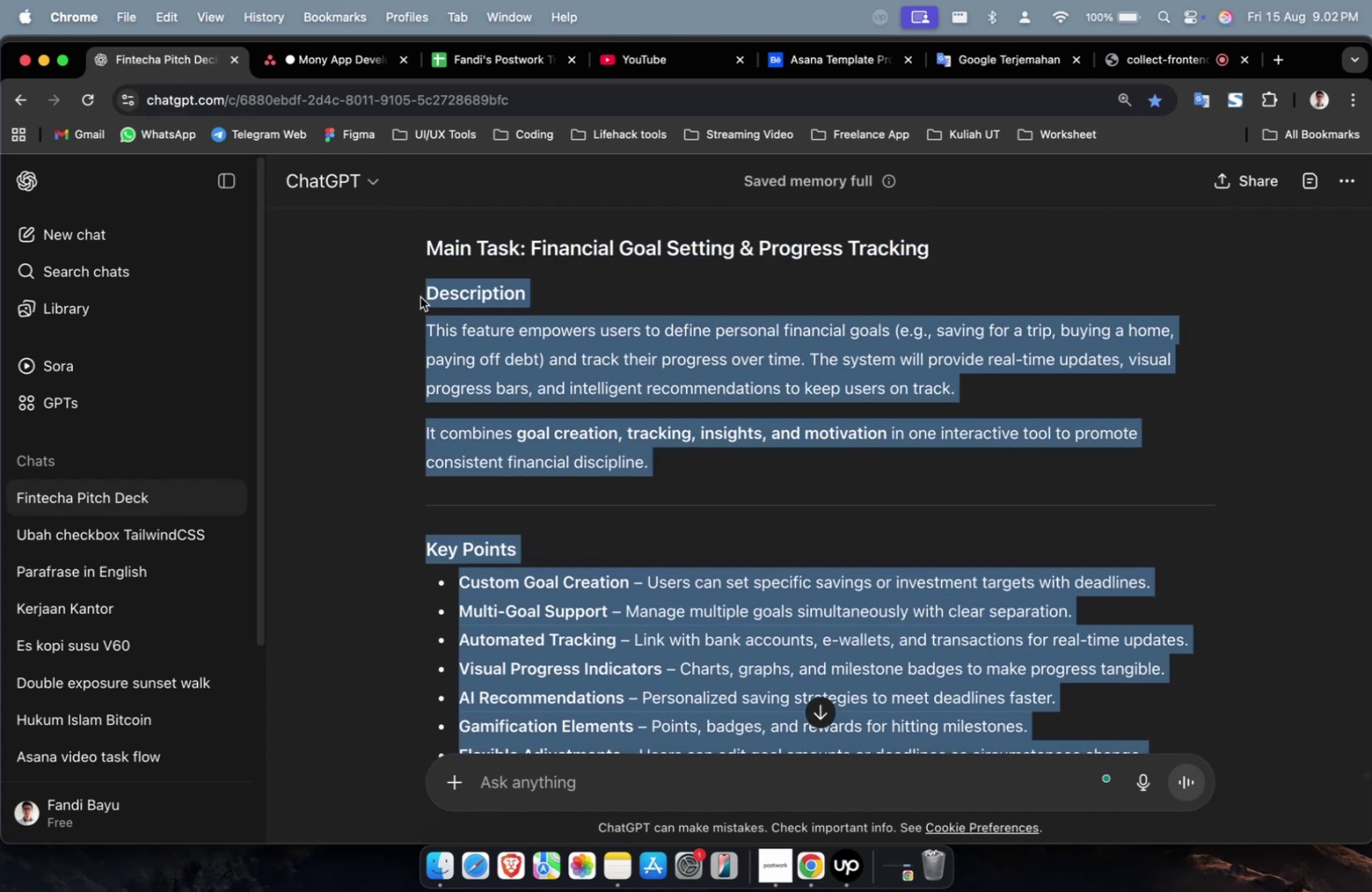 
key(Meta+CommandLeft)
 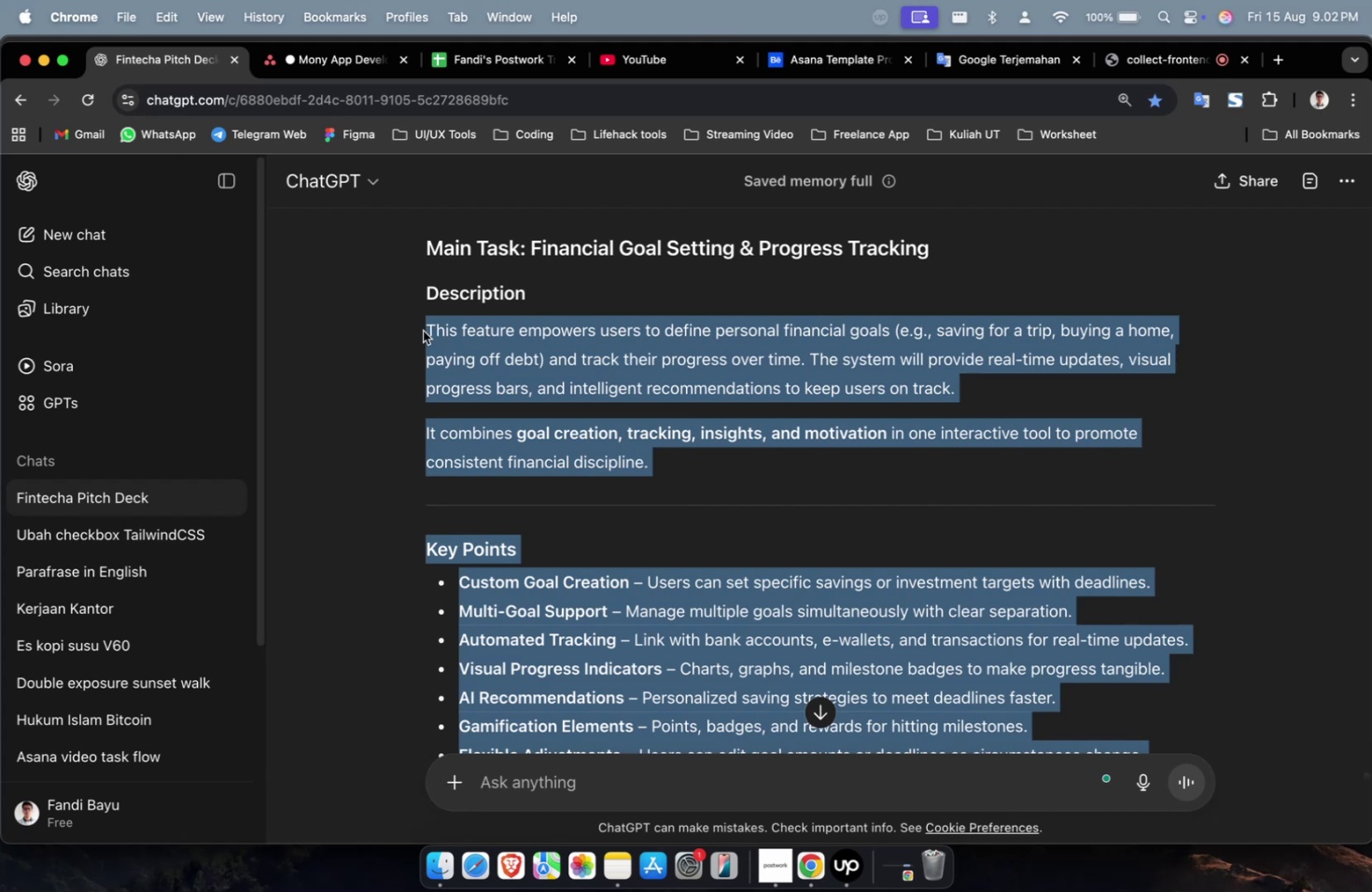 
key(Meta+C)
 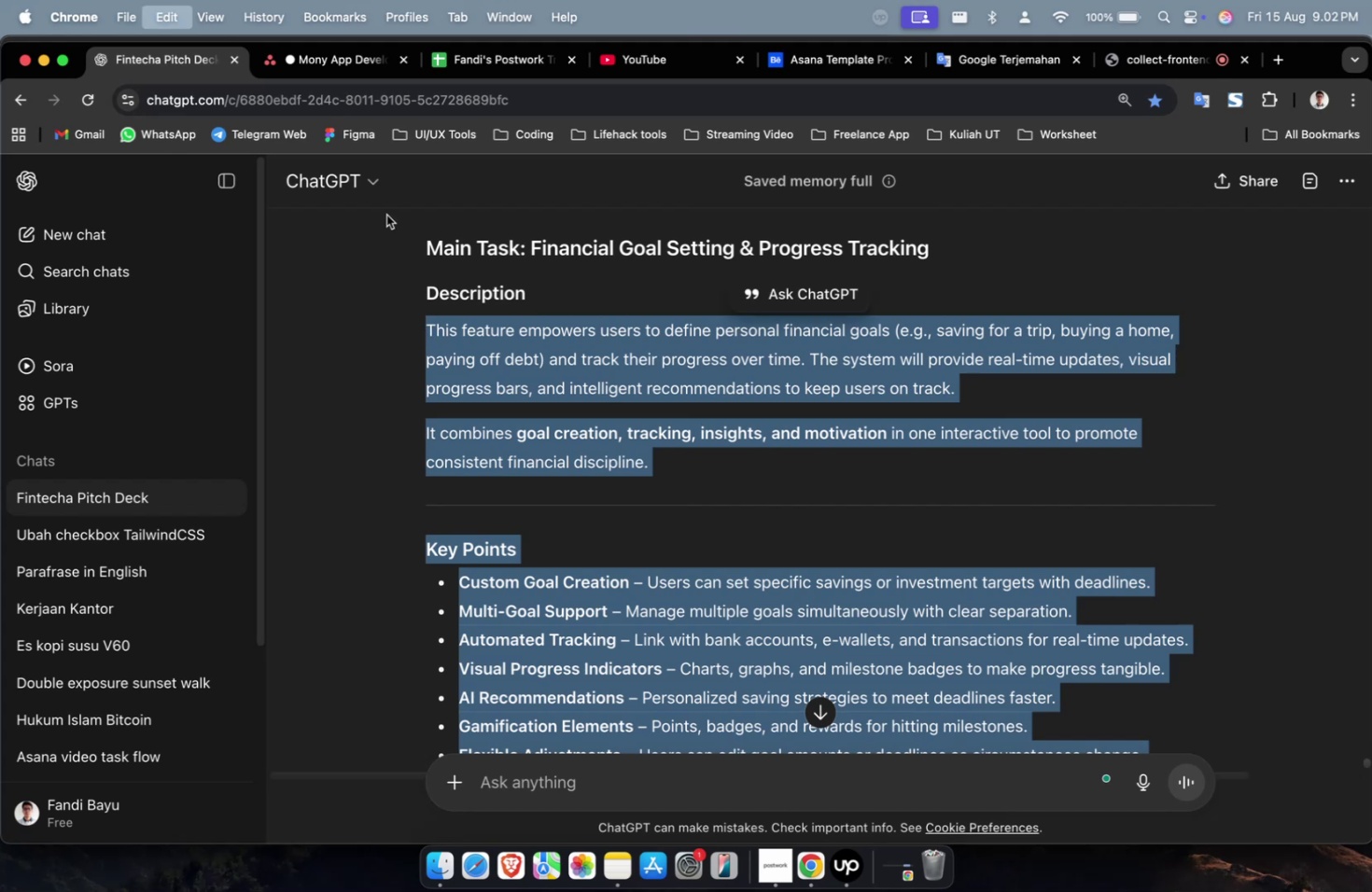 
key(Meta+C)
 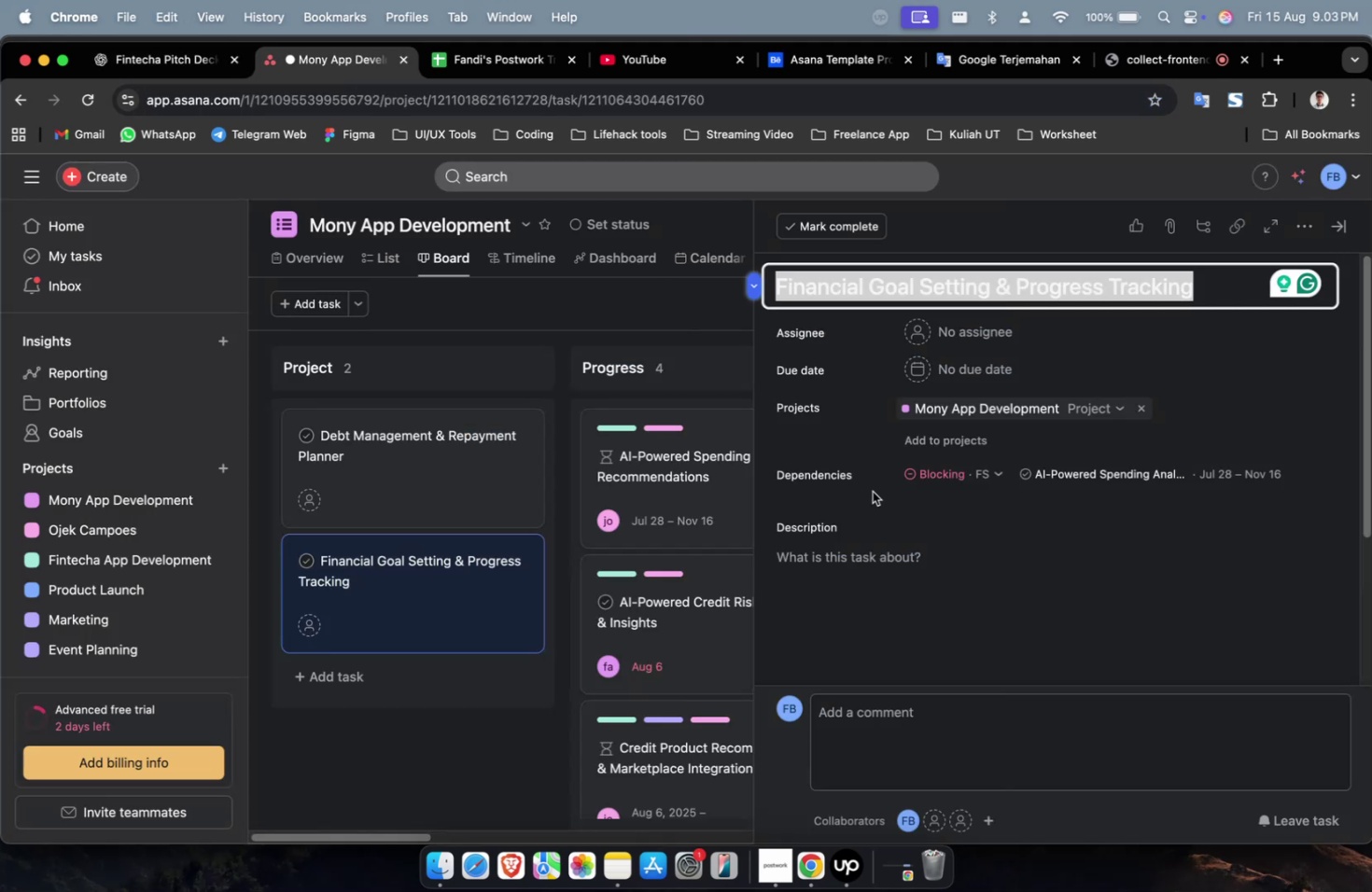 
double_click([905, 566])
 